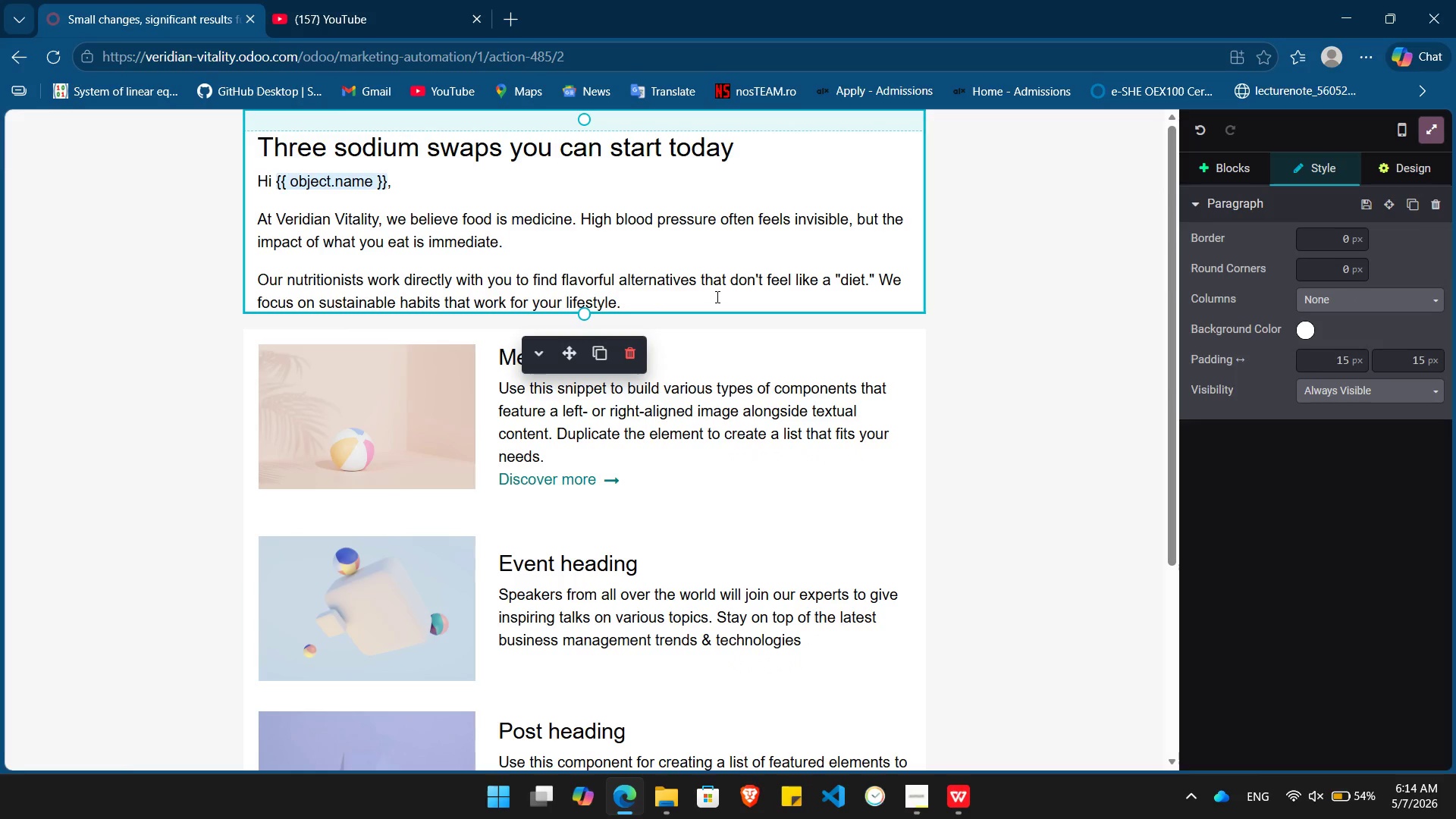 
key(Enter)
 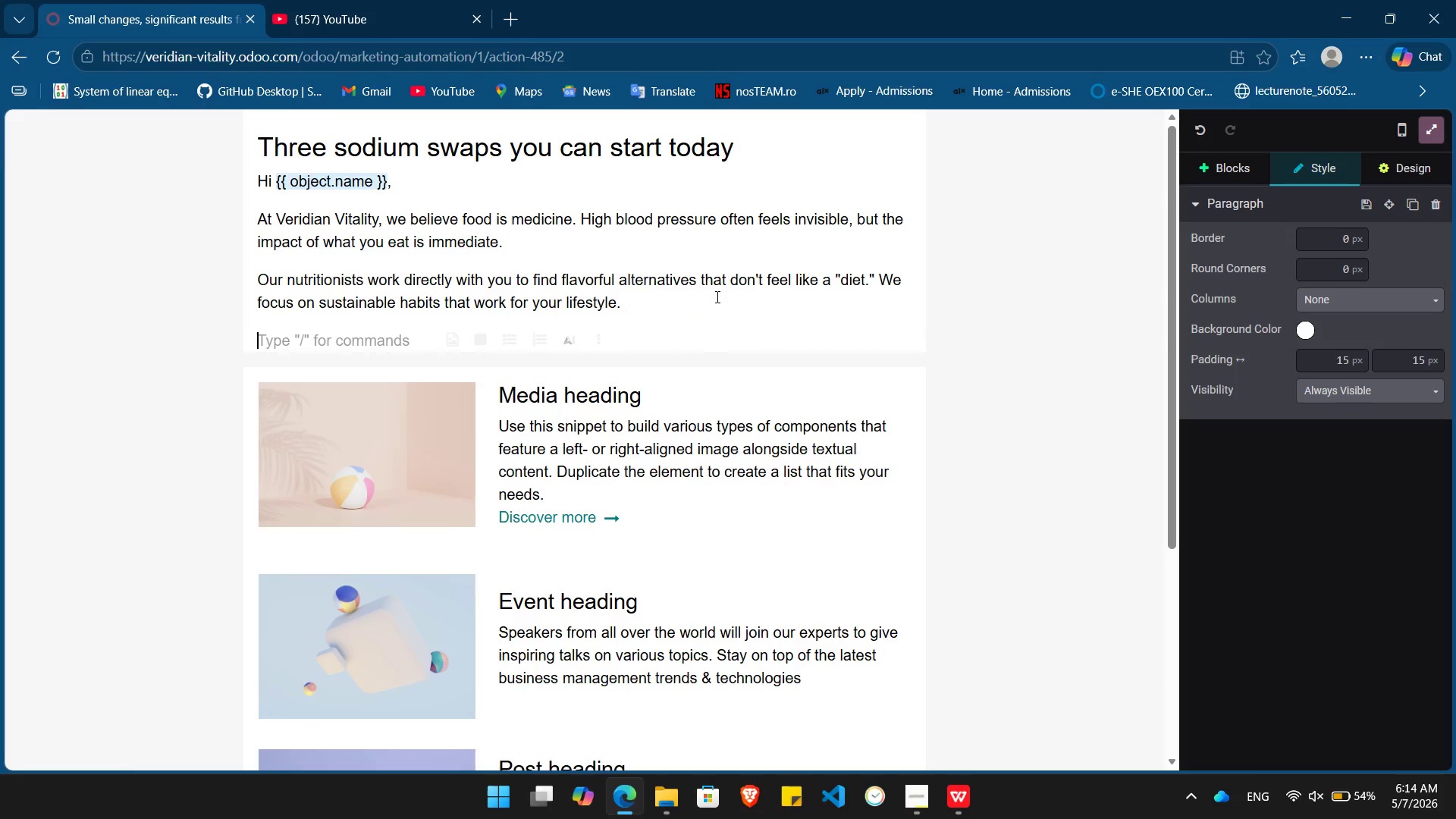 
type(PRO TIP Health)
key(Backspace)
key(Backspace)
type(:[Home][Delete][Delete][Delete]Health)
 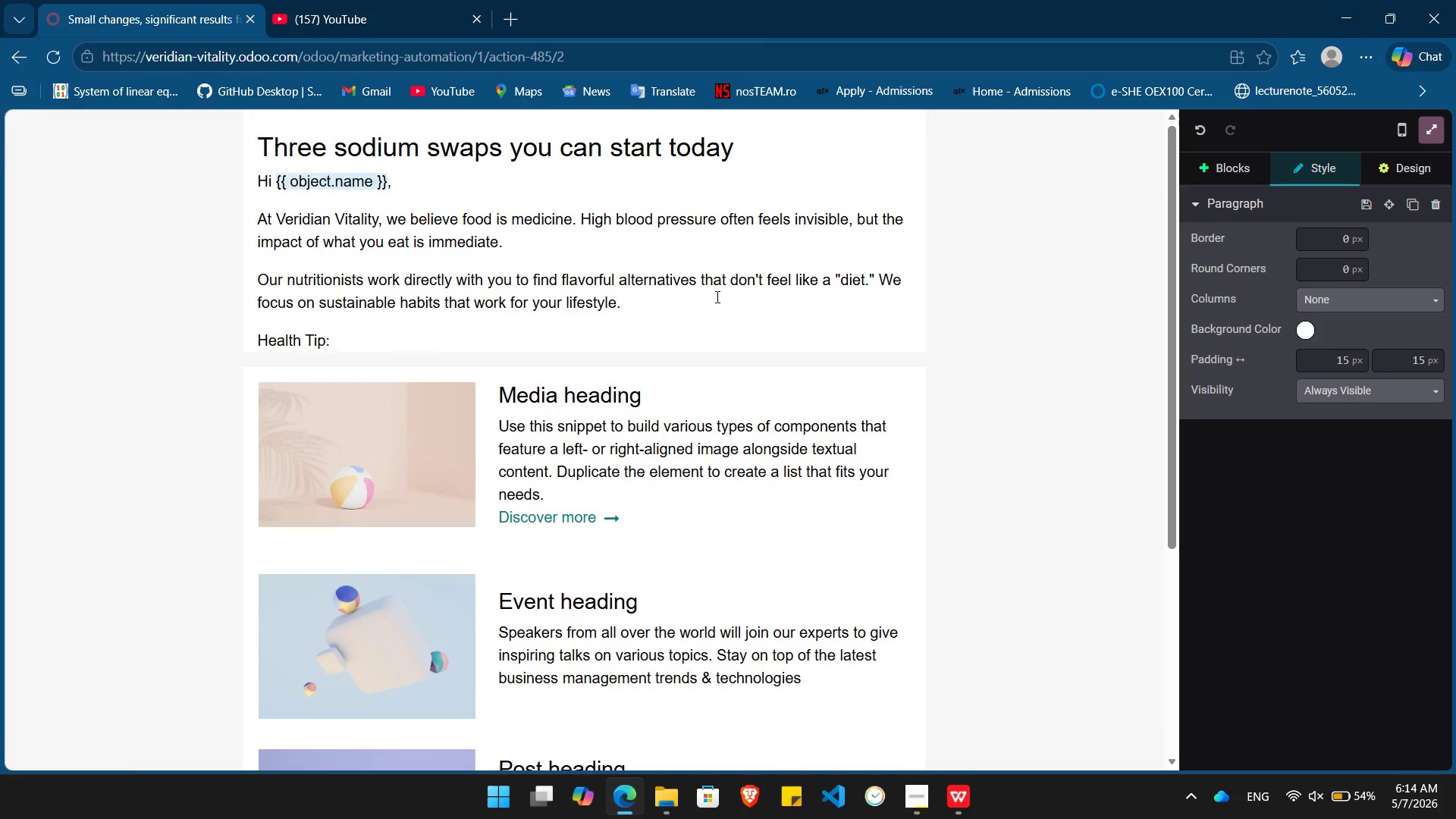 
double_click([354, 340])
 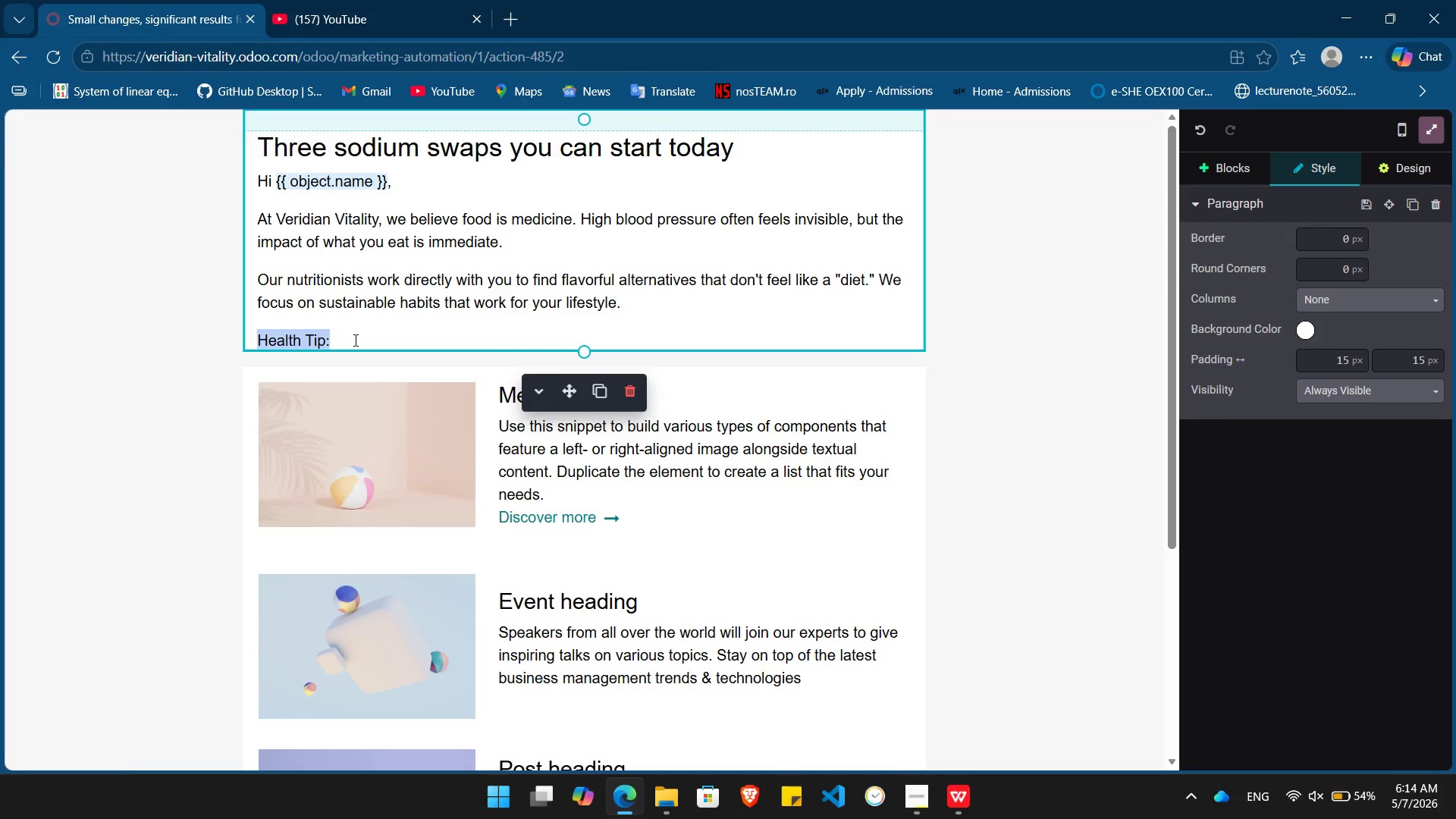 
triple_click([354, 340])
 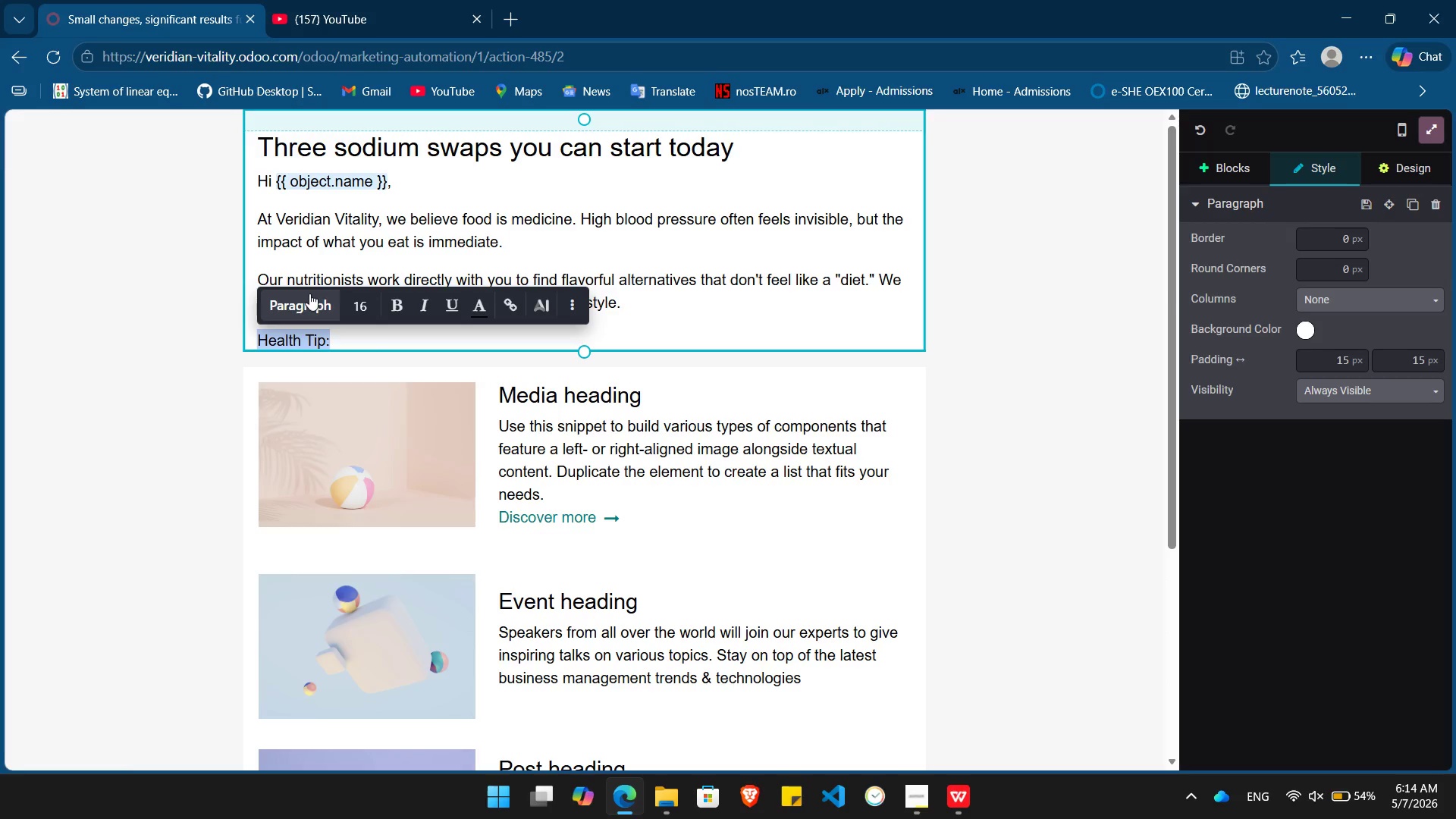 
left_click([309, 293])
 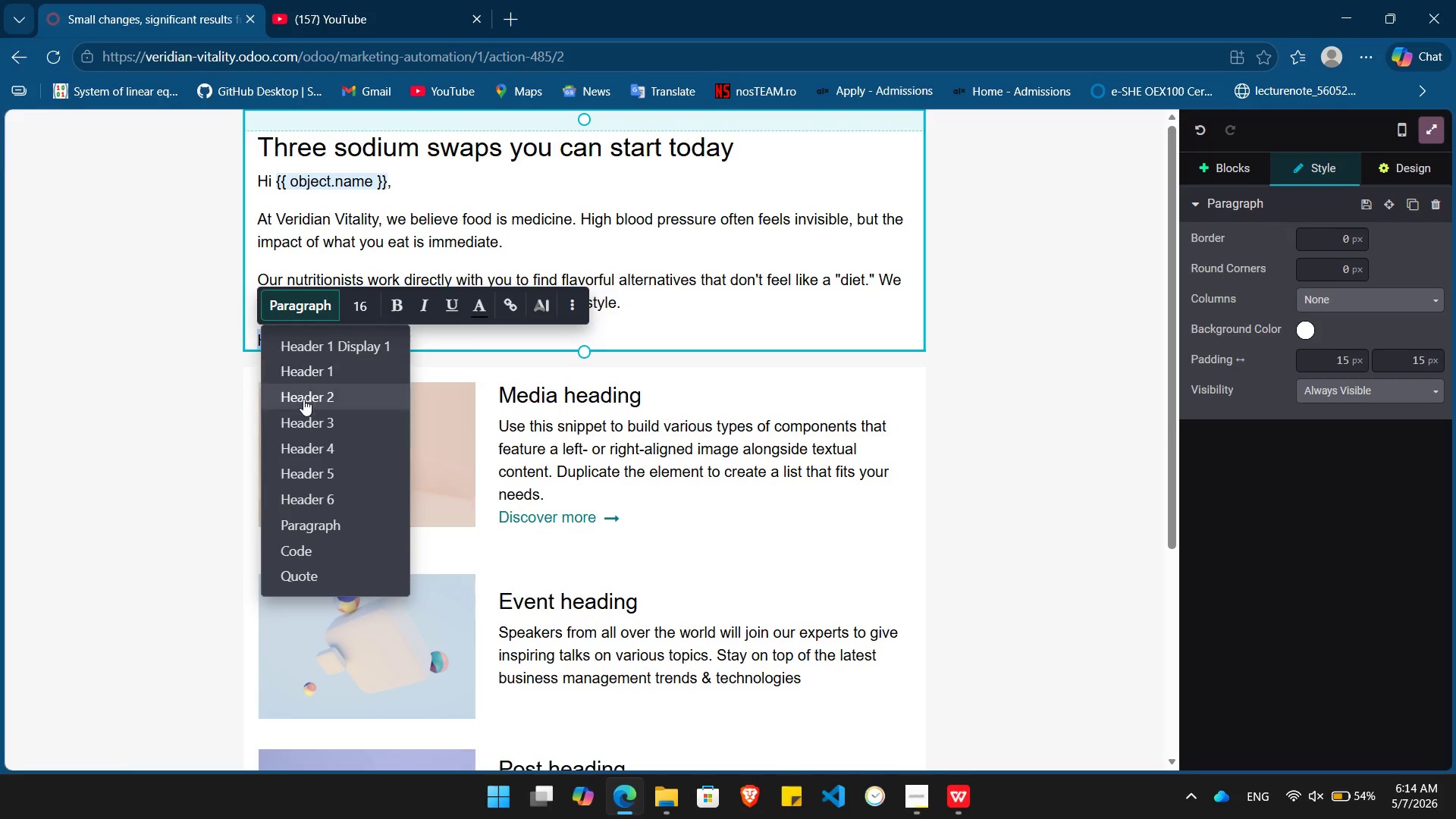 
left_click([303, 400])
 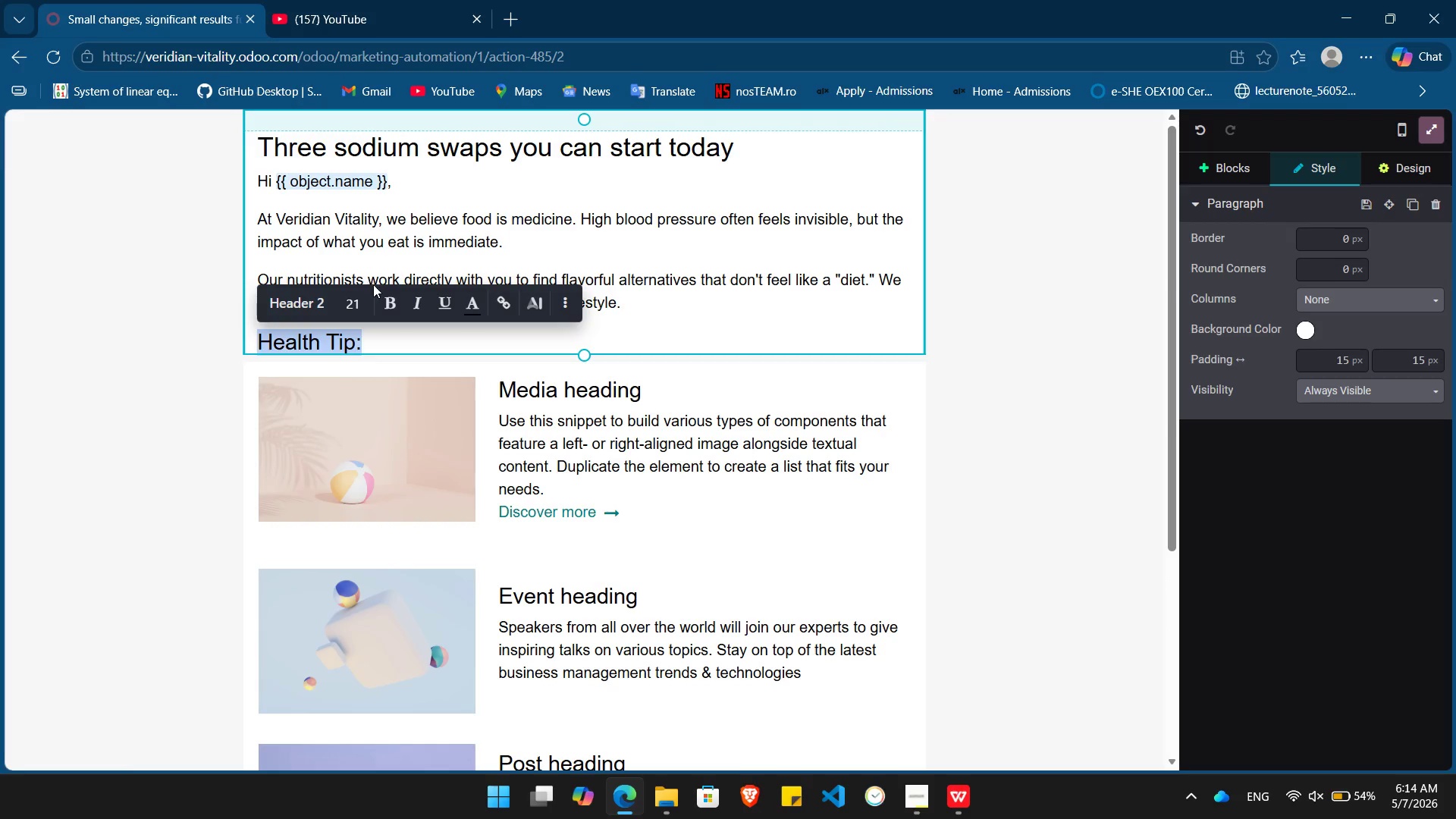 
left_click([385, 301])
 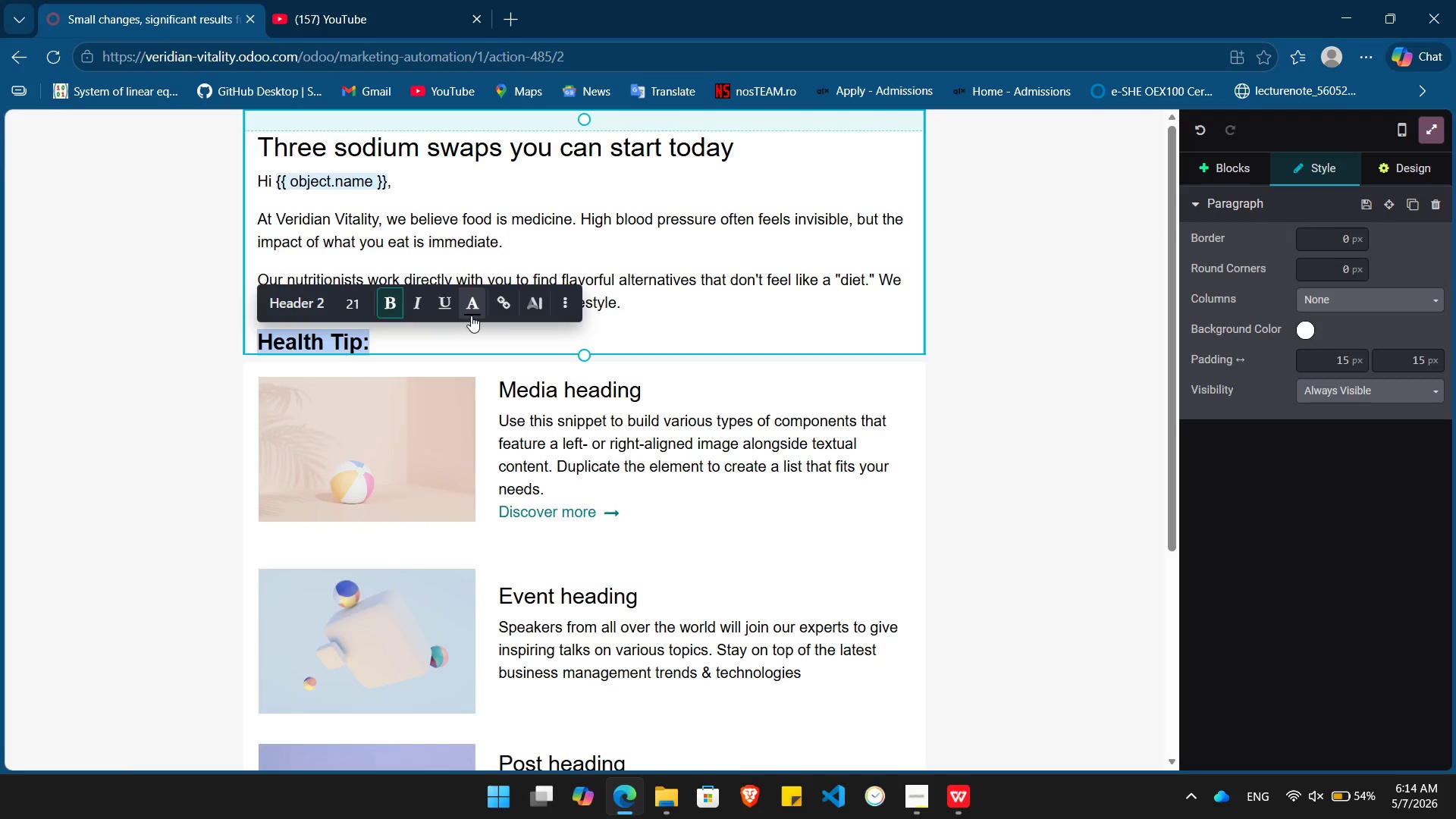 
left_click([474, 313])
 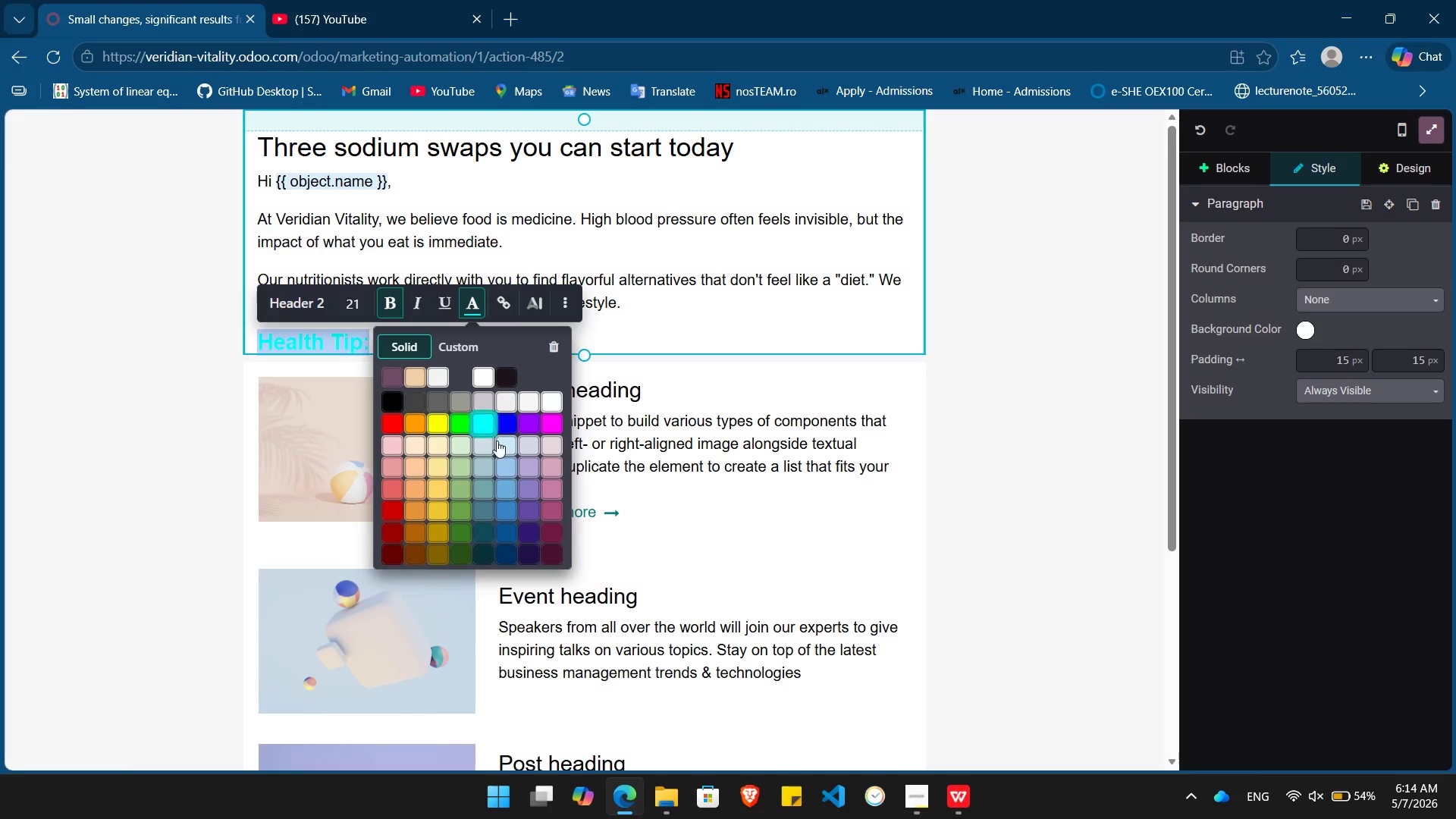 
left_click([505, 445])
 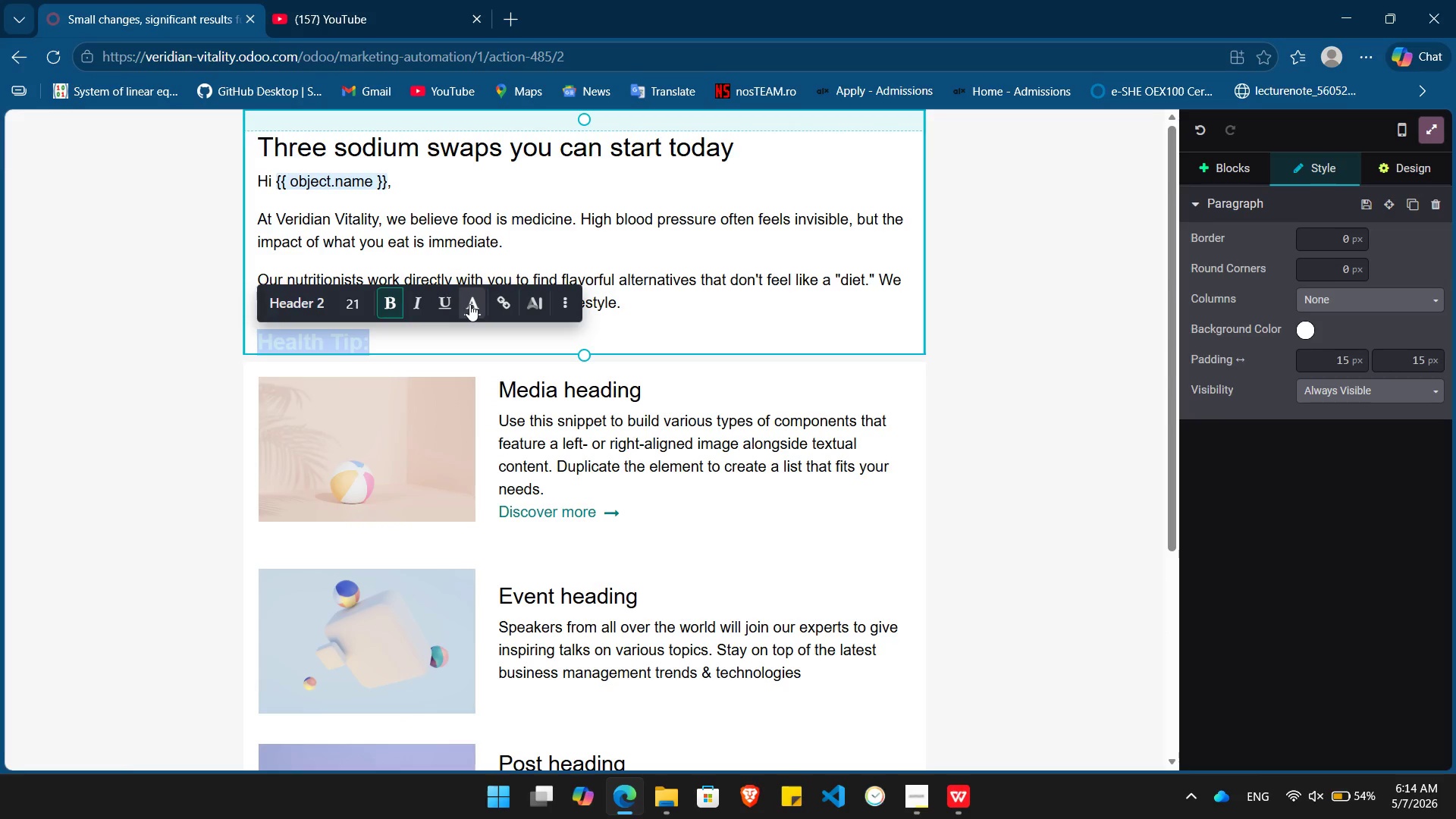 
left_click([469, 304])
 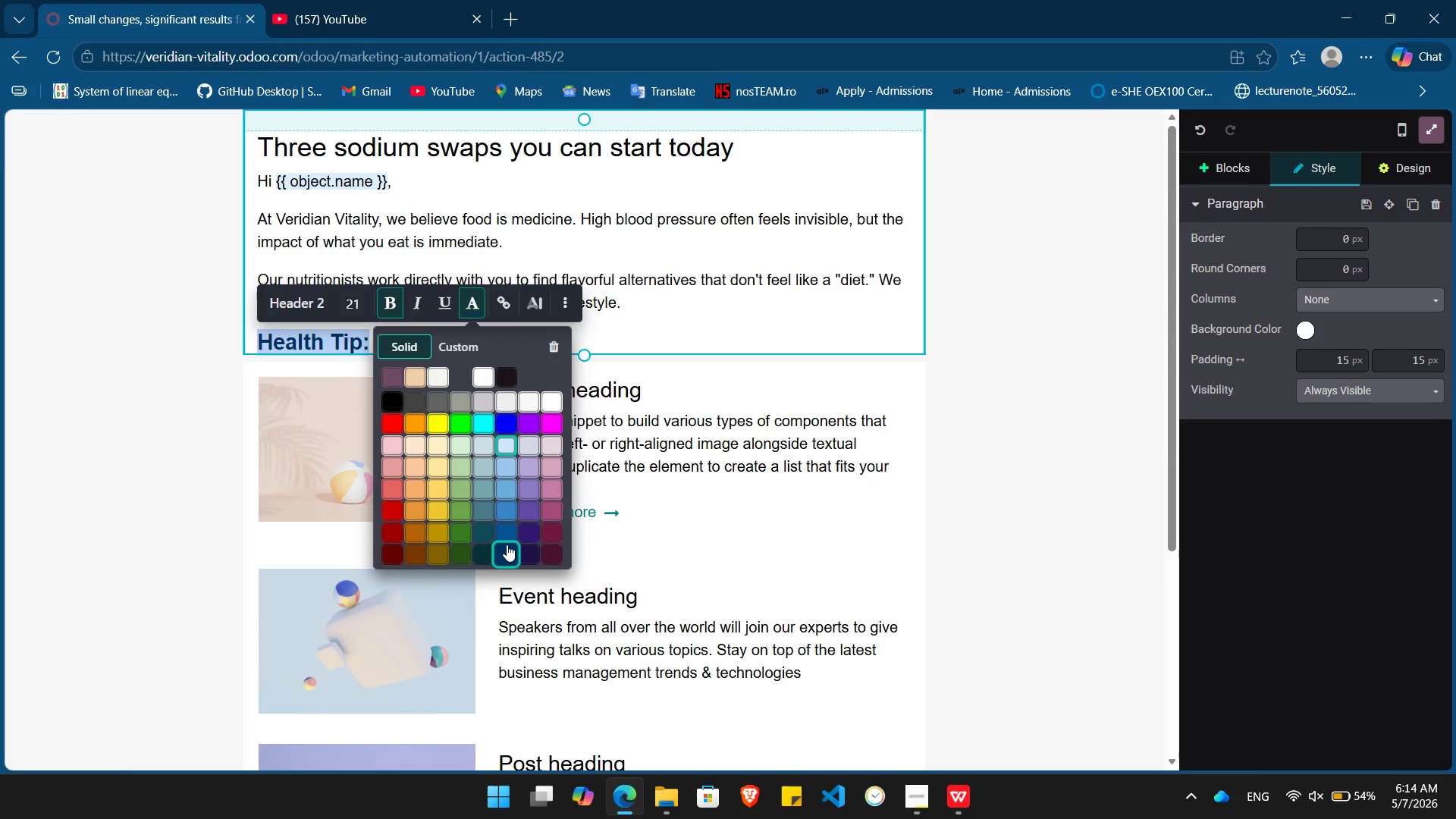 
left_click([507, 544])
 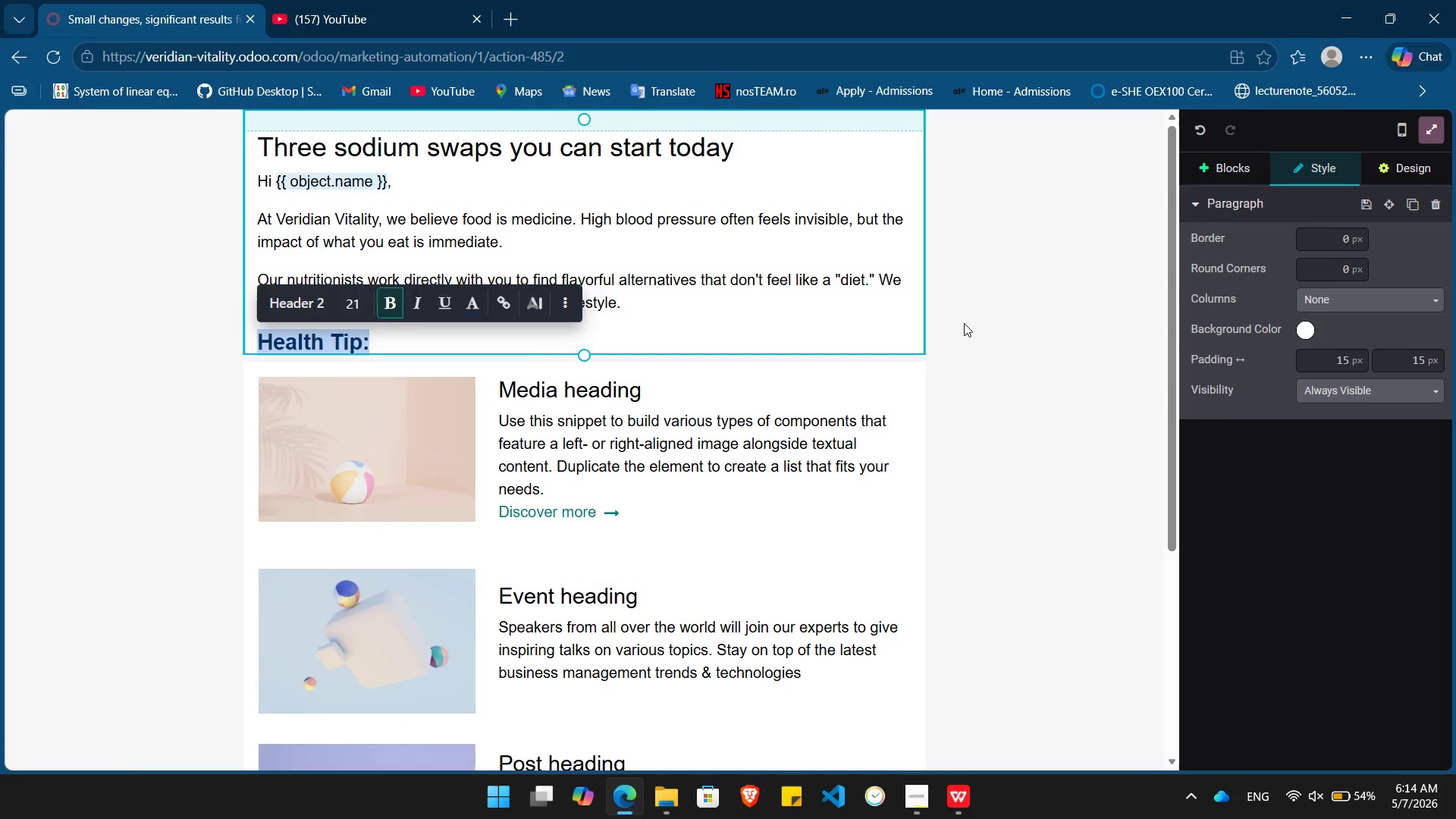 
left_click([965, 325])
 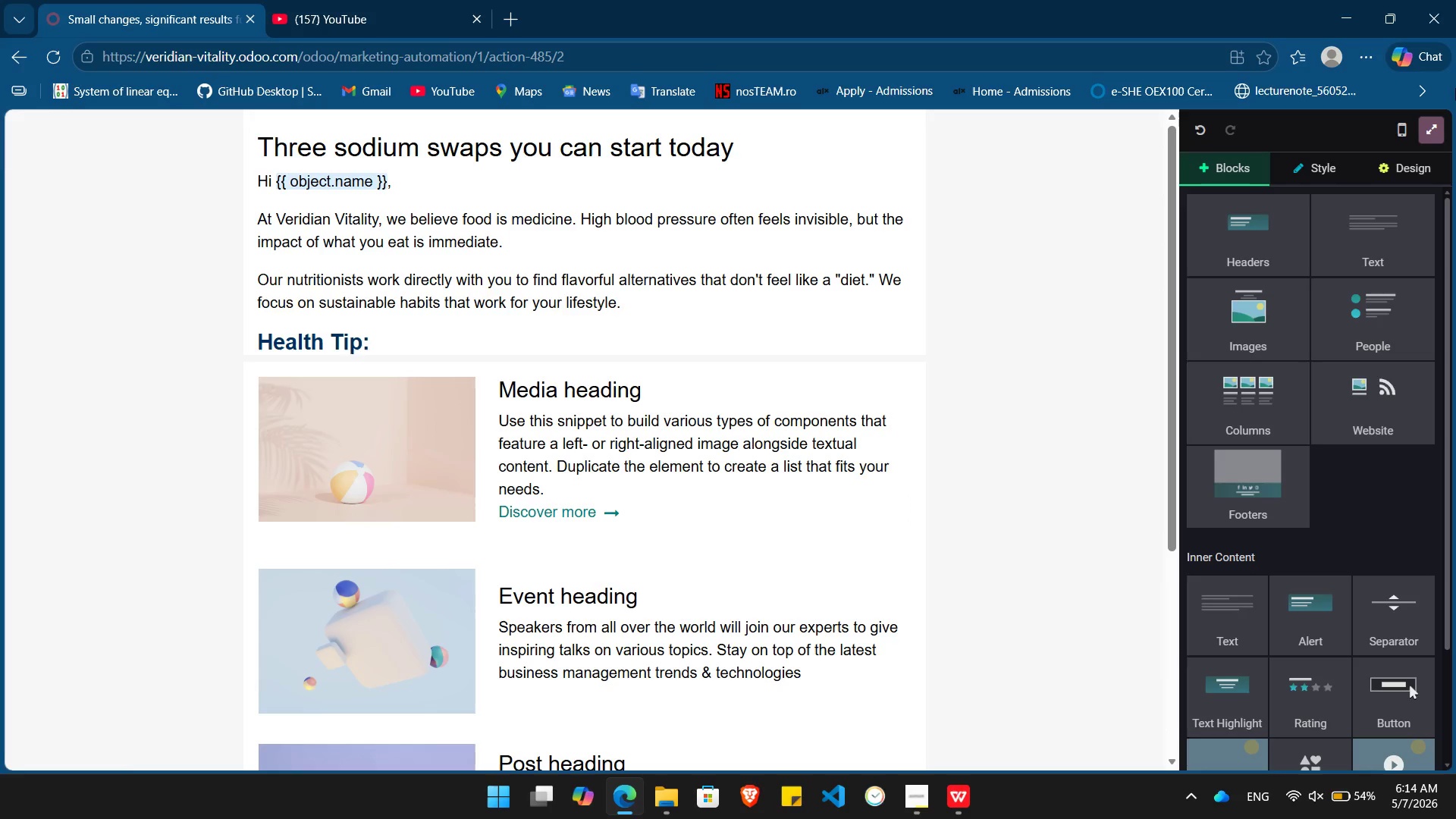 
wait(5.14)
 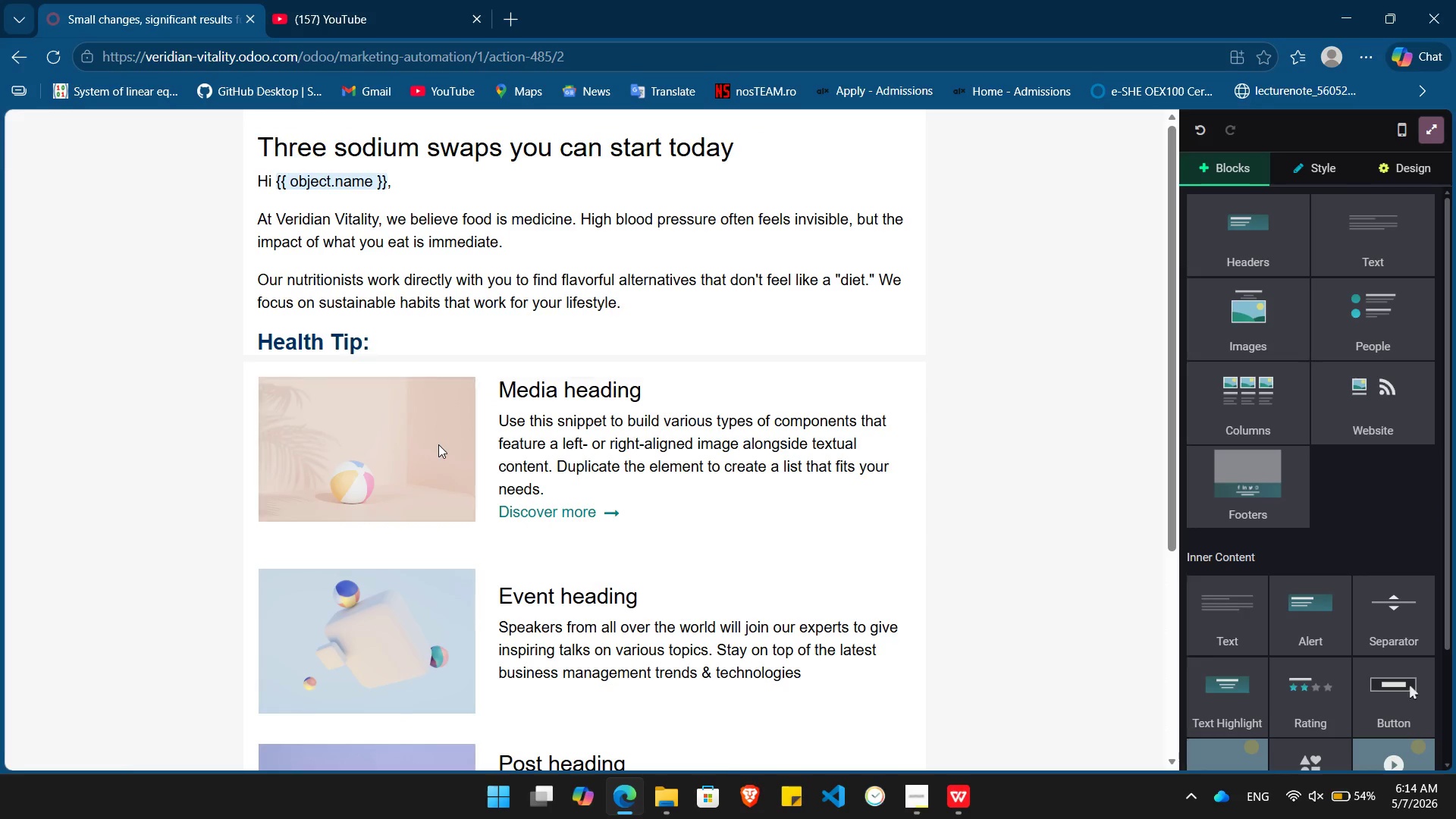 
left_click([1427, 130])
 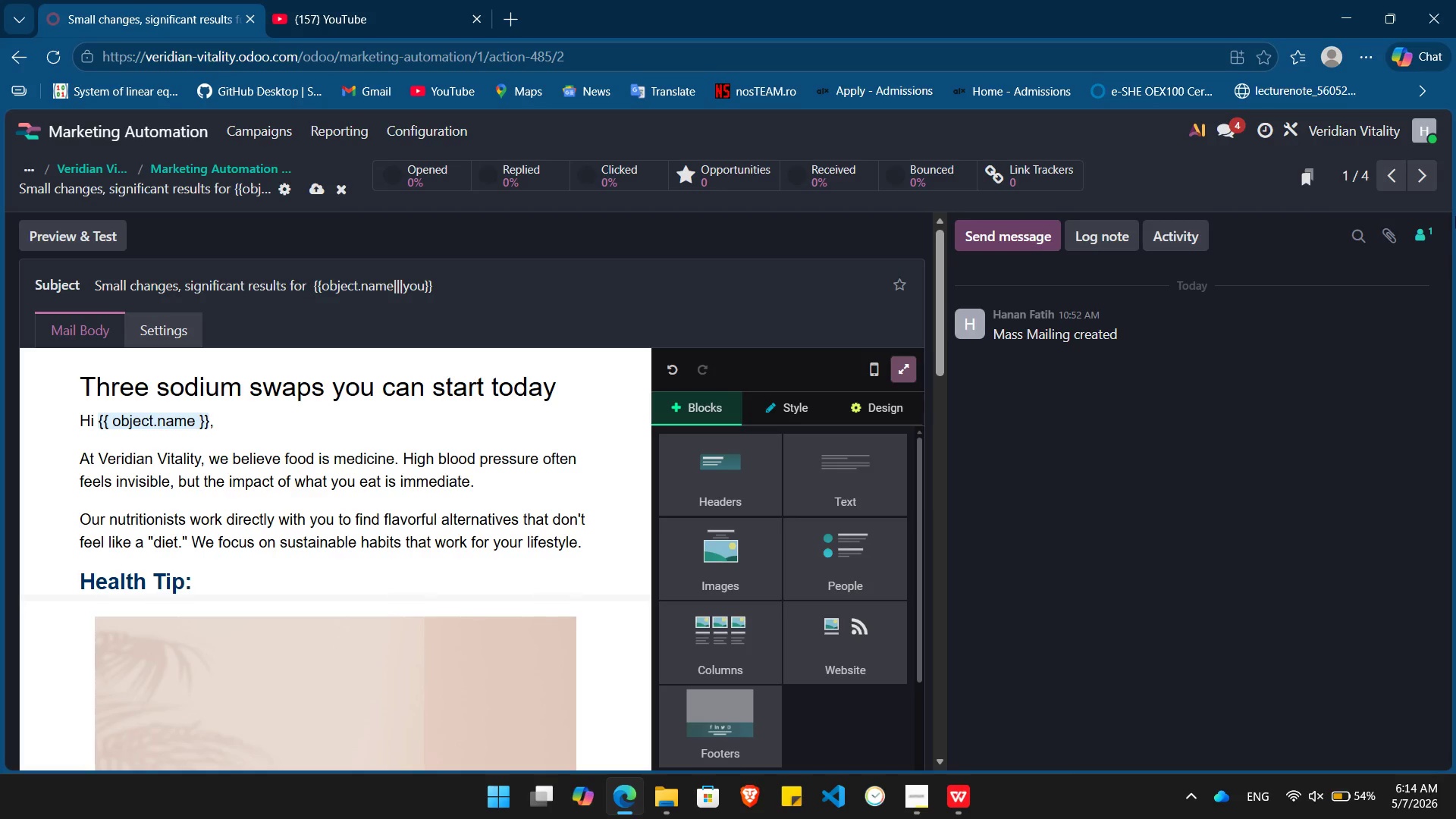 
left_click([1423, 178])
 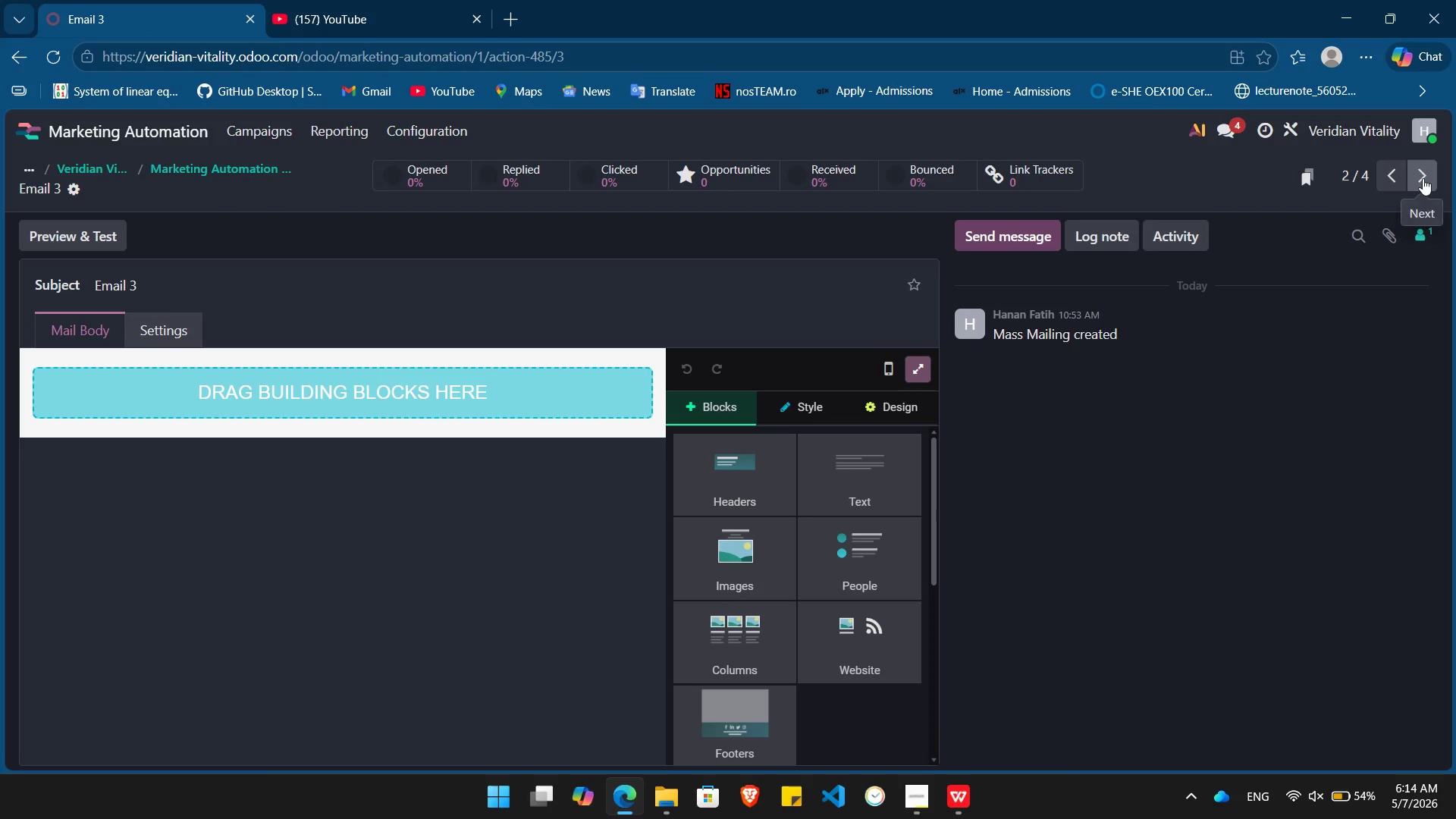 
left_click([555, 286])
 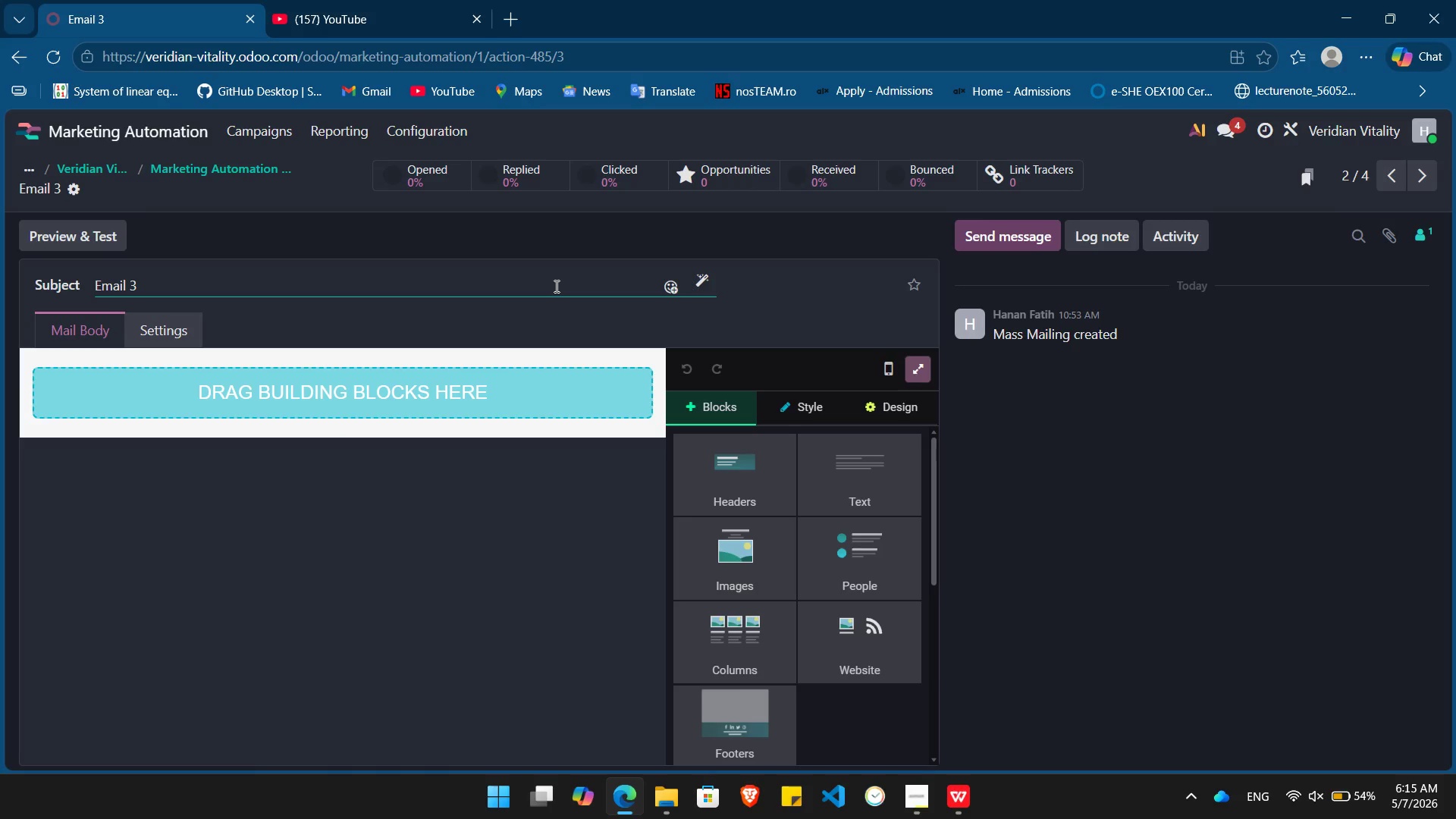 
hold_key(key=Backspace, duration=0.84)
 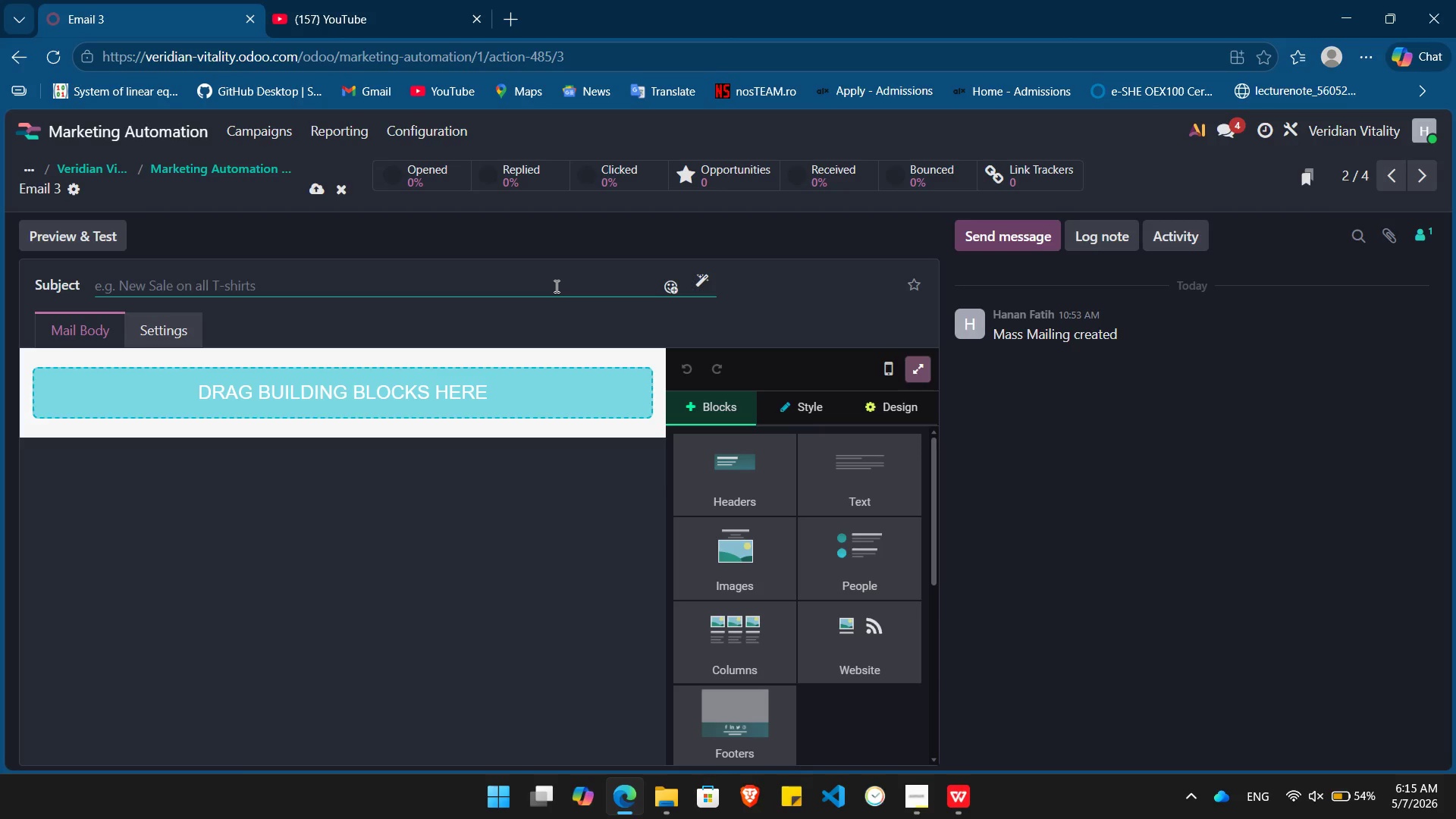 
type(Real-time care: How we monitor your progree)
 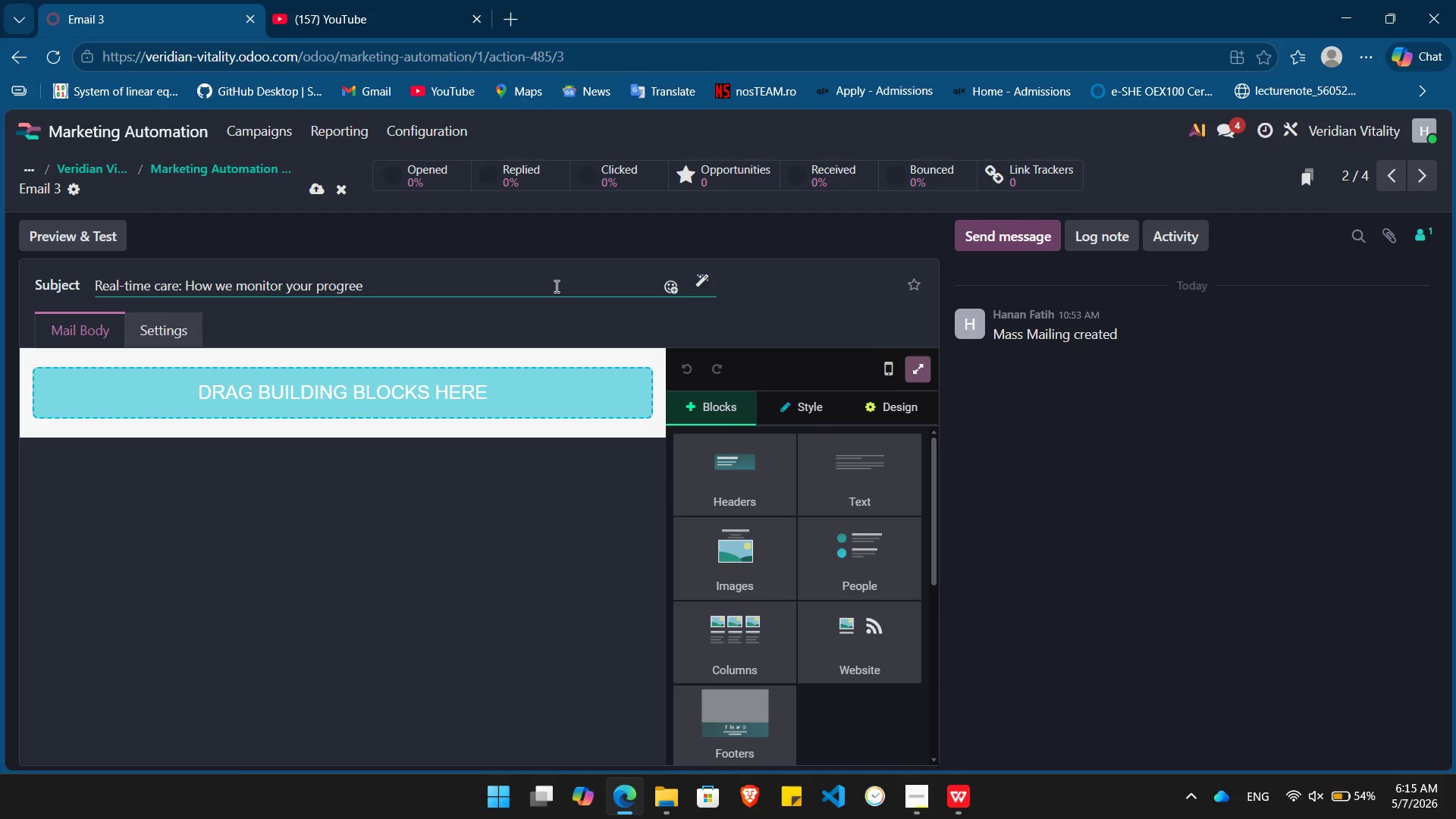 
left_click_drag(start_coordinate=[858, 477], to_coordinate=[404, 403])
 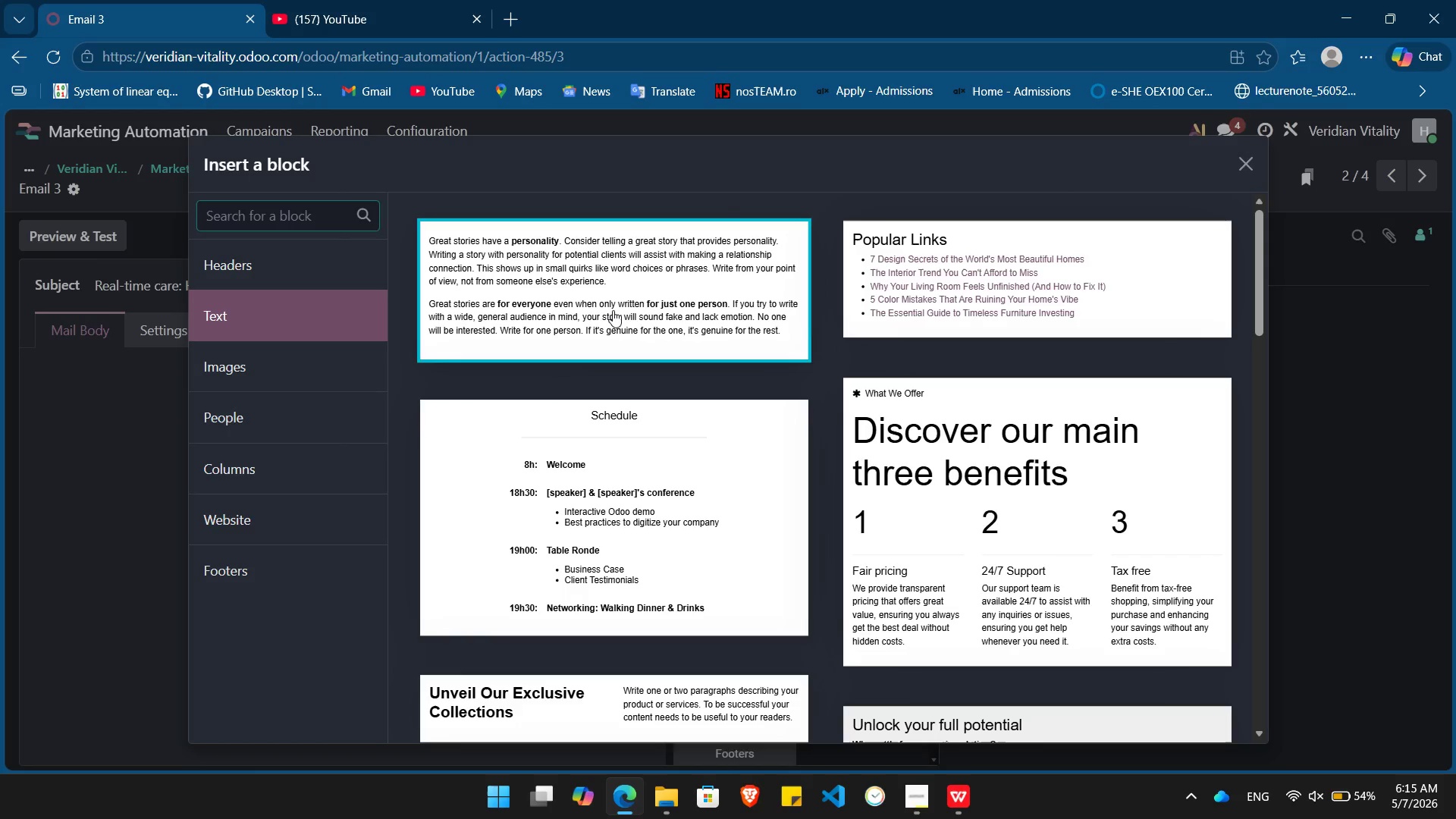 
left_click([613, 309])
 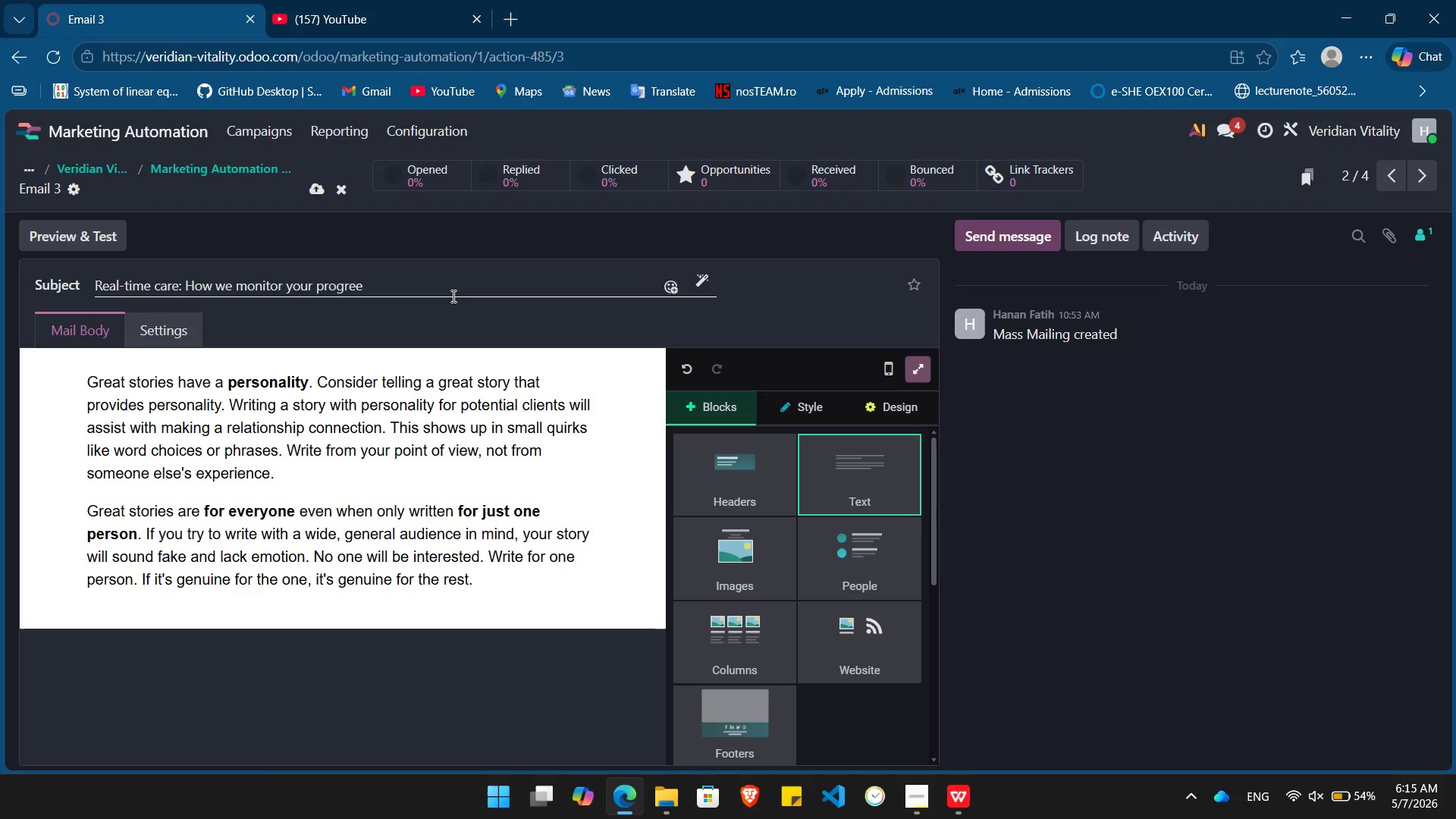 
left_click([452, 296])
 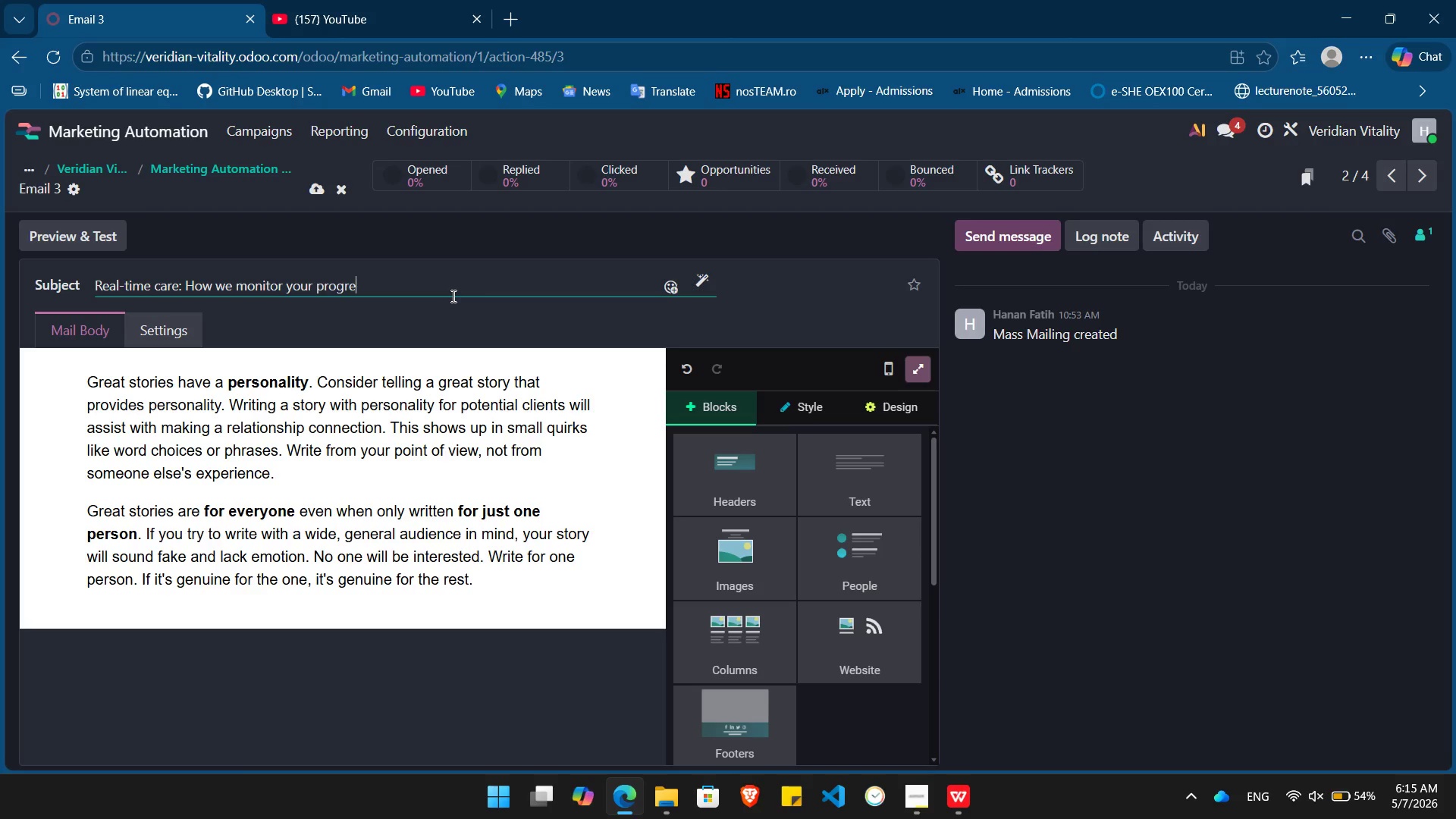 
key(Backspace)
type(ss)
 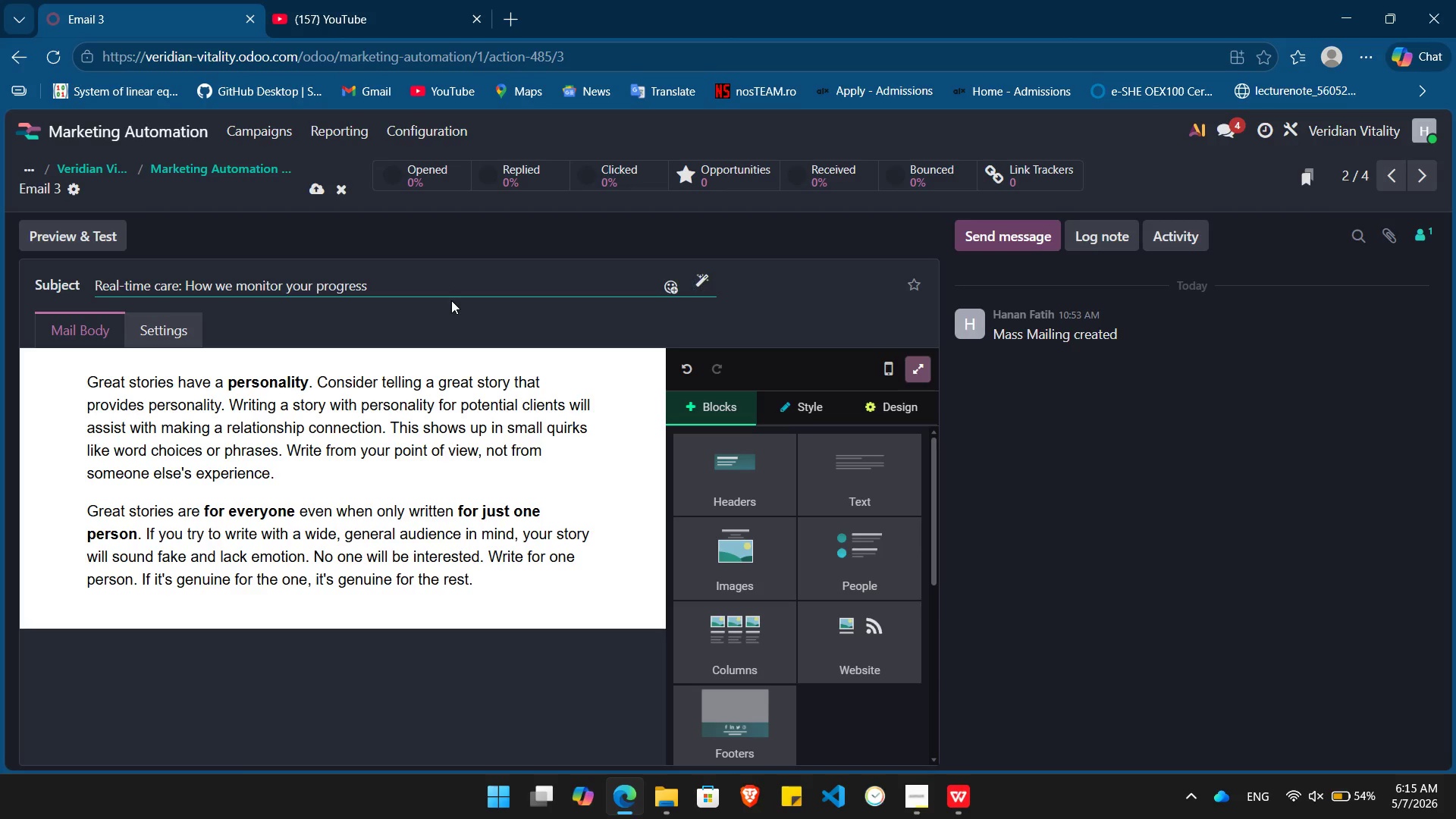 
left_click([451, 300])
 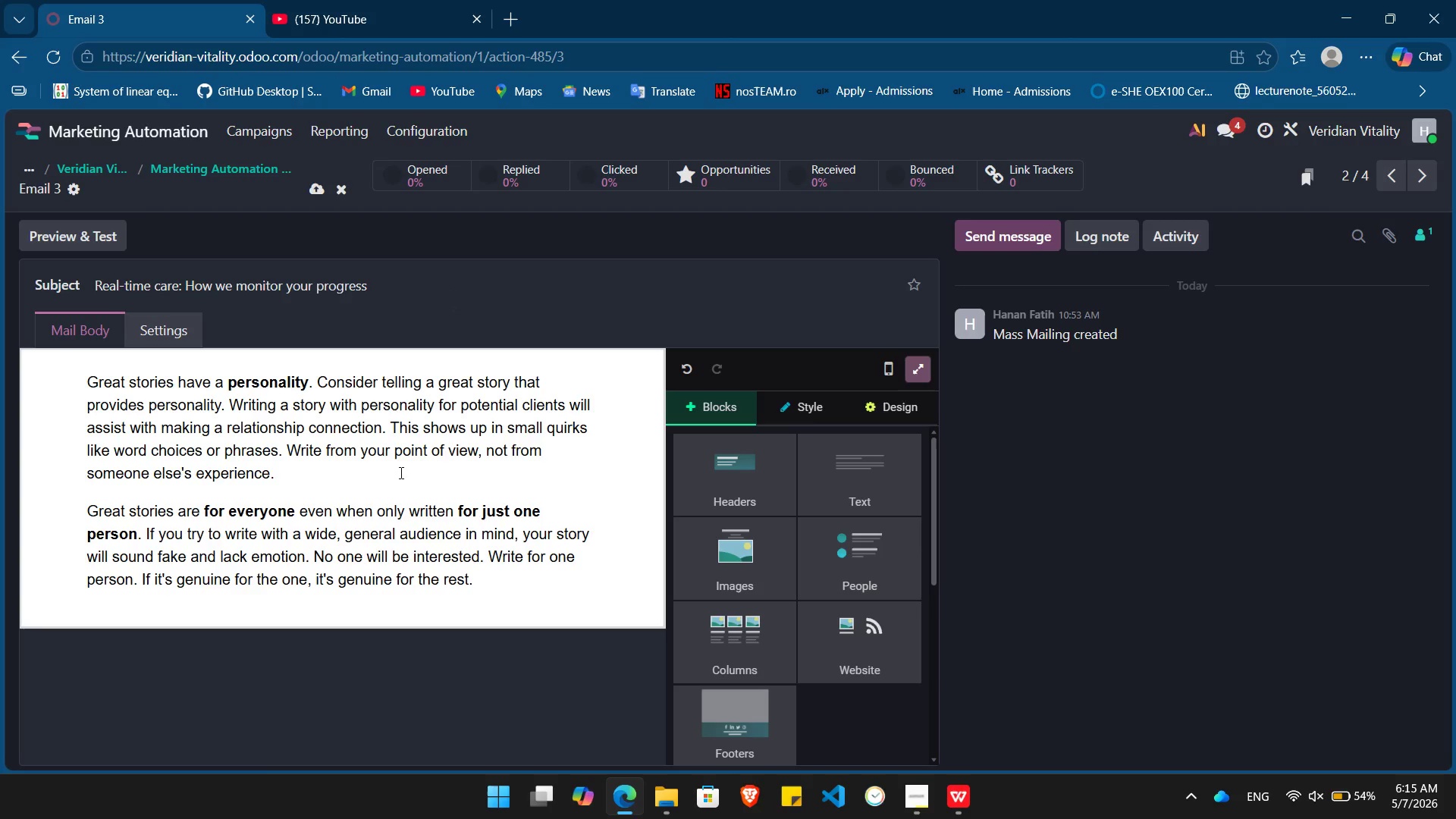 
left_click([400, 472])
 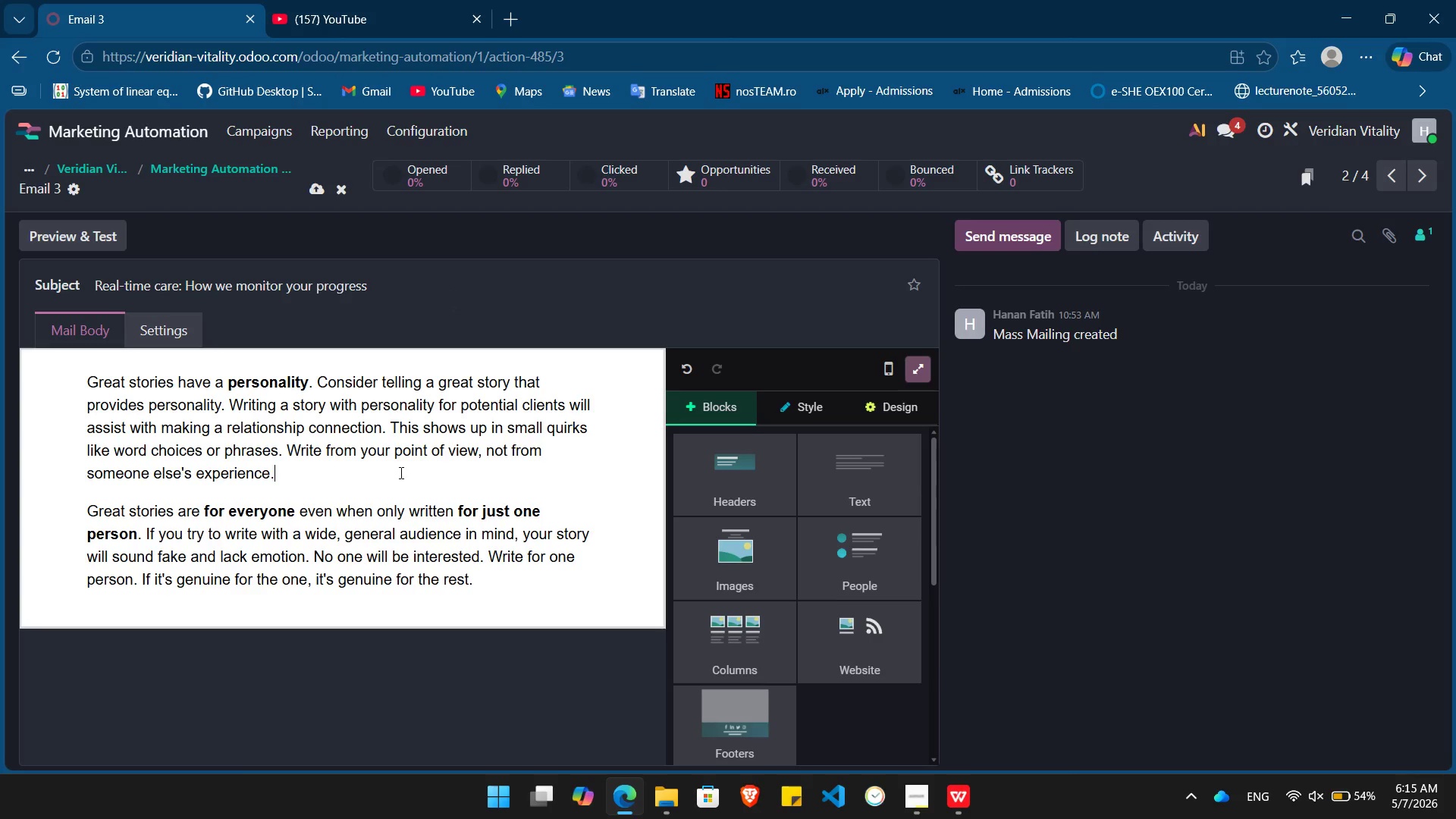 
key(Control+A)
 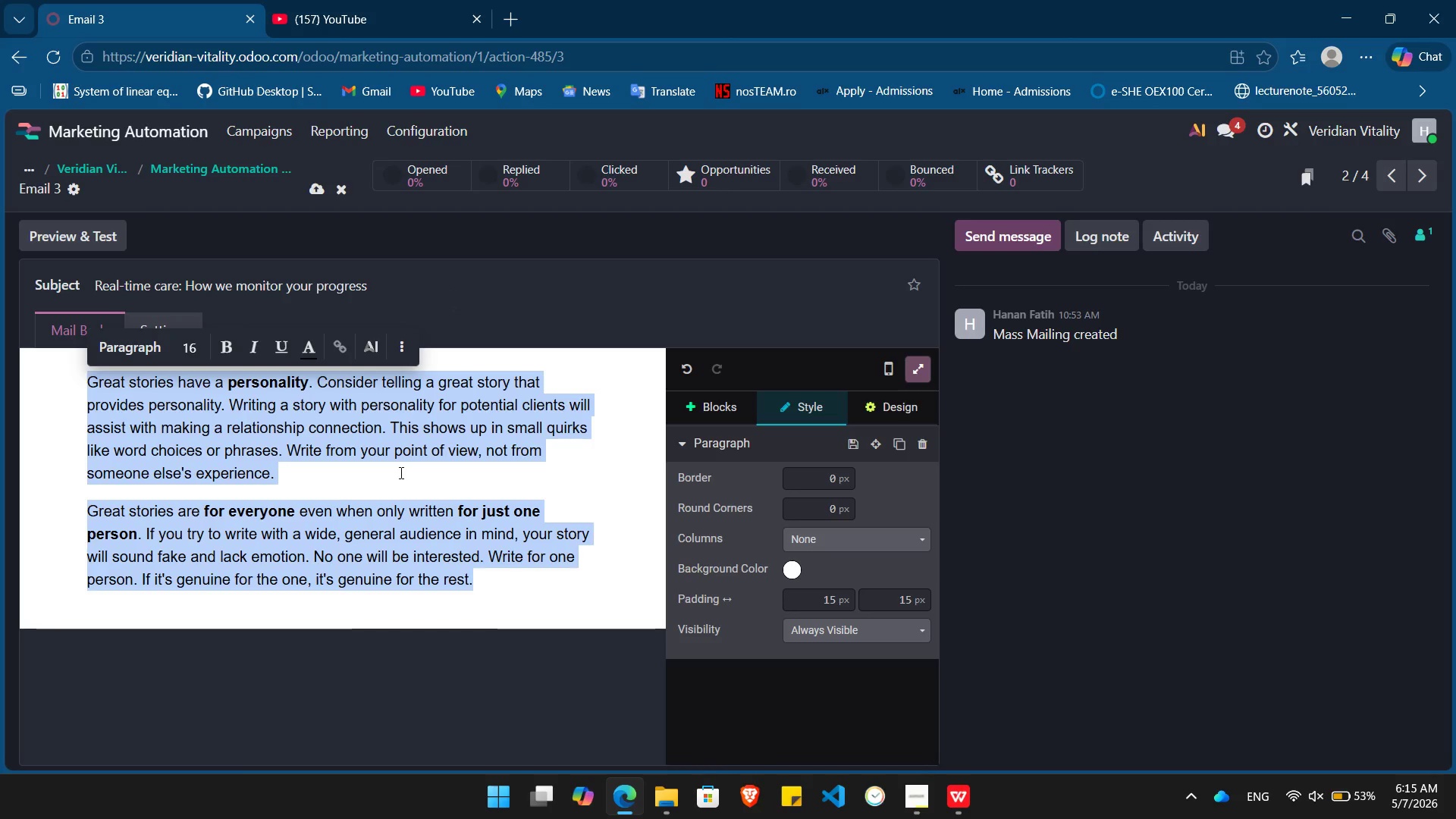 
key(Backspace)
 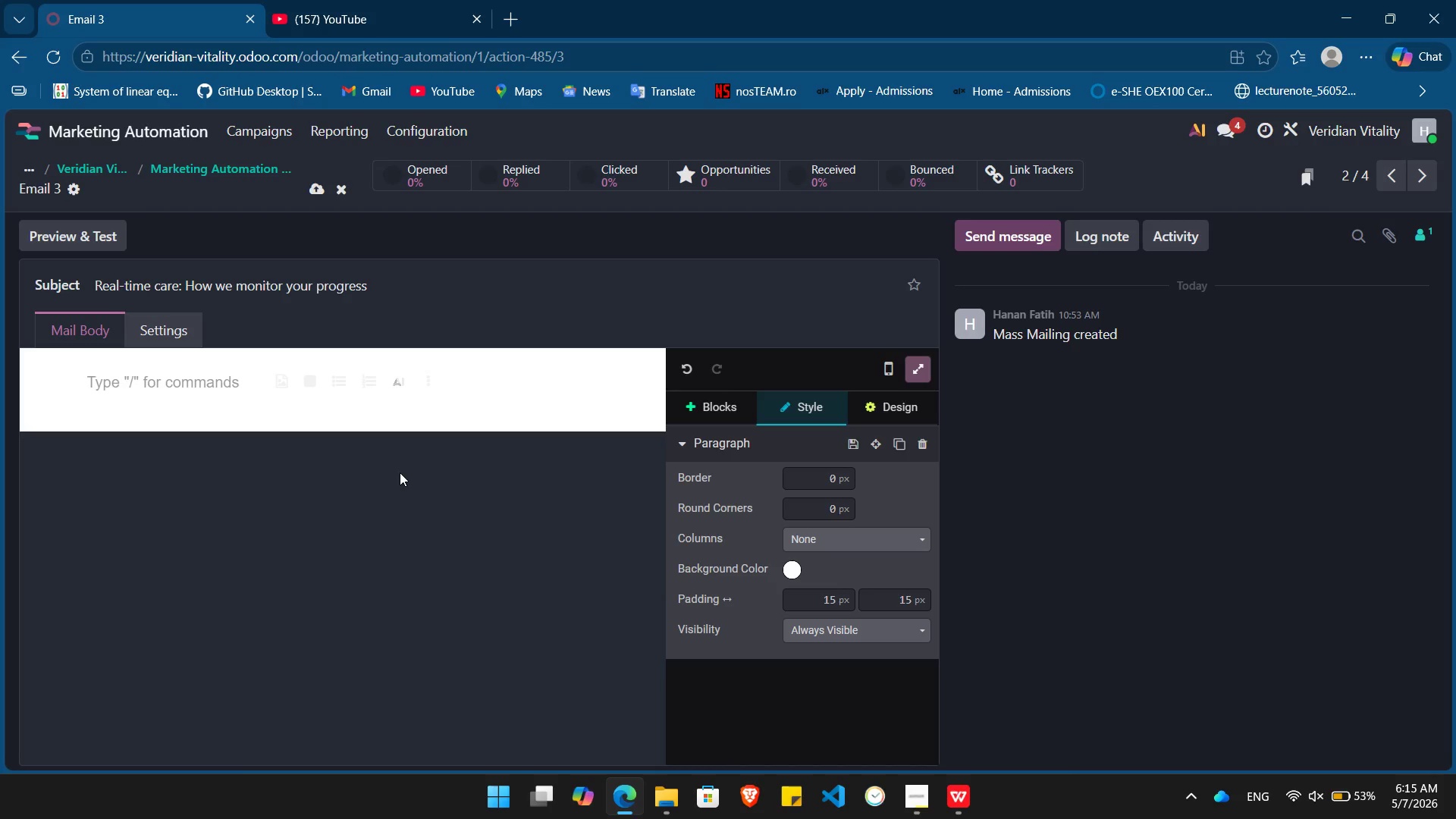 
wait(12.34)
 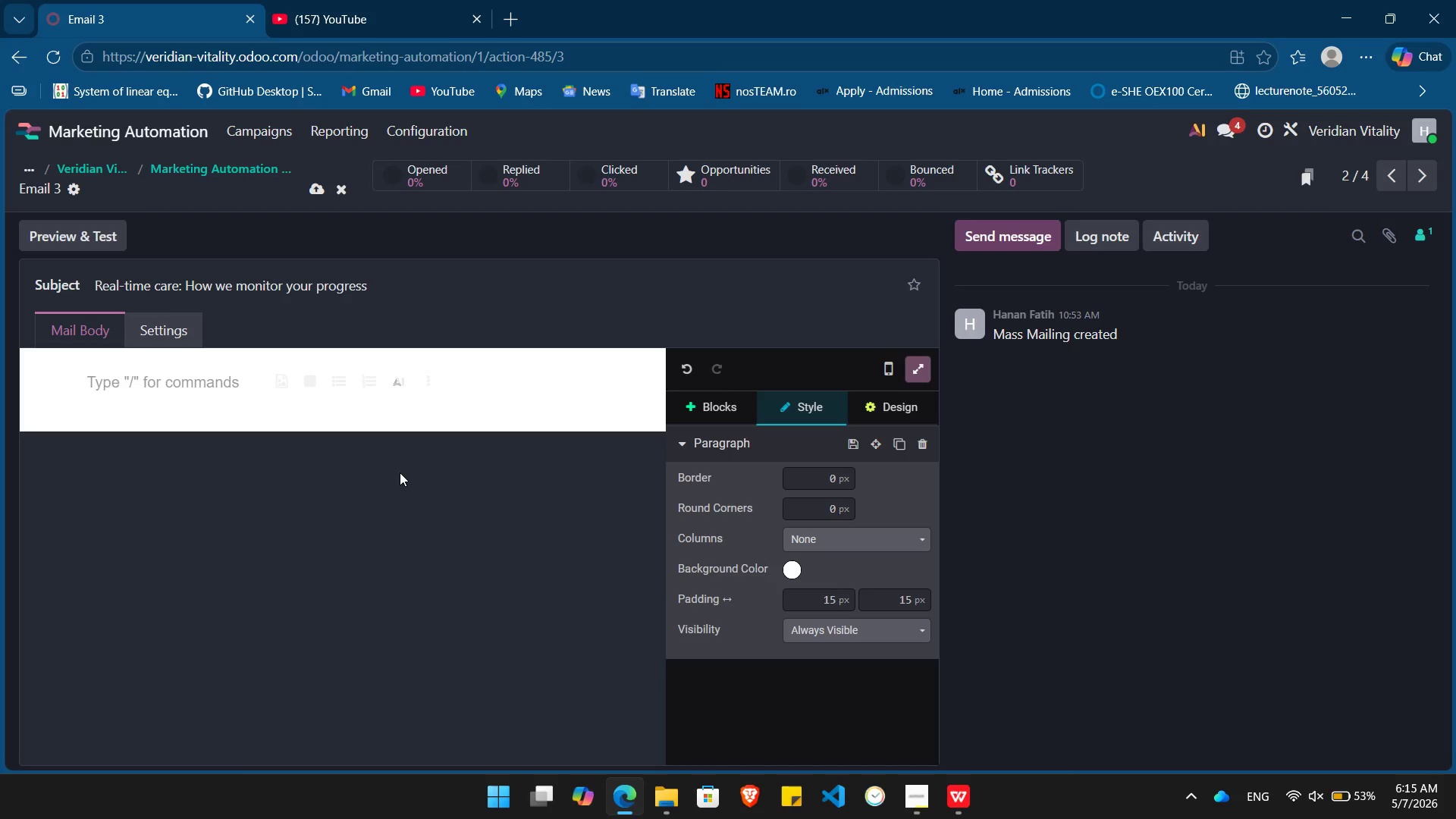 
key(Slash)
 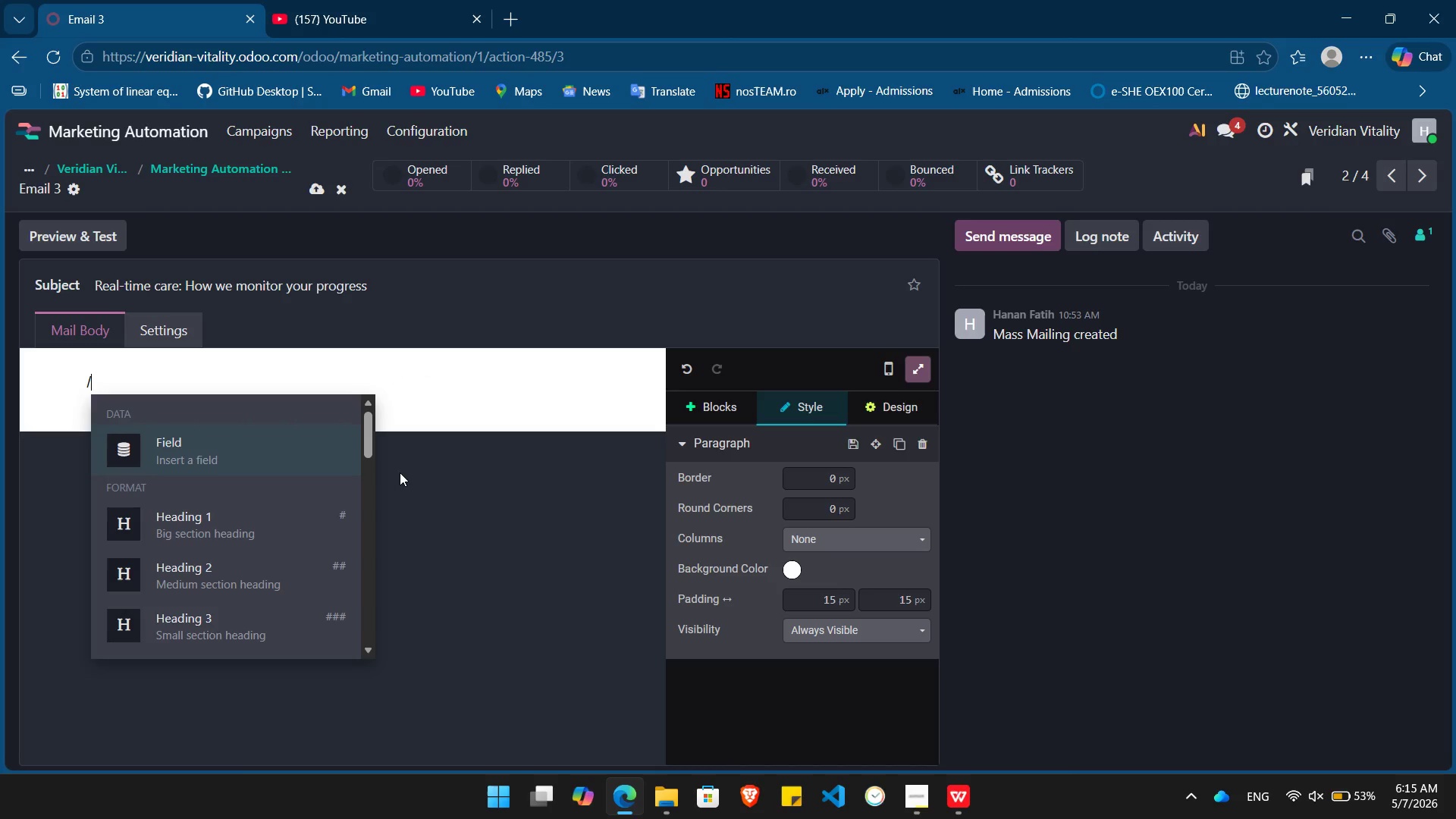 
key(H)
 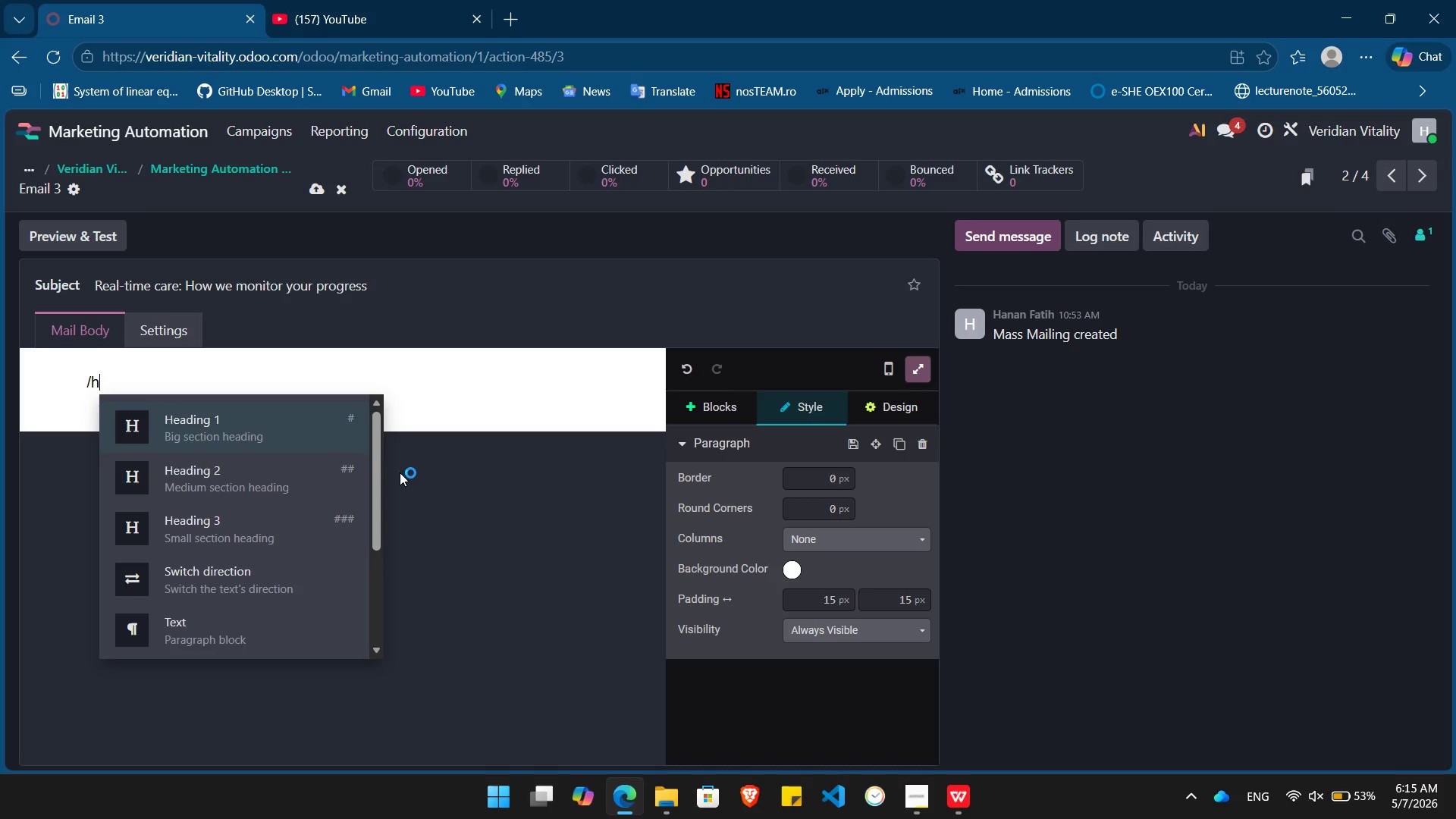 
wait(10.55)
 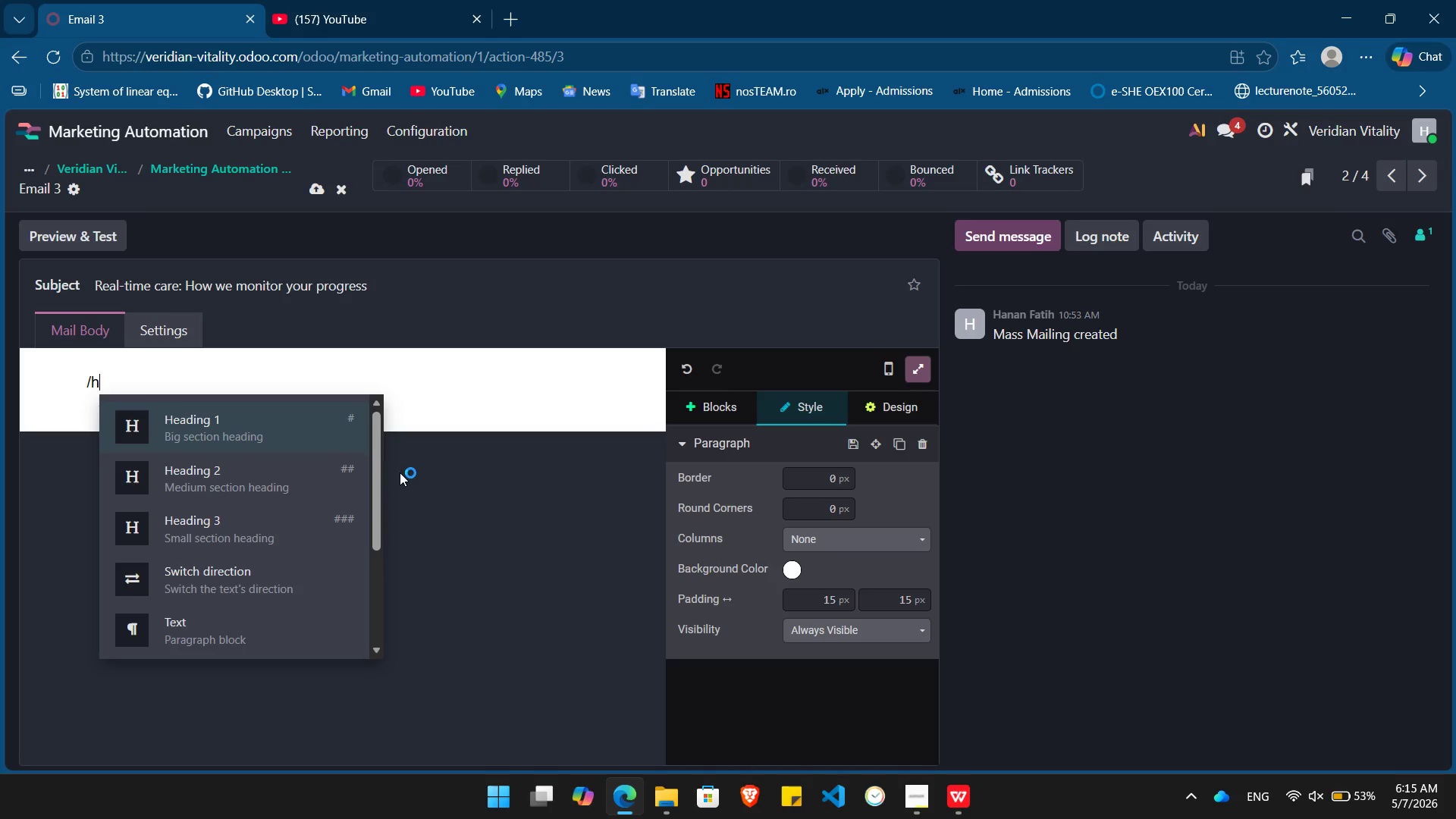 
key(Backspace)
key(Backspace)
type(Hello /)
 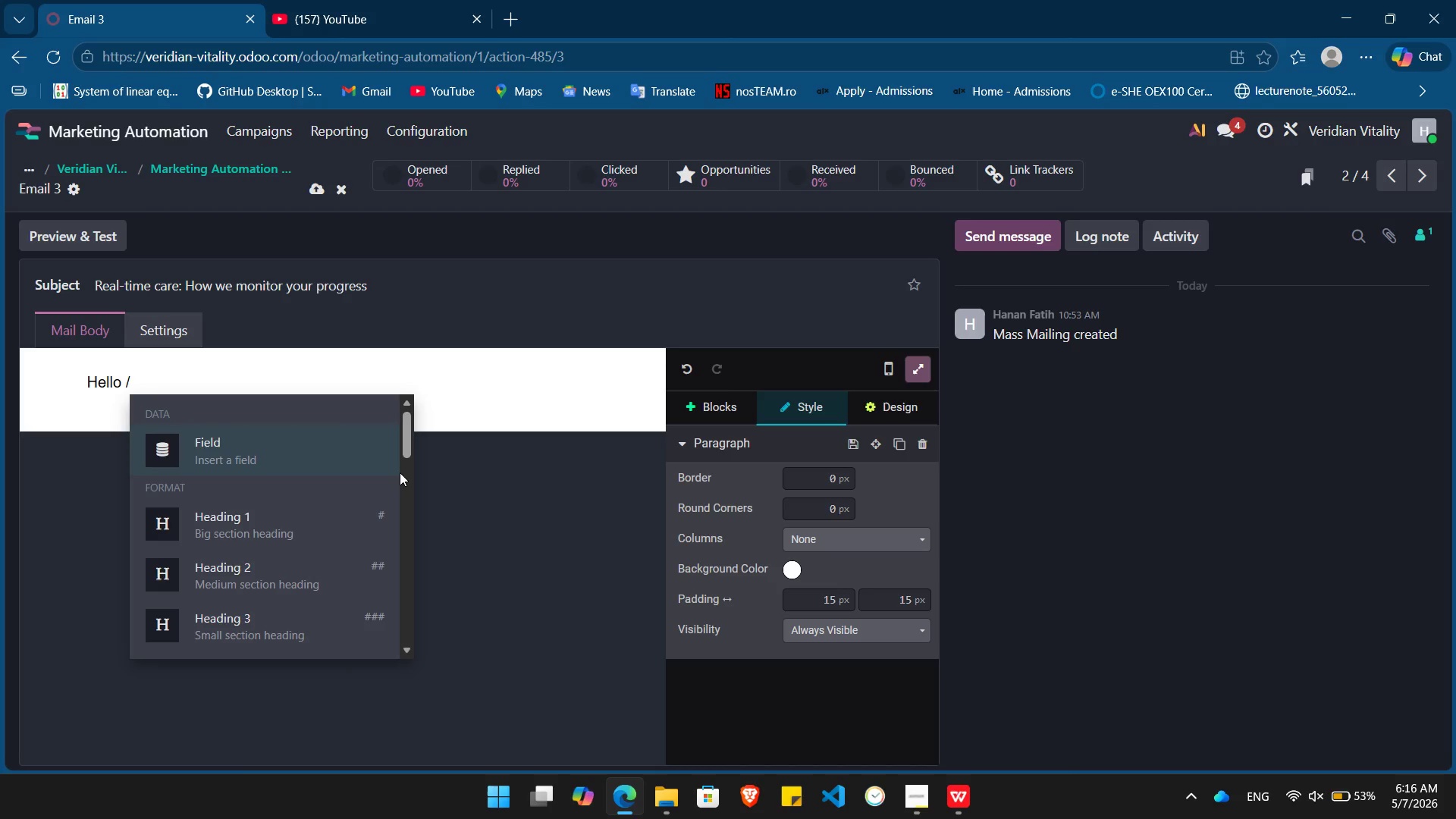 
key(Enter)
 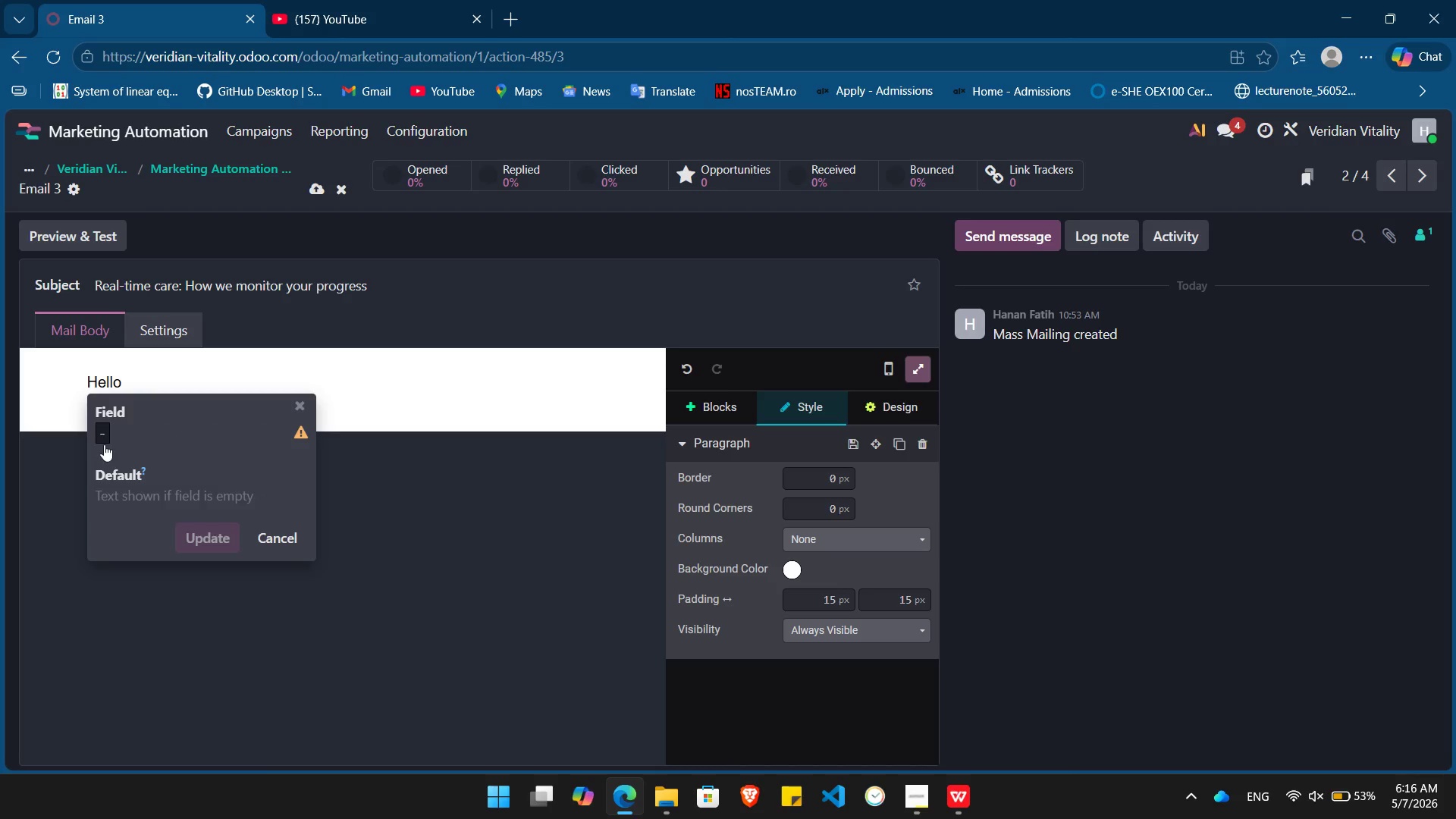 
left_click([104, 443])
 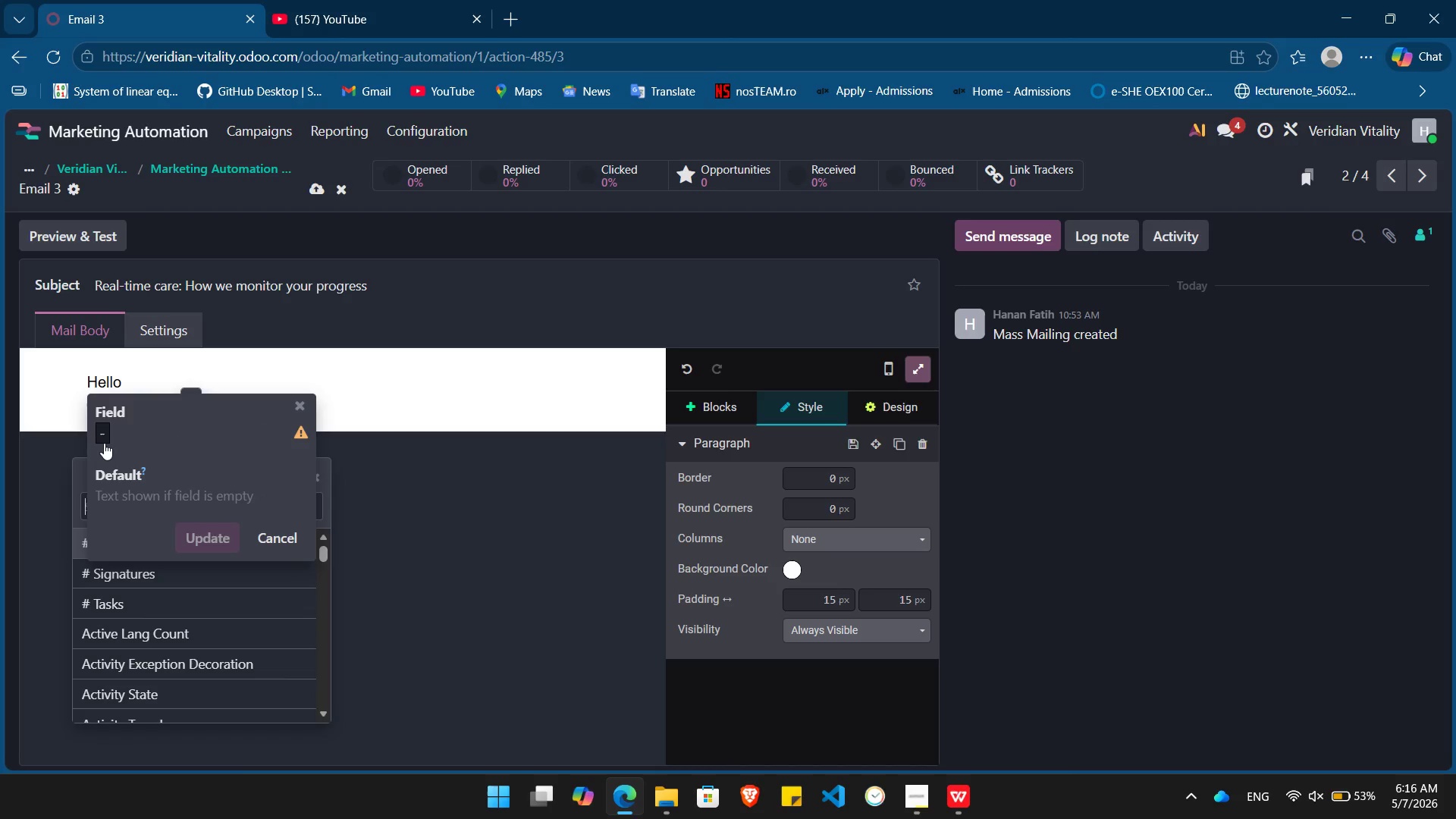 
type(na)
 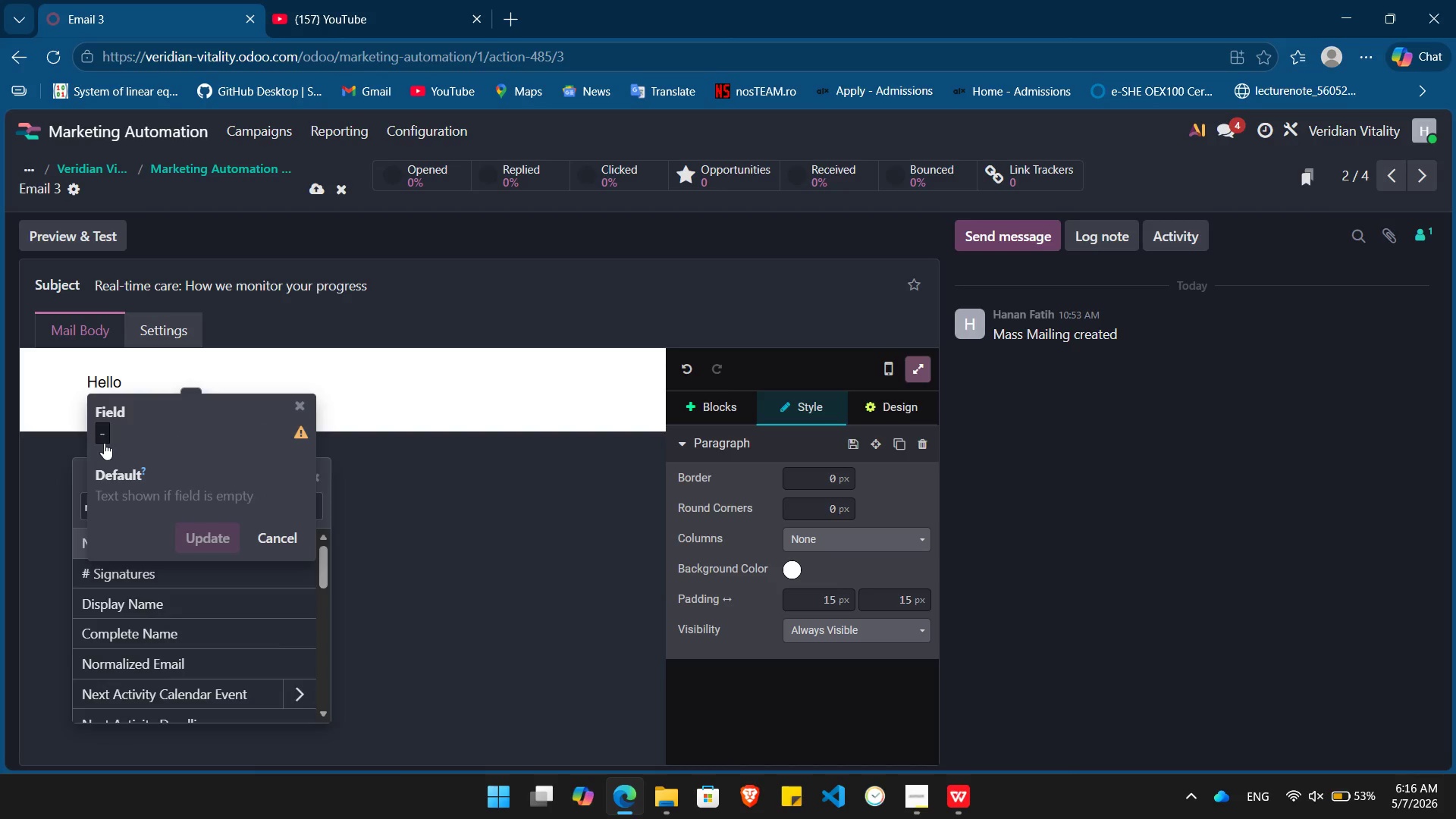 
key(Enter)
 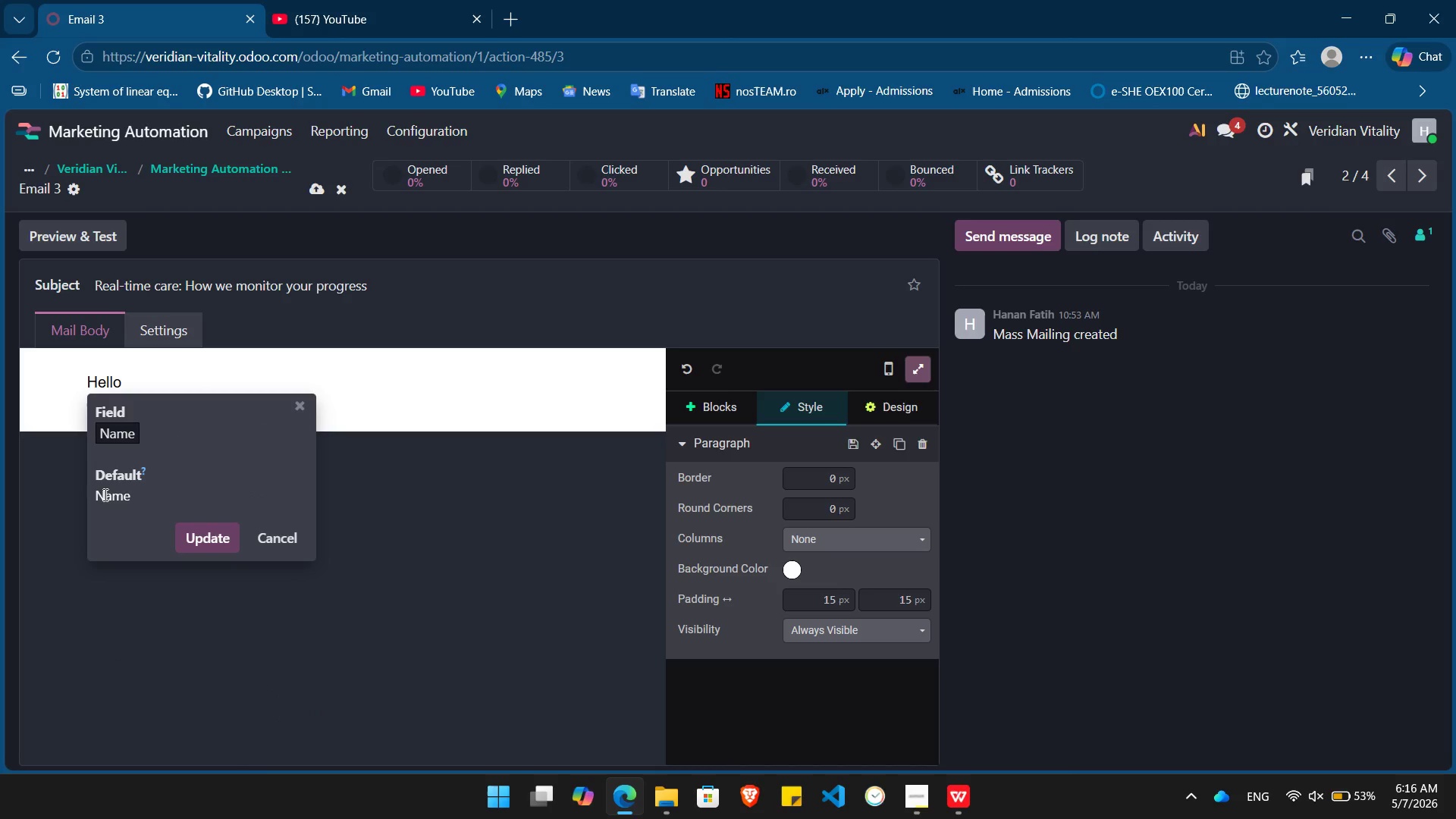 
double_click([104, 494])
 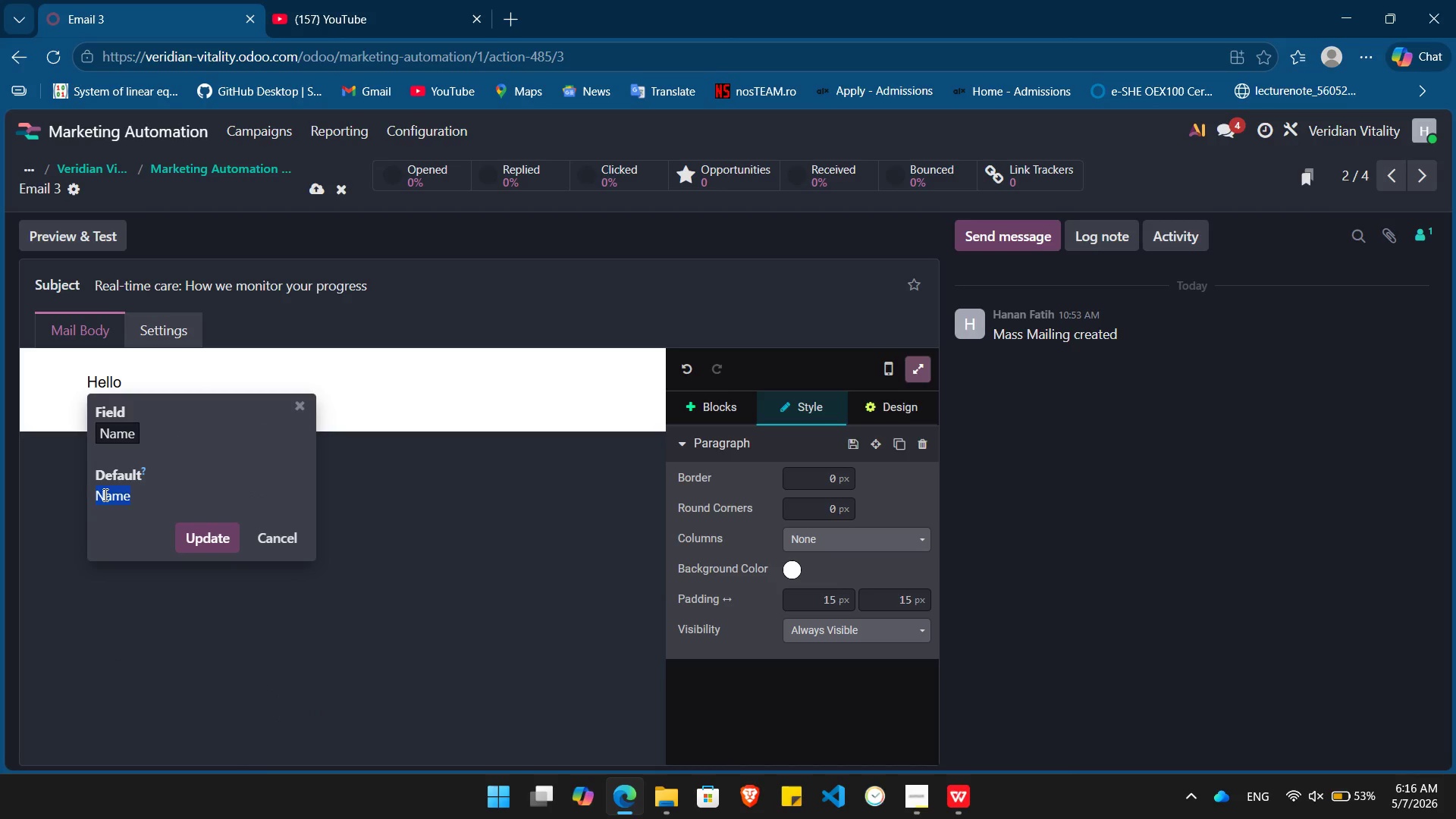 
key(Shift+BracketLeft)
 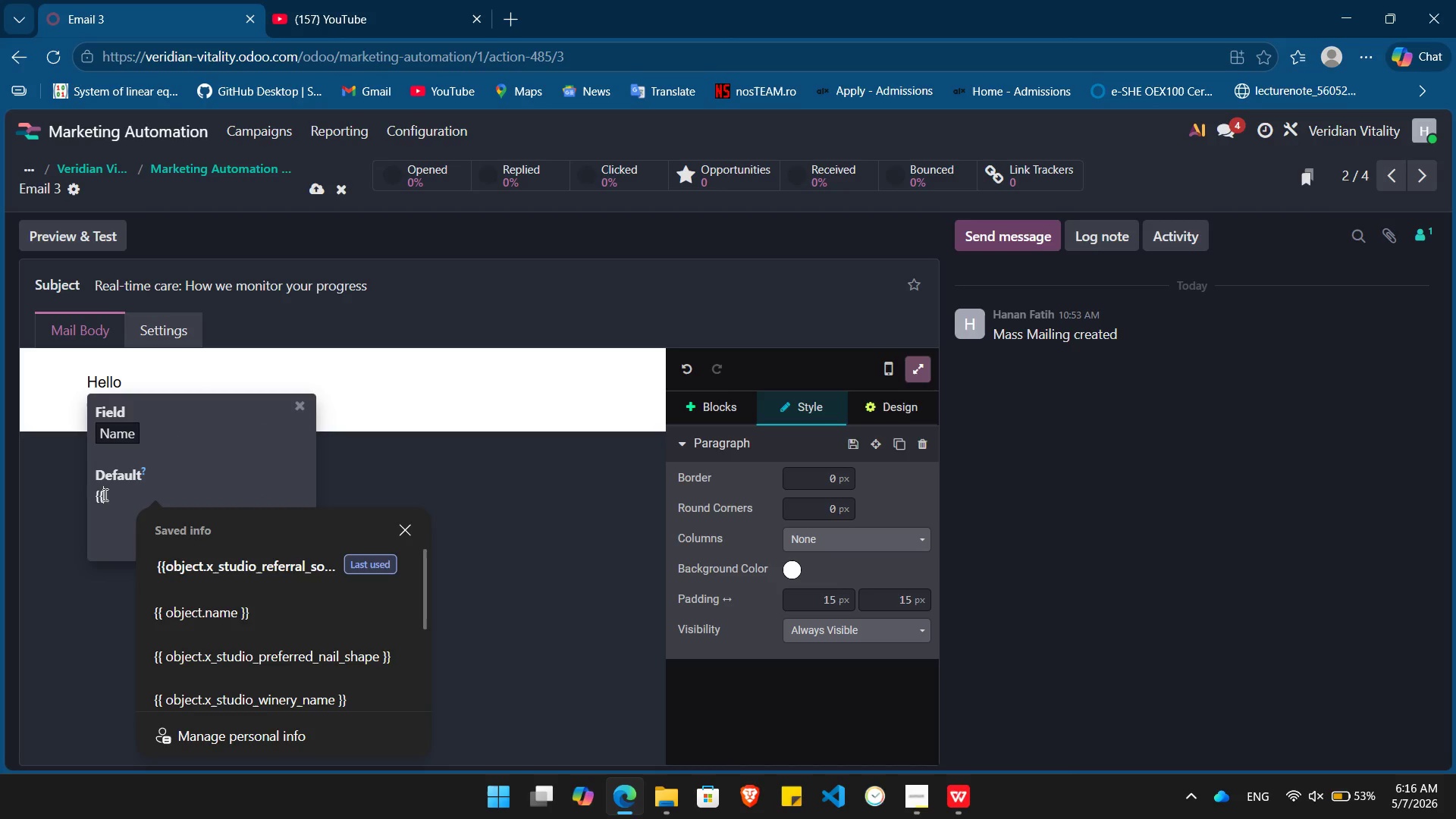 
key(Shift+BracketLeft)
 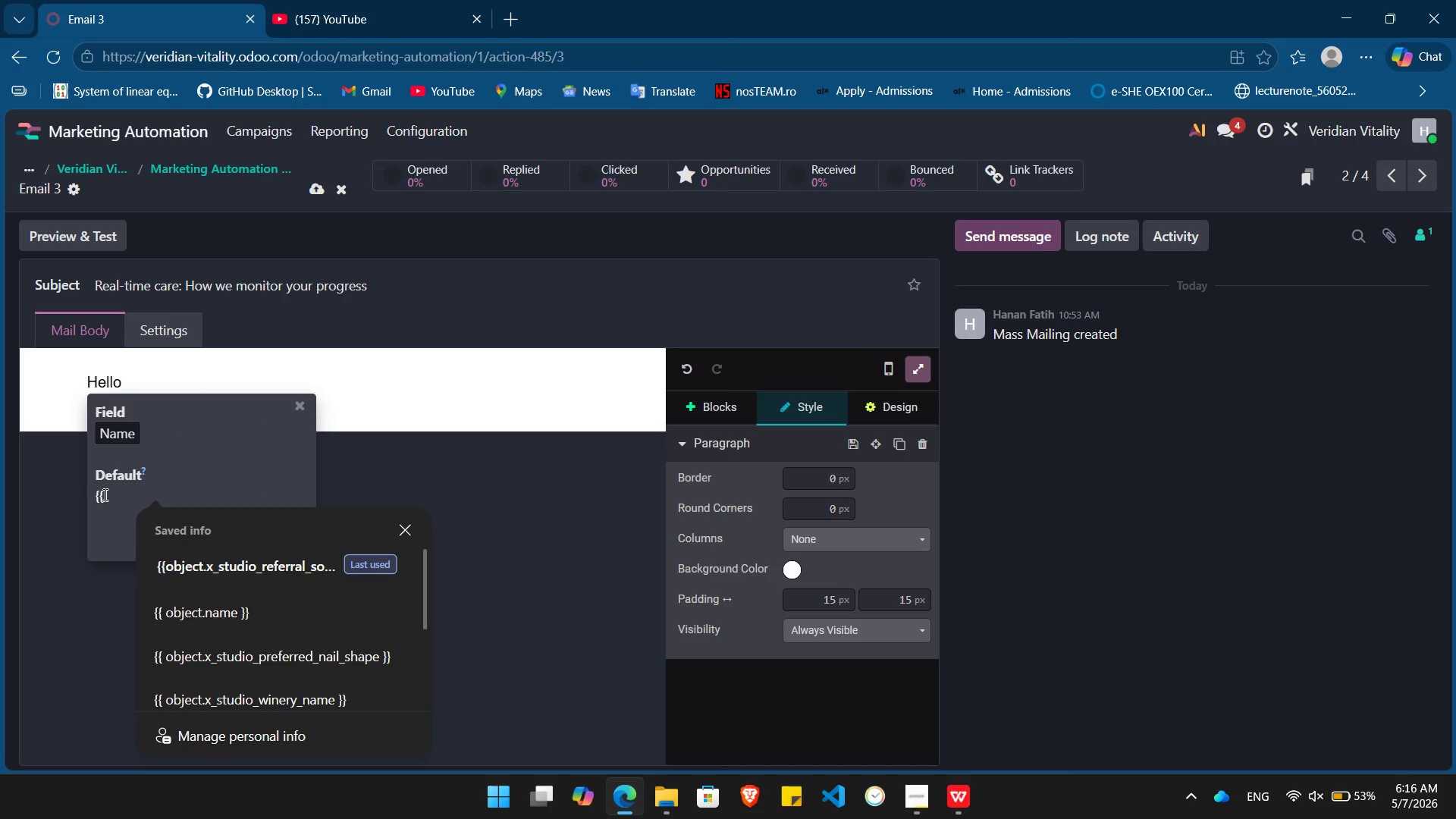 
key(ArrowDown)
 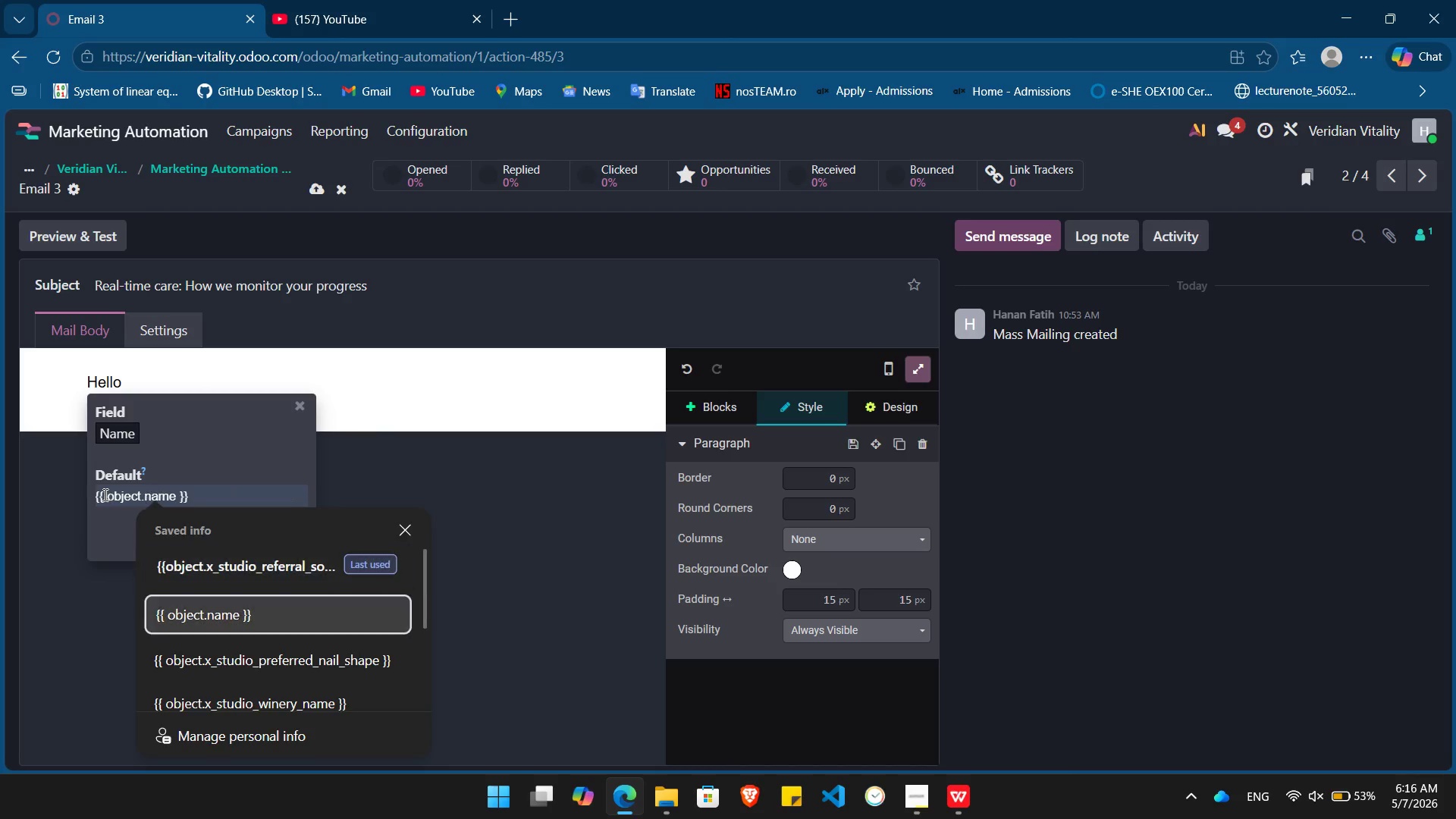 
key(ArrowDown)
 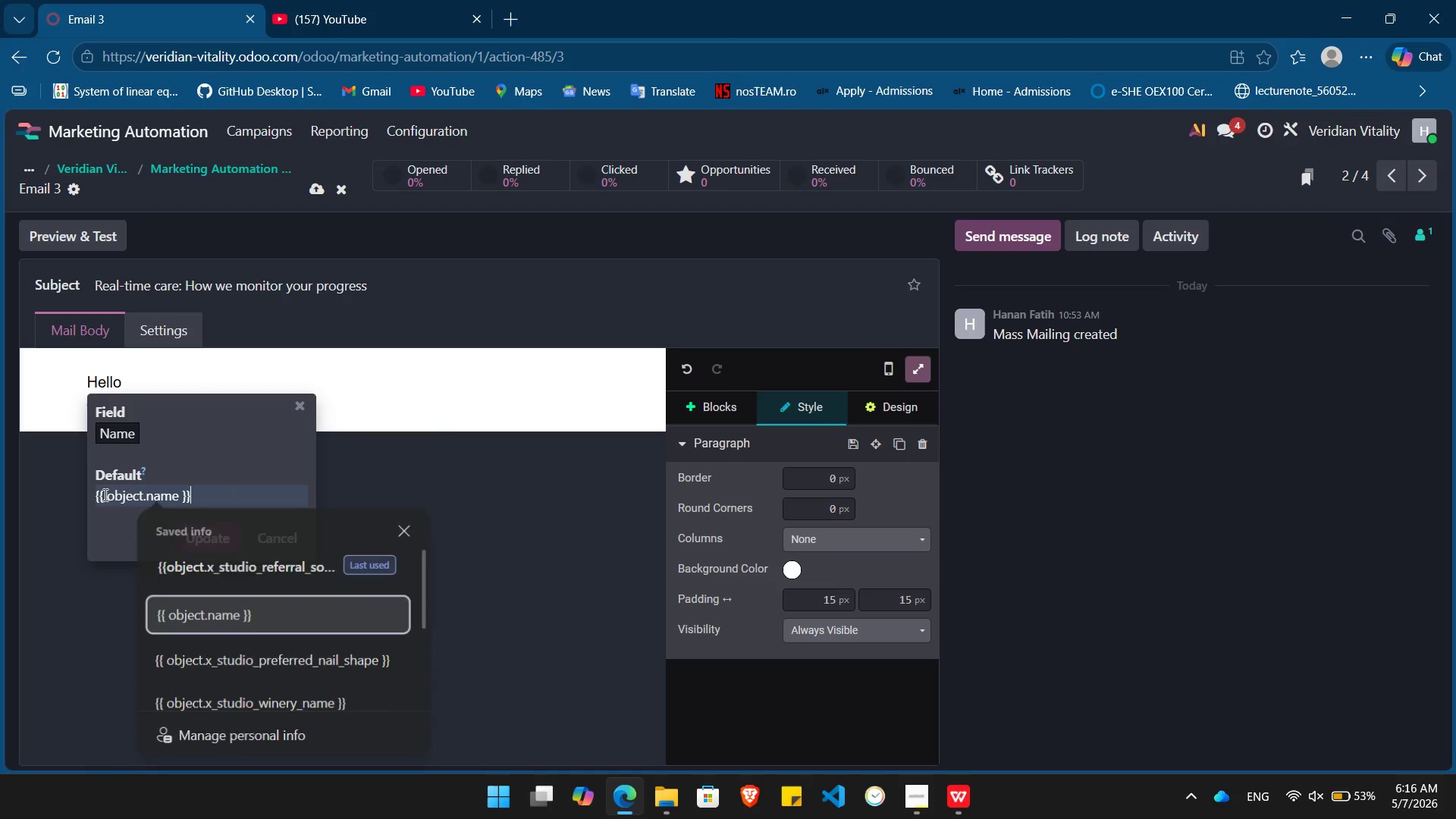 
key(Enter)
 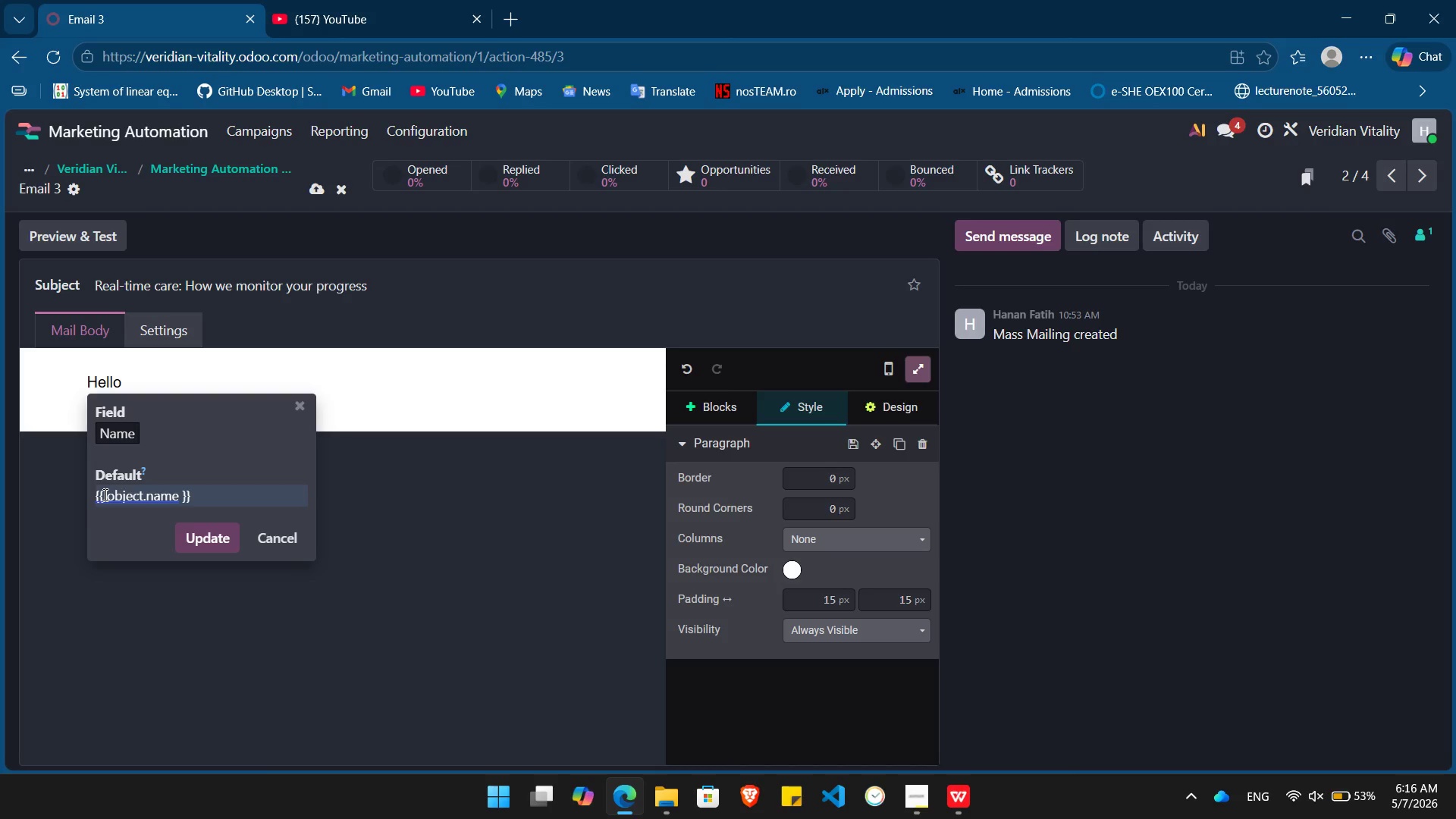 
key(Enter)
 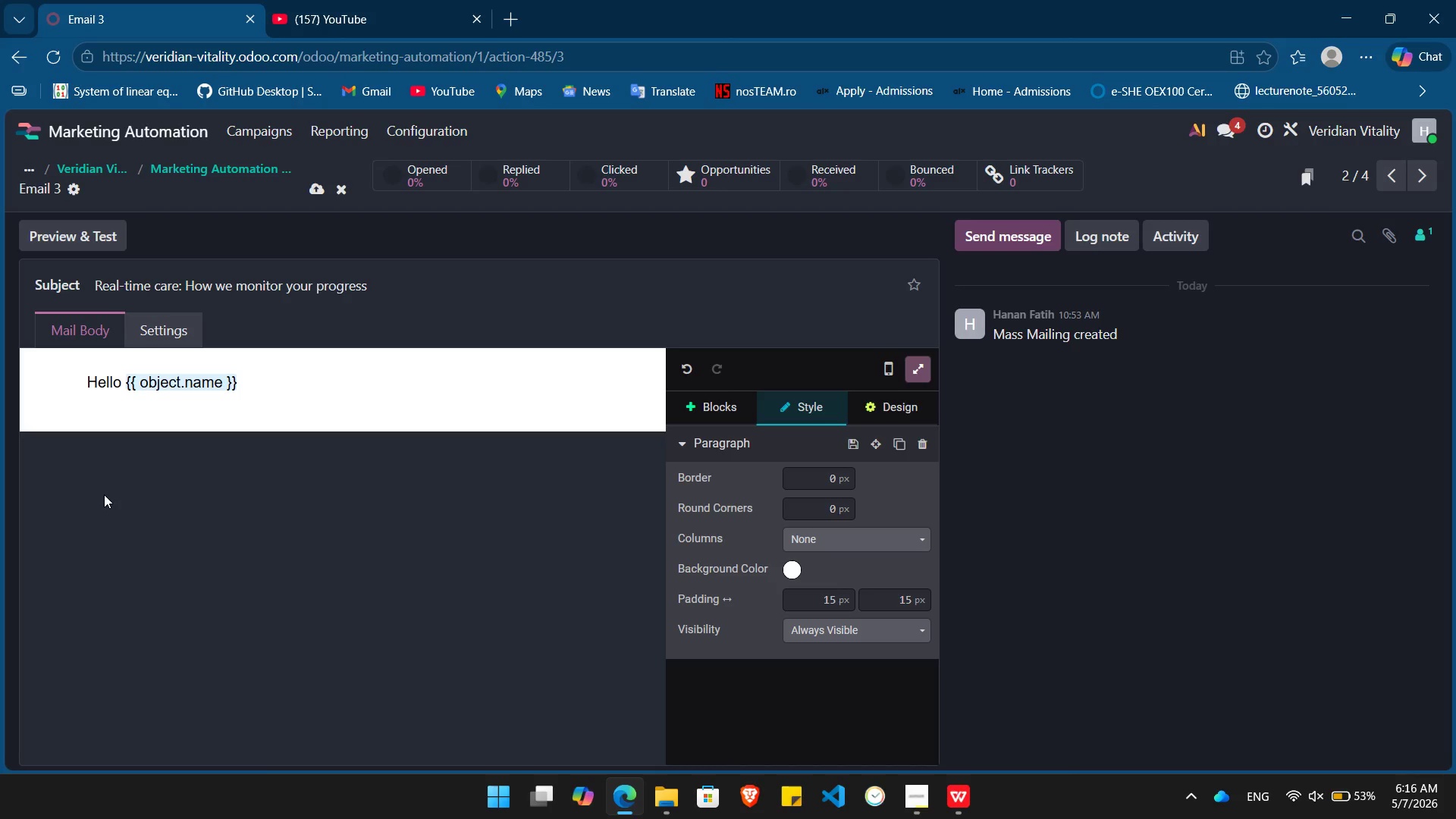 
key(Comma)
 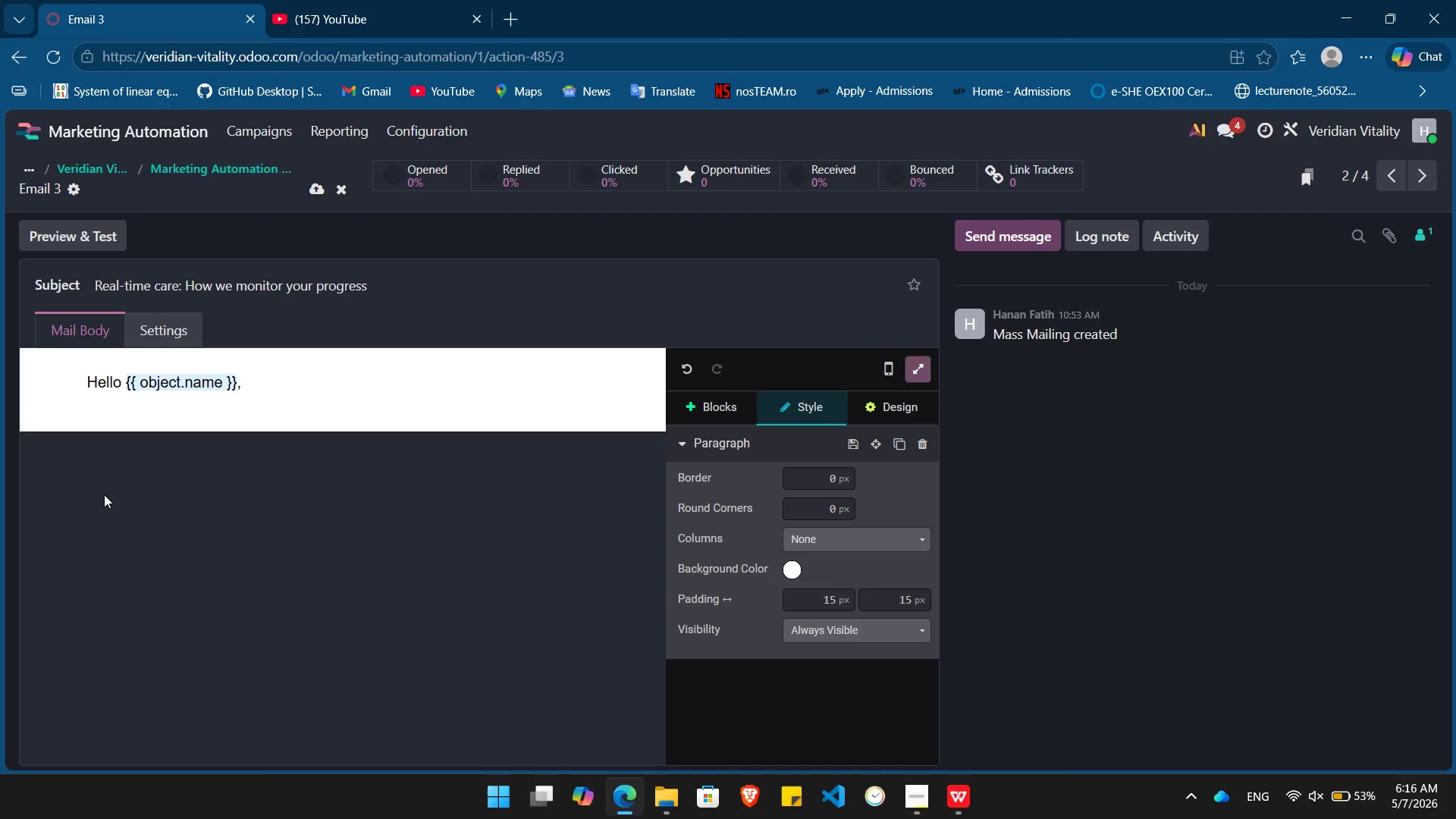 
key(Enter)
 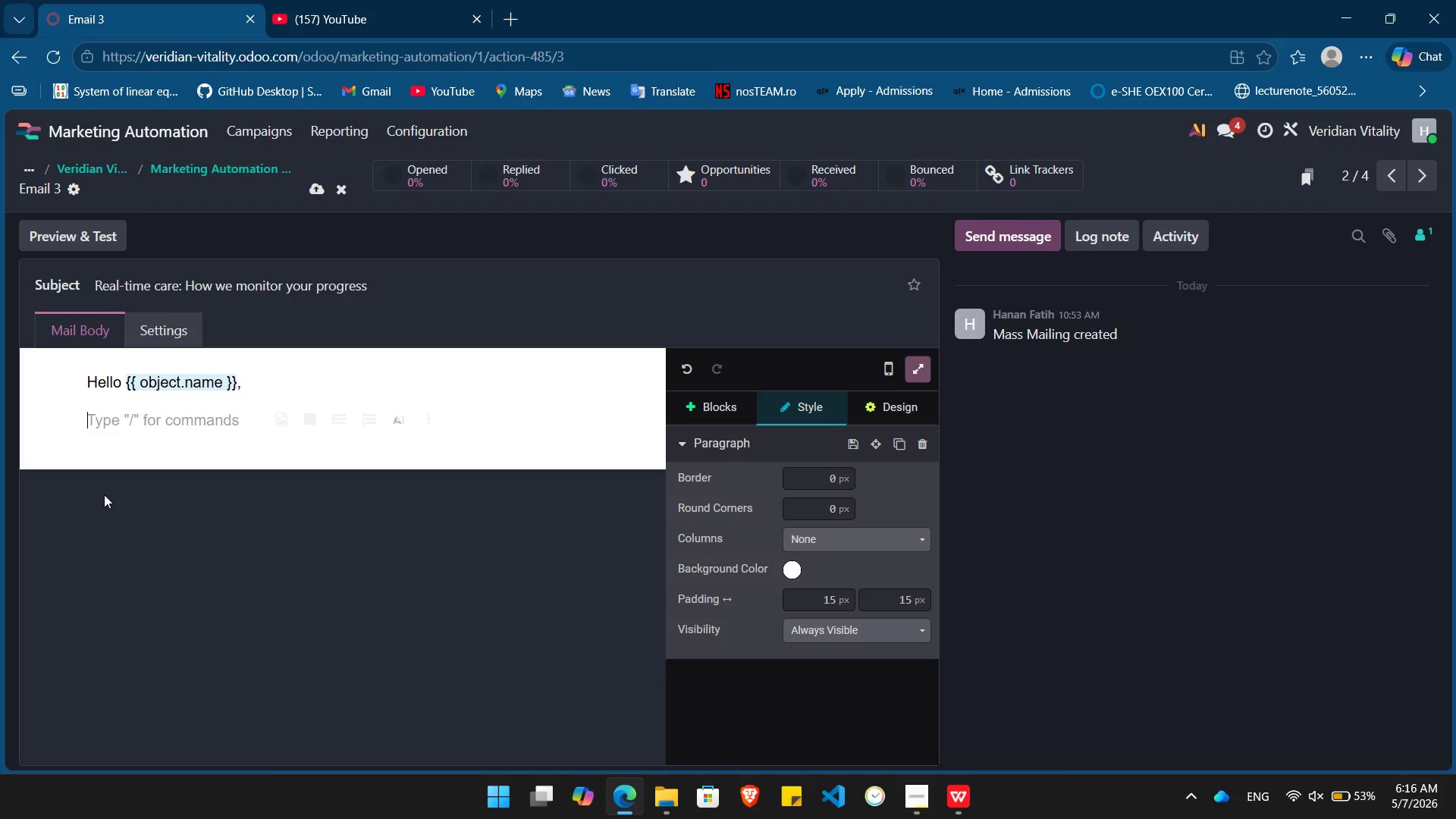 
type(The "Heart )
key(Backspace)
type(-Smart 90" program utilizes advanced remote monitoring )
key(Backspace)
type(. This means our clinical tema)
key(Backspace)
key(Backspace)
type(am can see your trends in real tim, allowing us to:)
 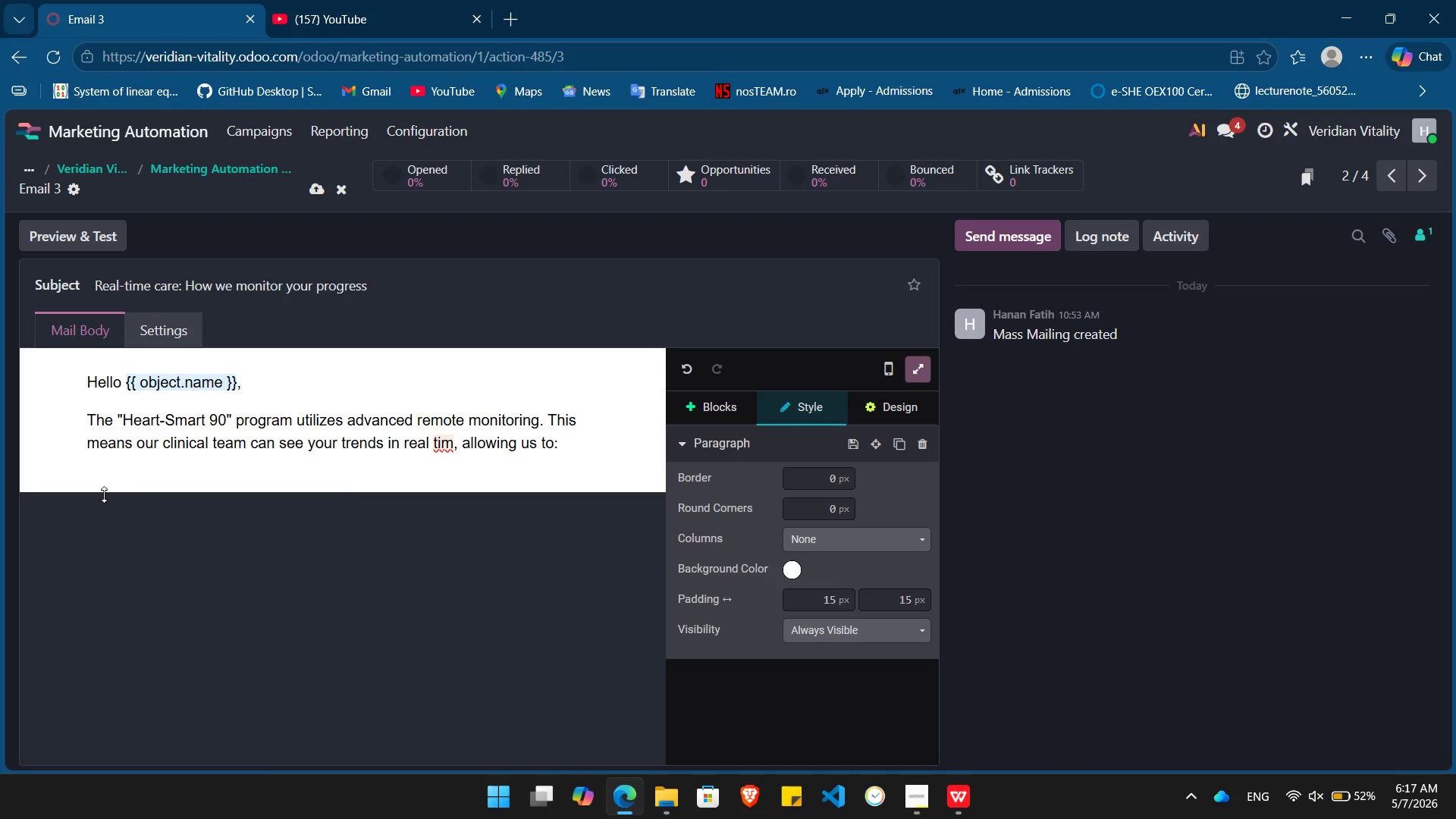 
key(Enter)
 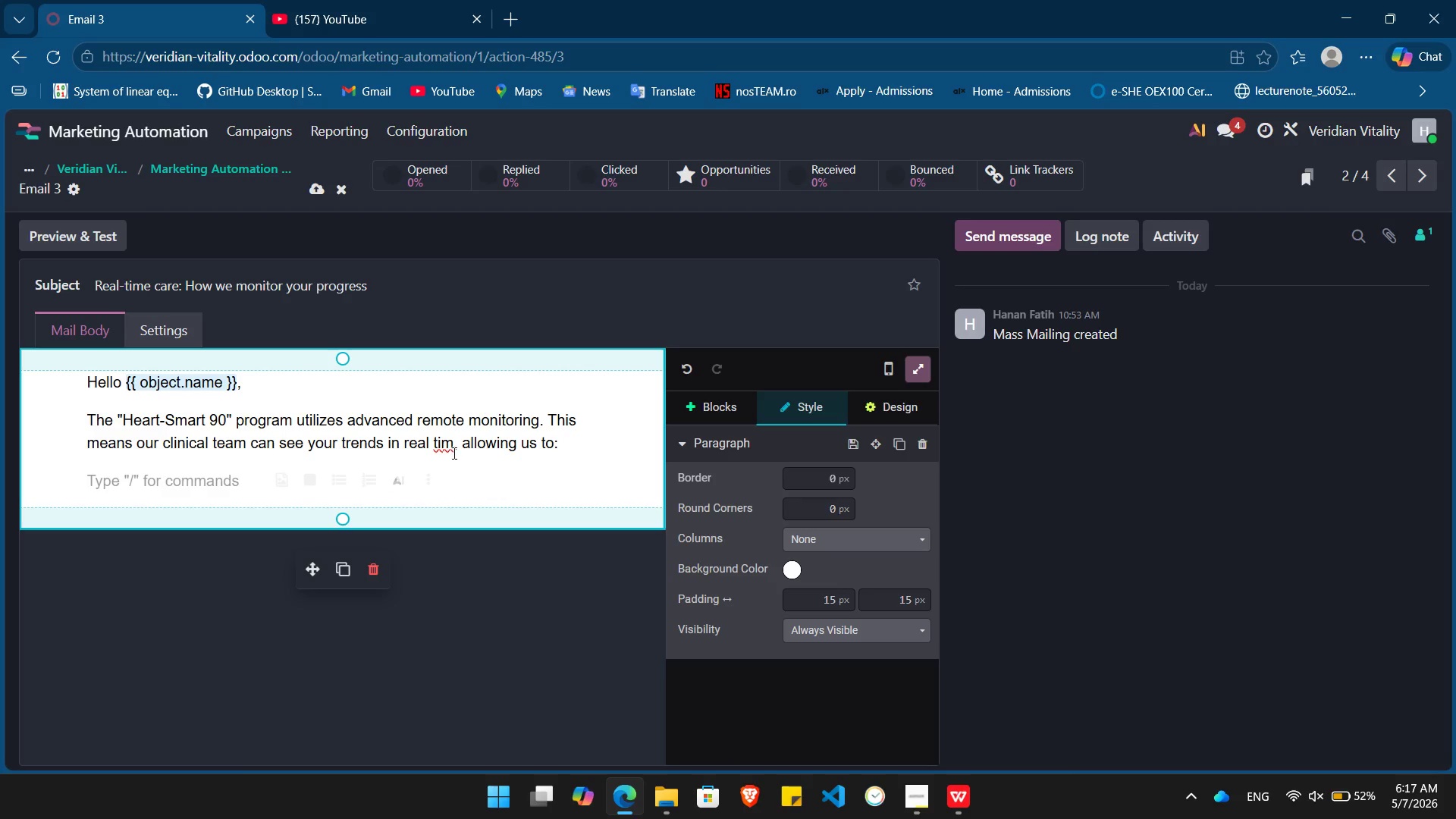 
left_click([448, 447])
 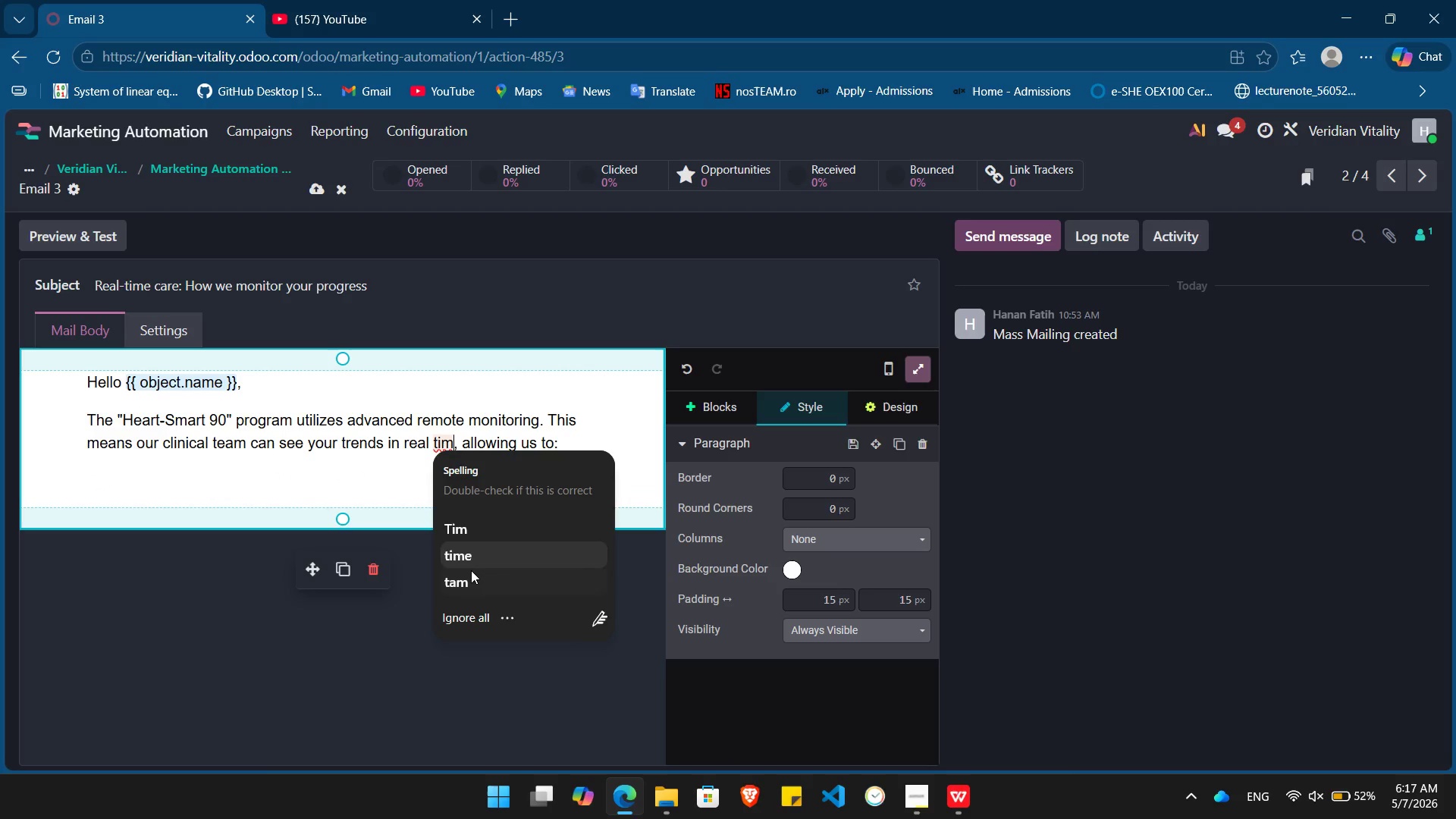 
left_click([471, 570])
 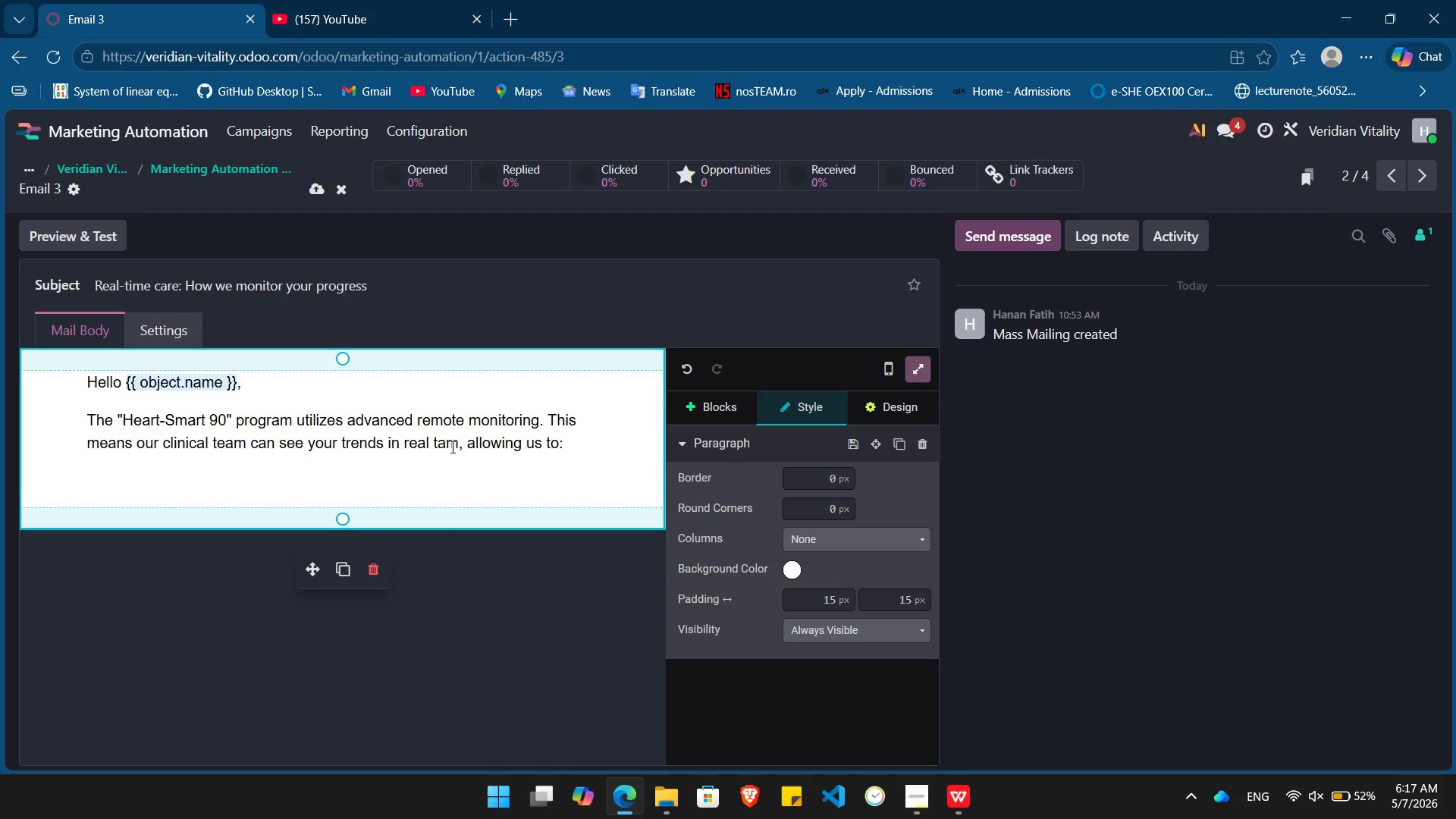 
key(Backspace)
key(Backspace)
type(ime)
 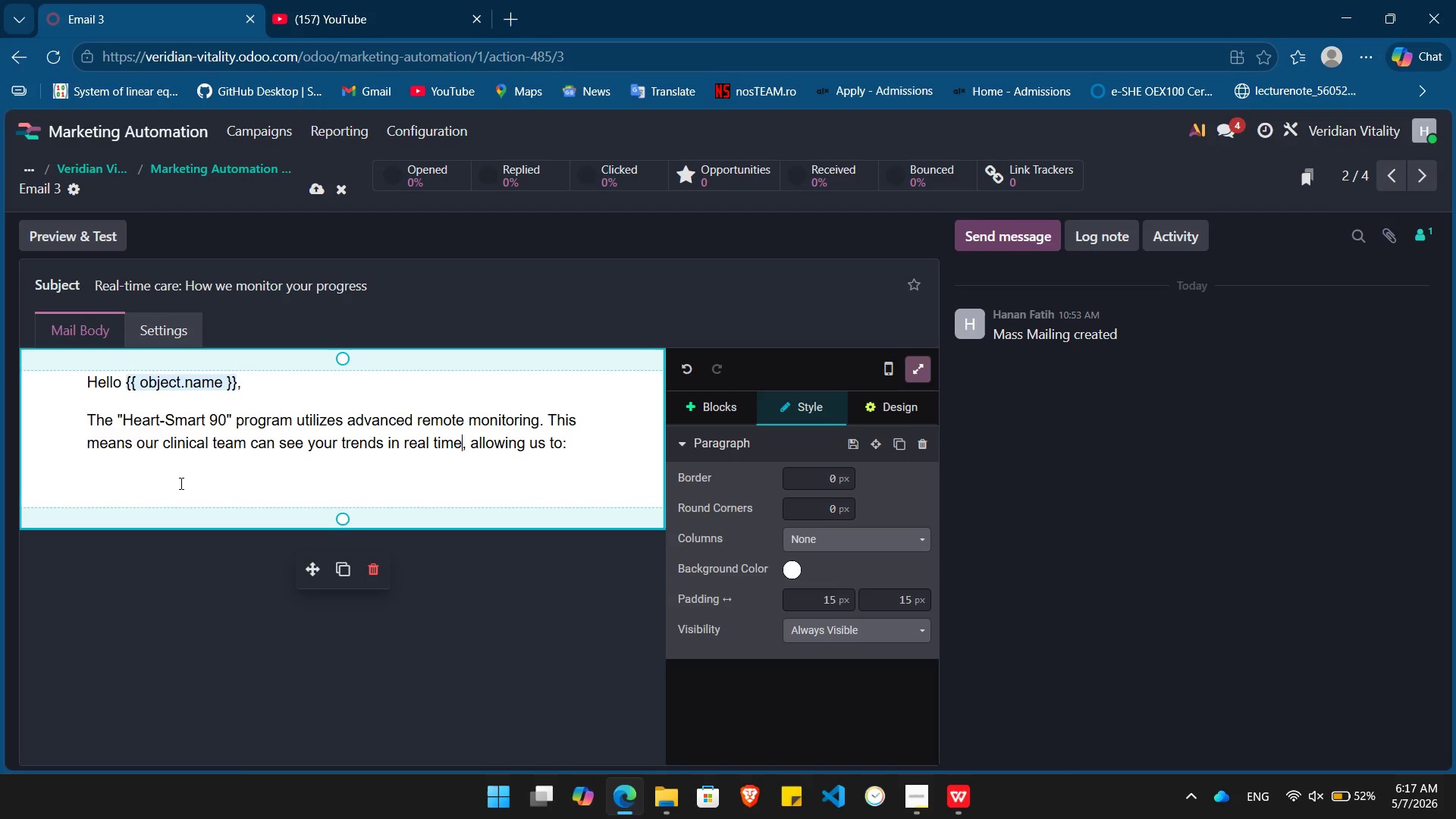 
left_click([166, 486])
 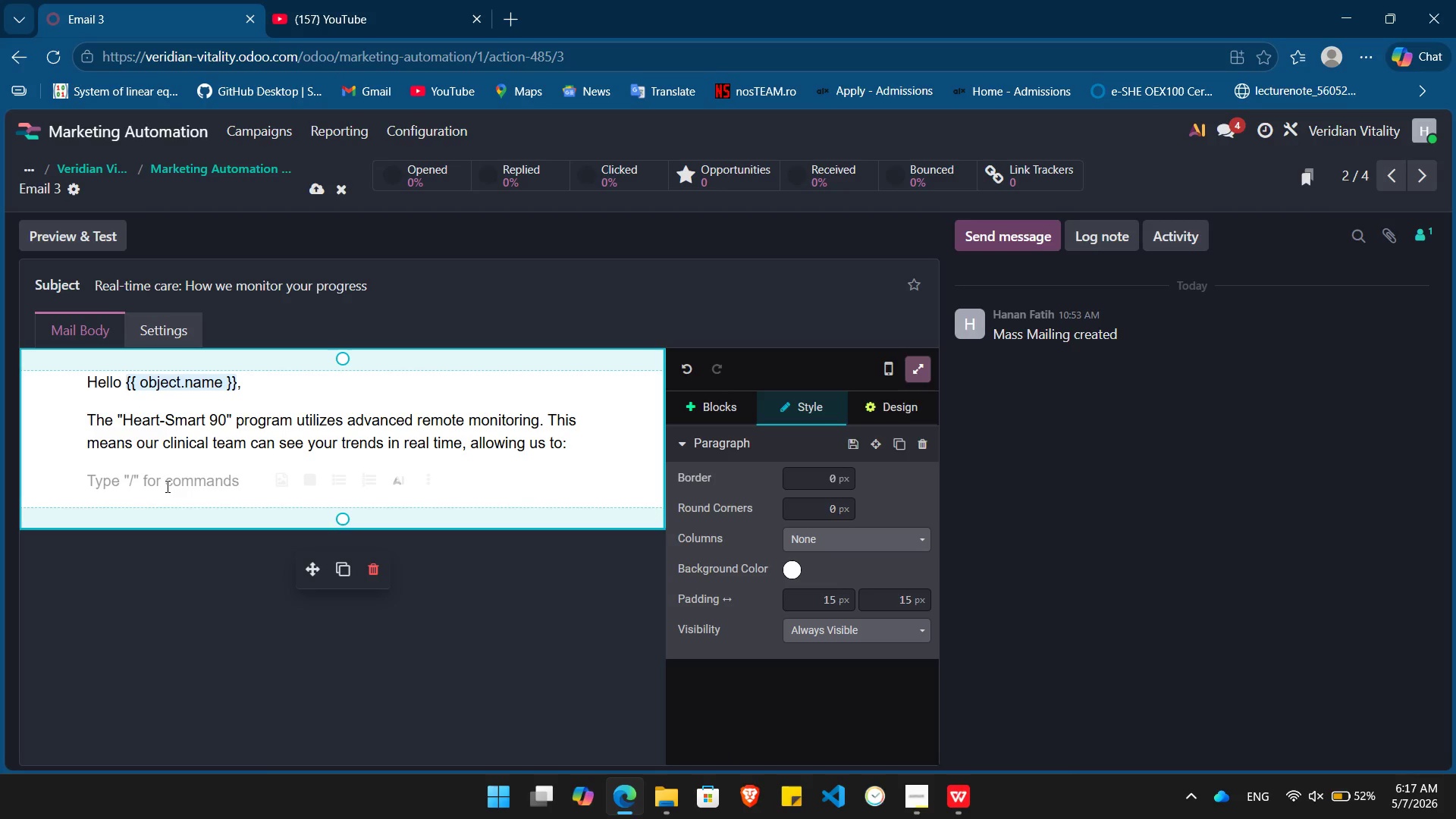 
key(Slash)
 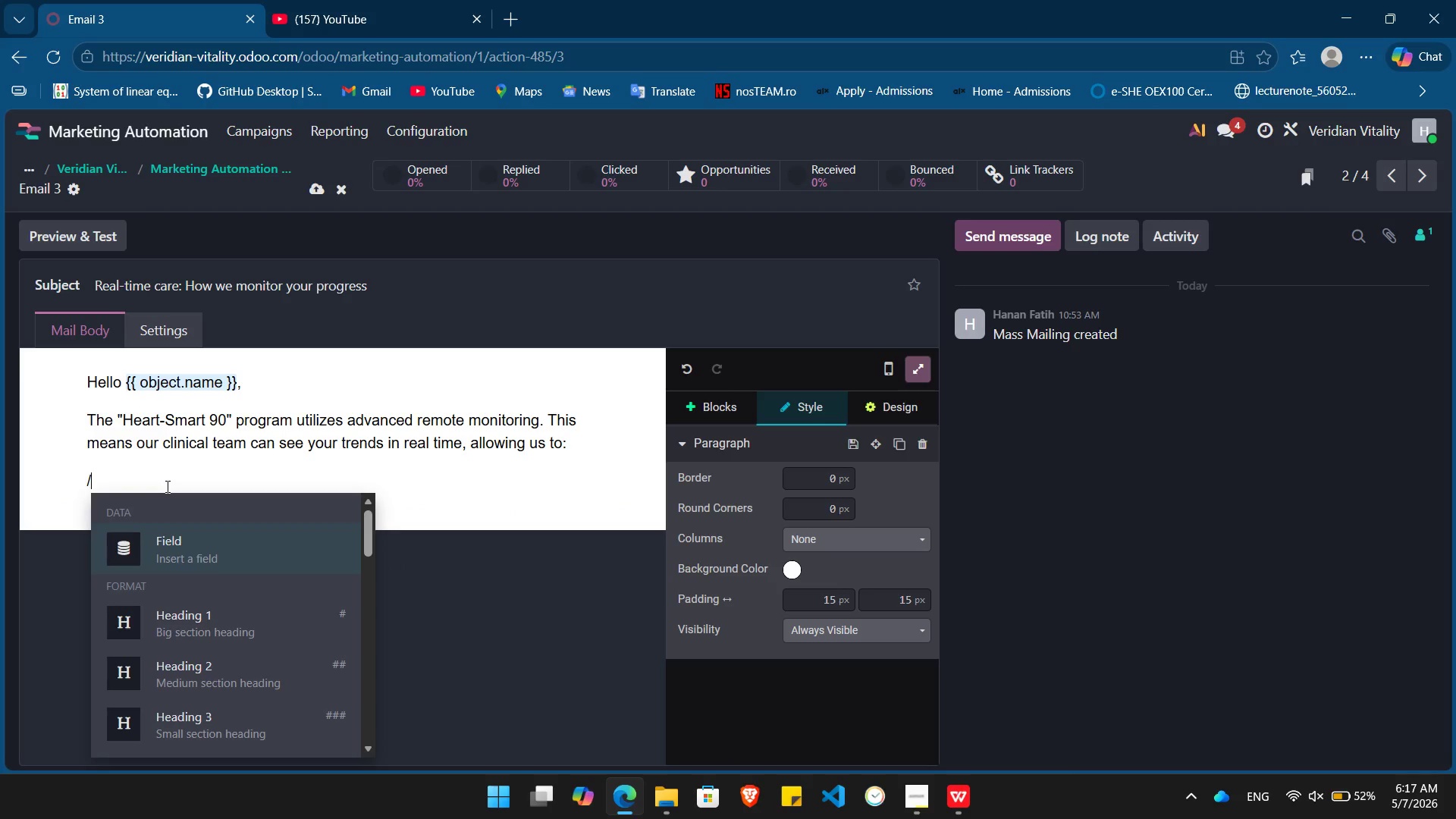 
key(B)
 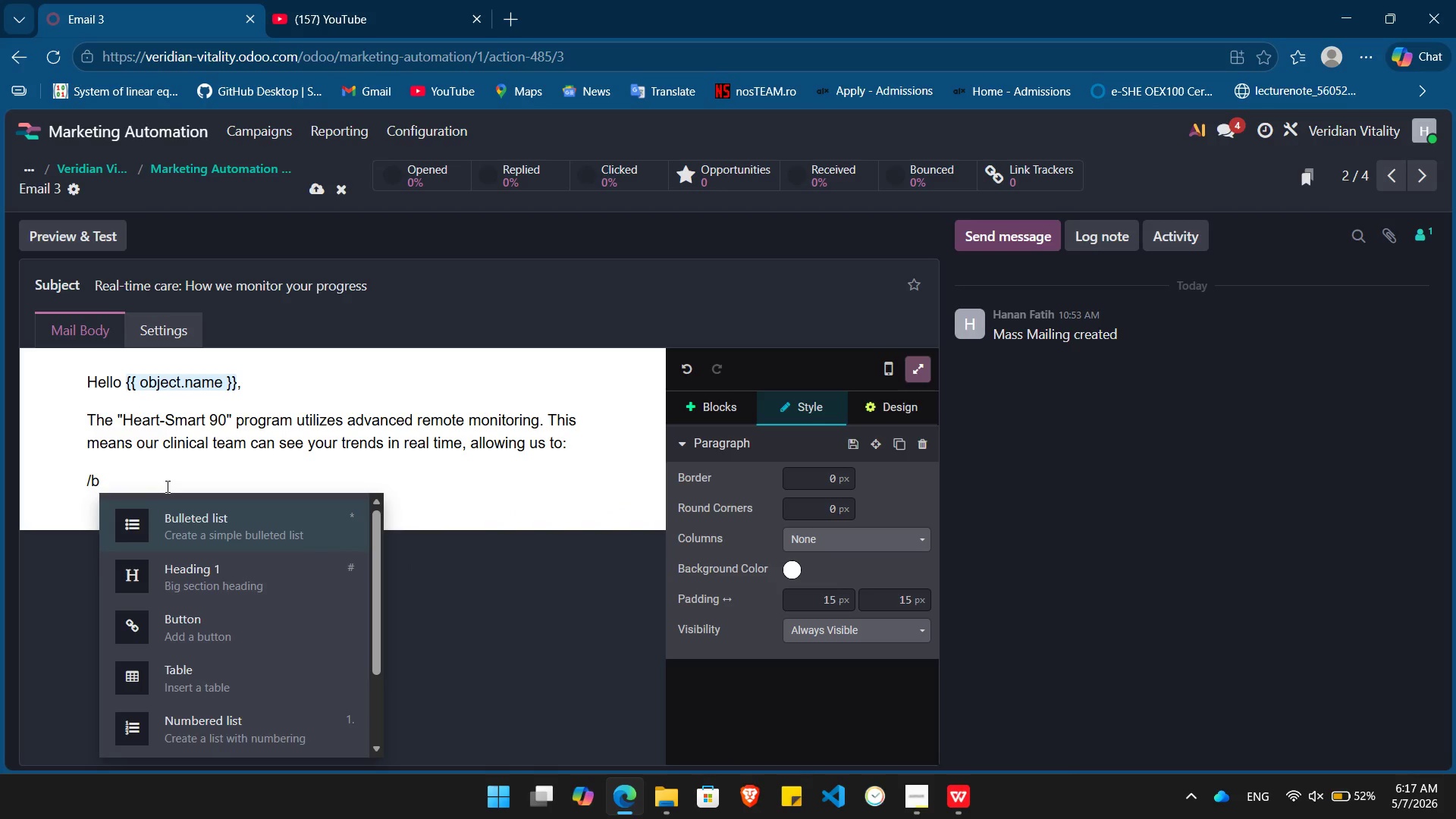 
key(Enter)
 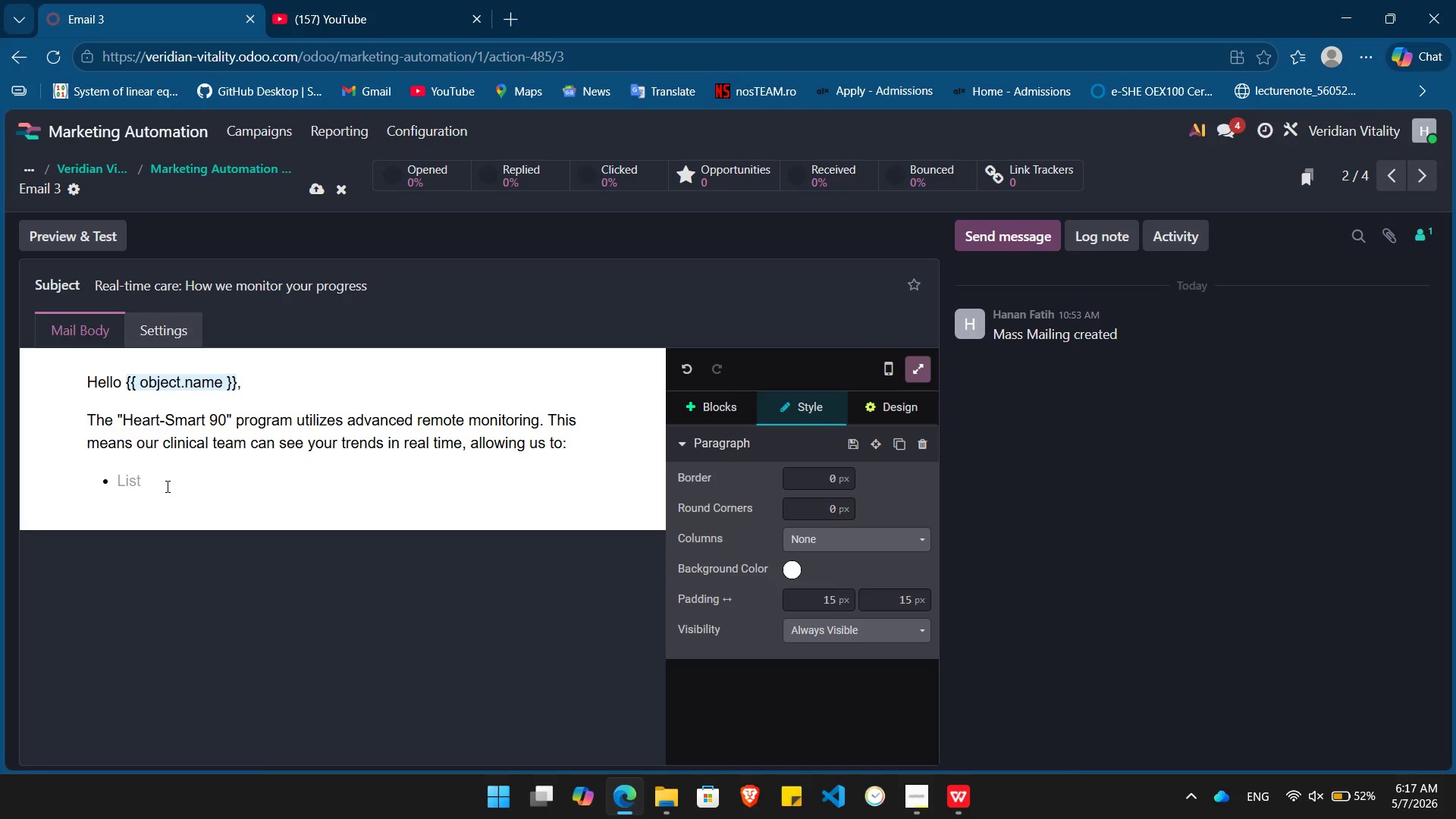 
type(Identify Spikes: Act before a situ)
key(Tab)
type( become an emergency.)
 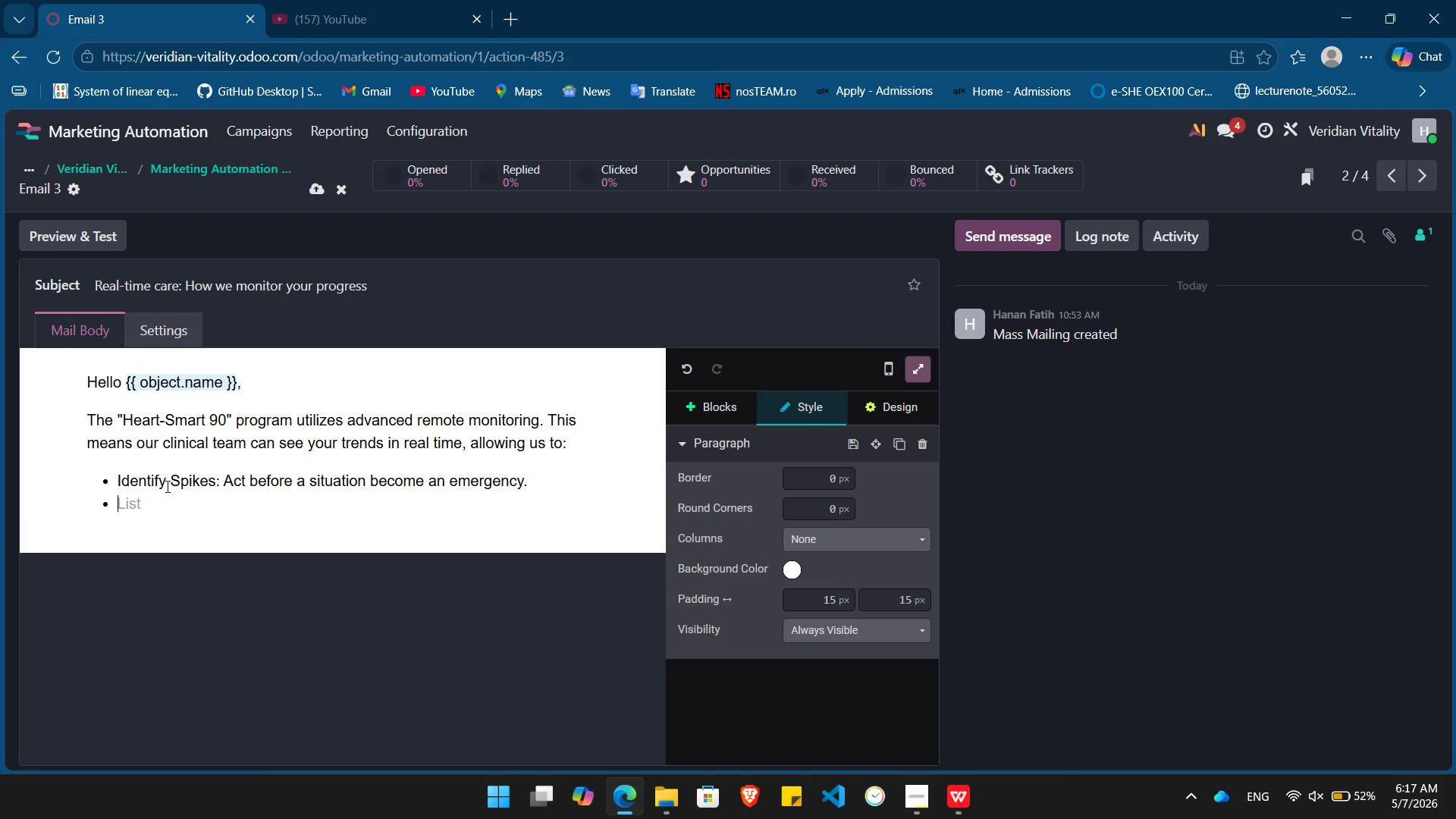 
 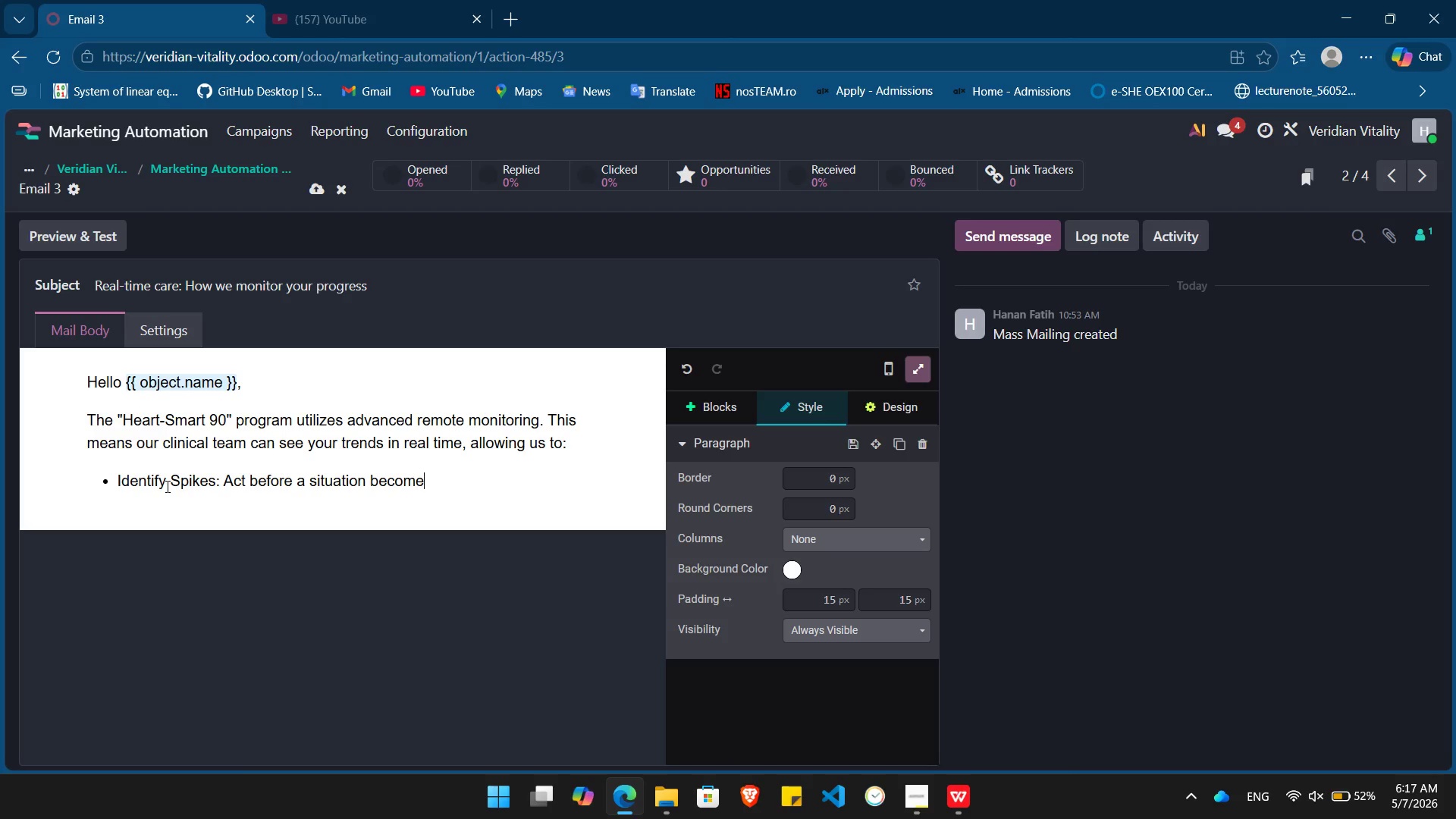 
key(Enter)
 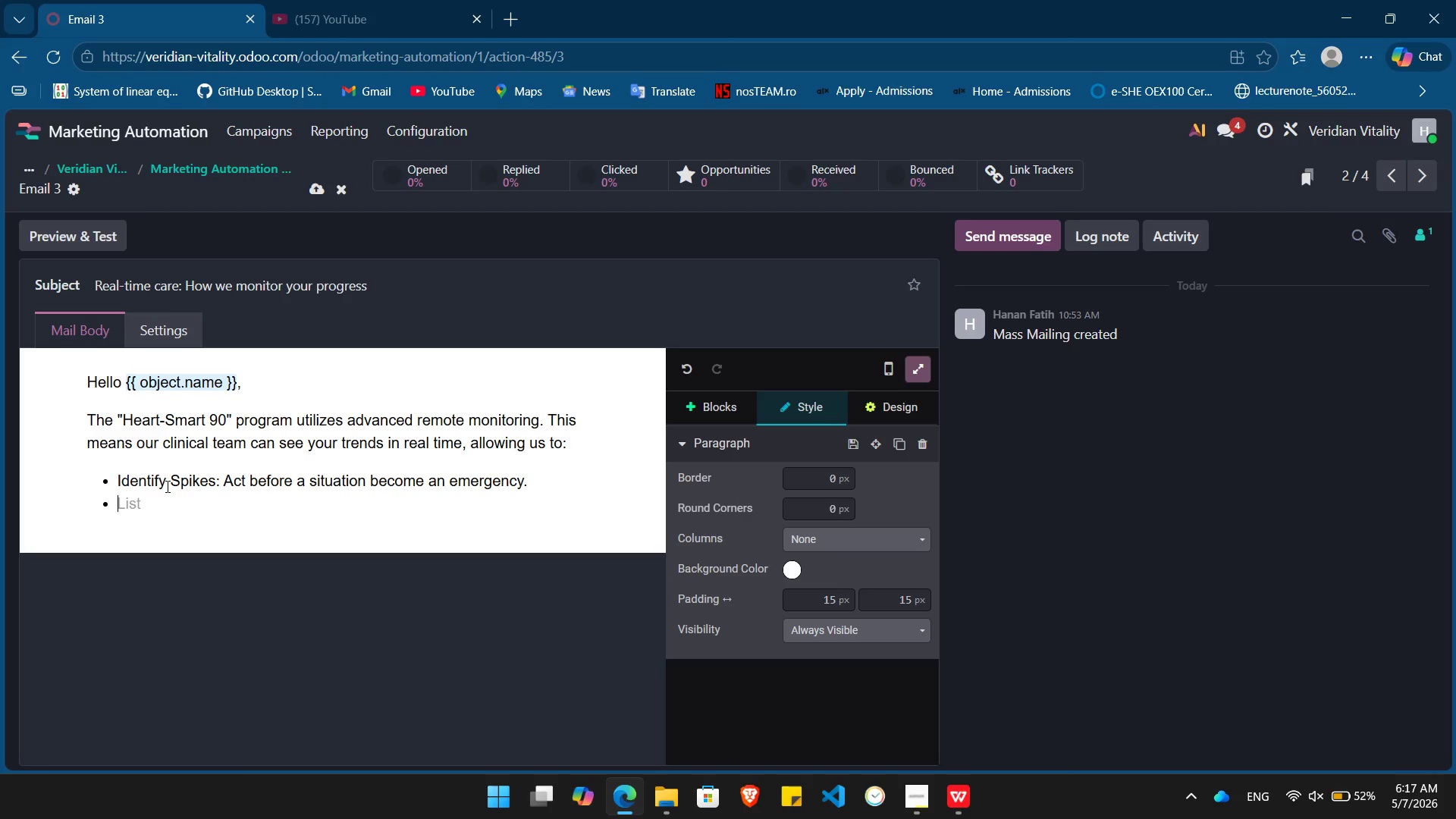 
type(Track Trends: See how your new nutrition habits are affecting your BP.)
 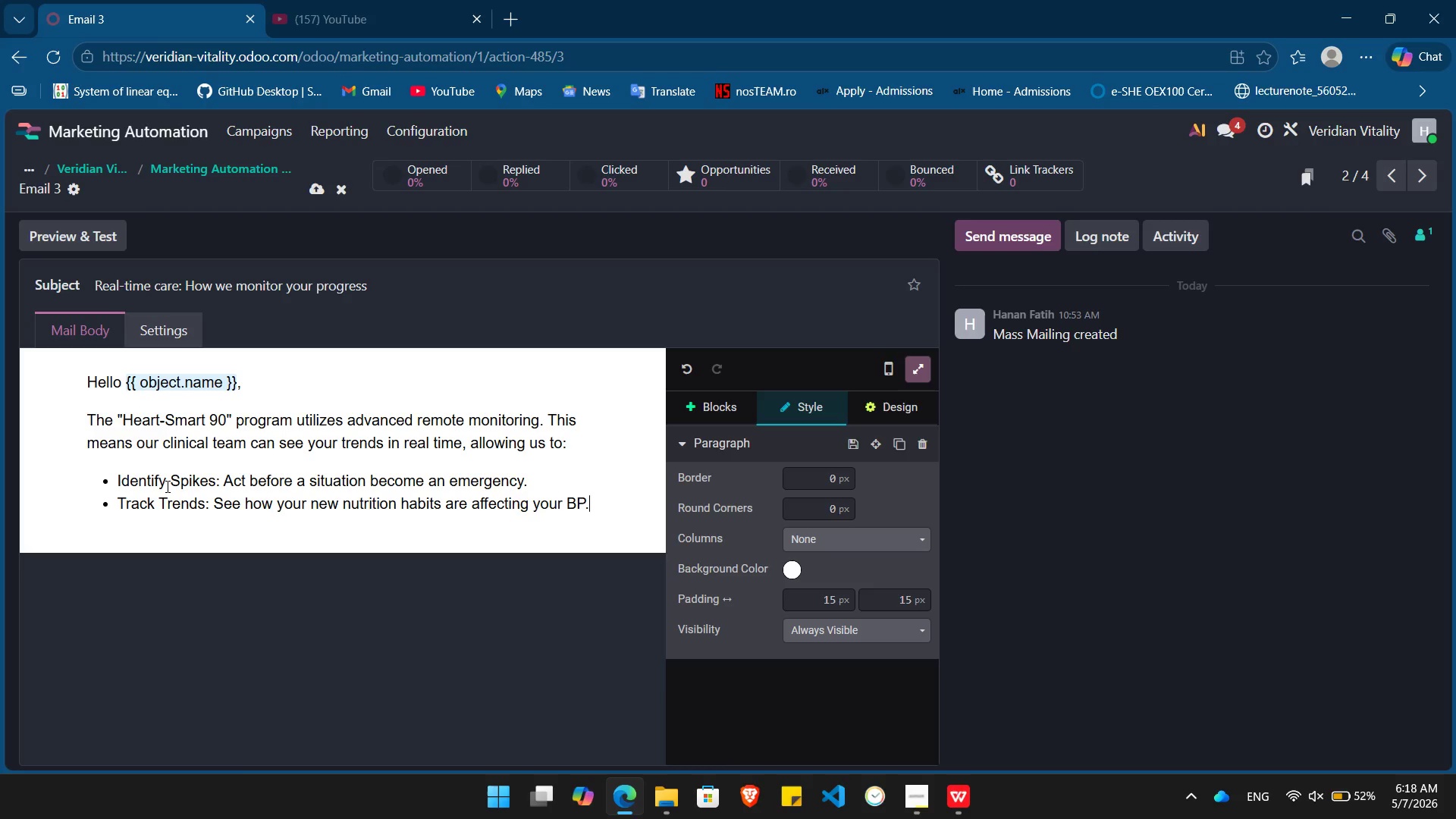 
 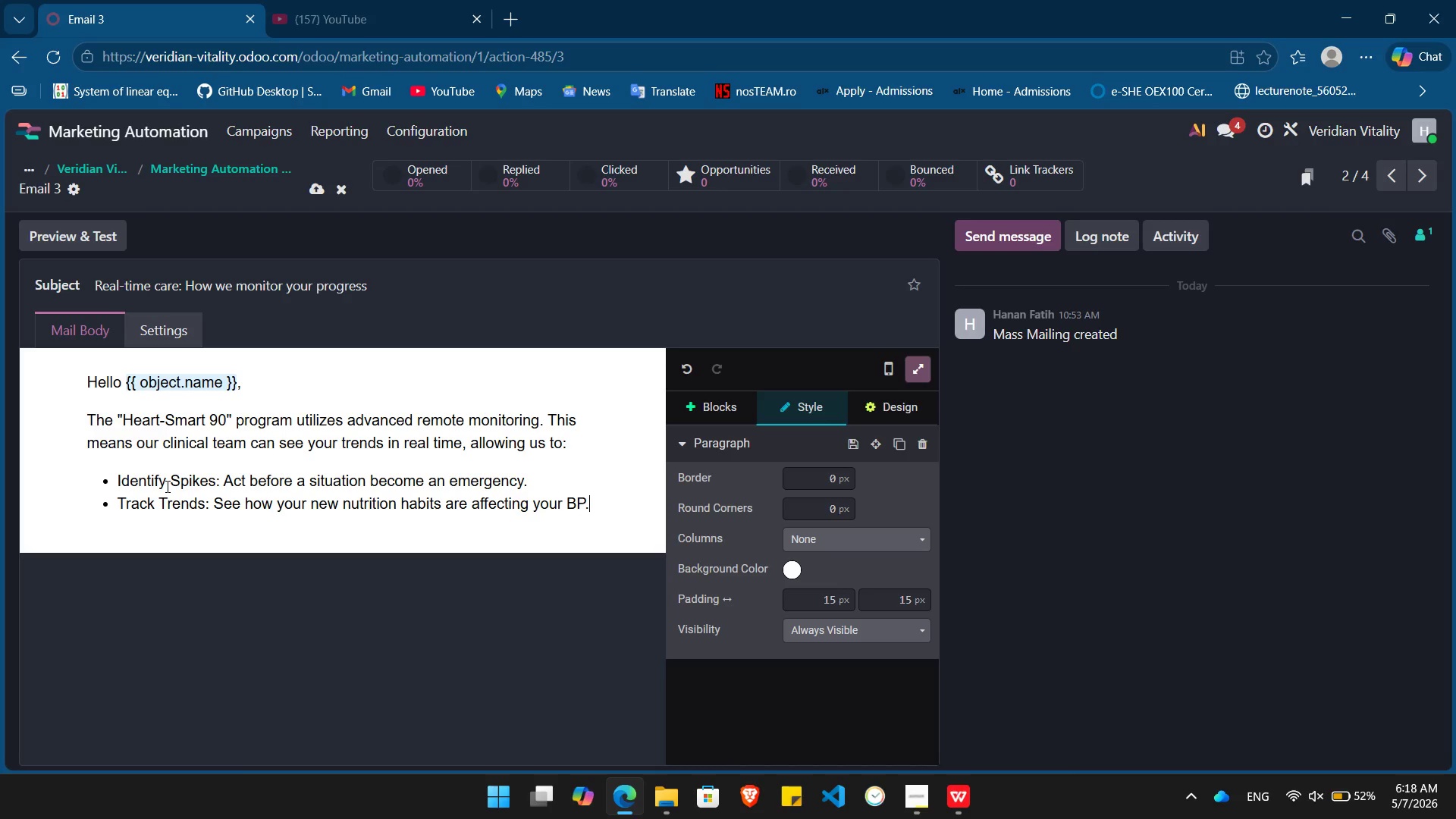 
key(Enter)
 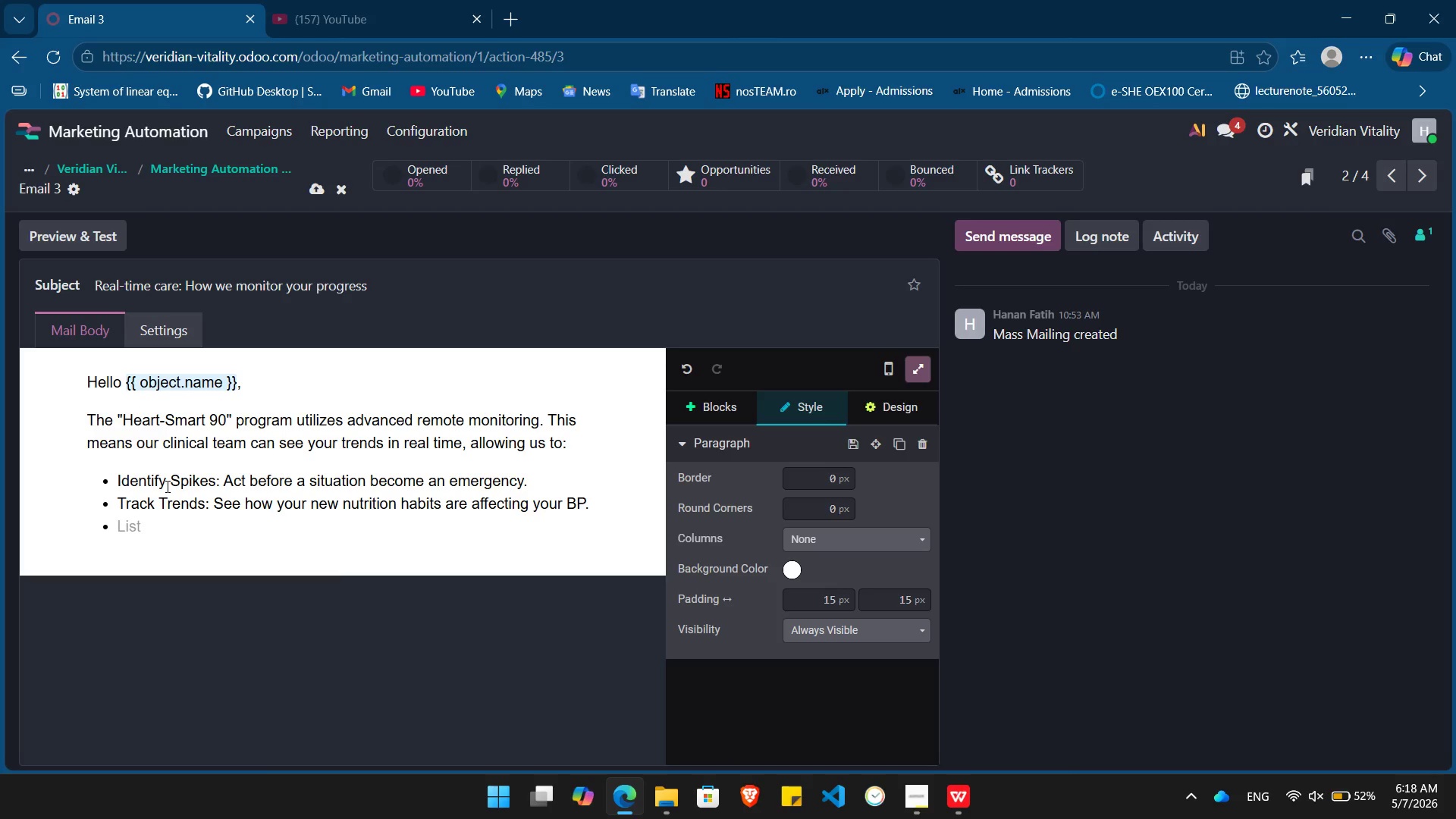 
type(Provide )
 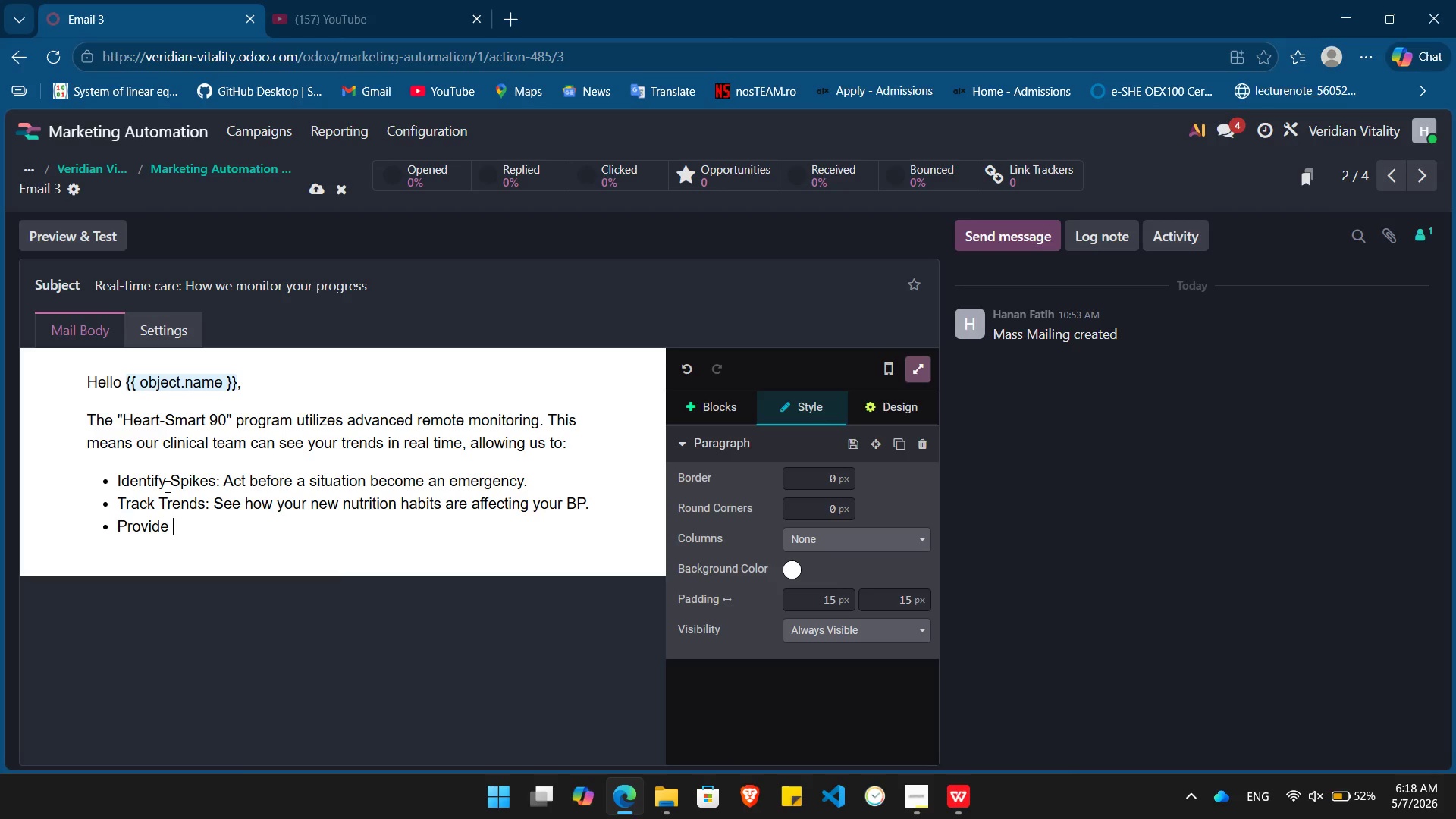 
type(Support: Yu're newv)
key(Backspace)
key(Backspace)
type(ver alone in this process.)
 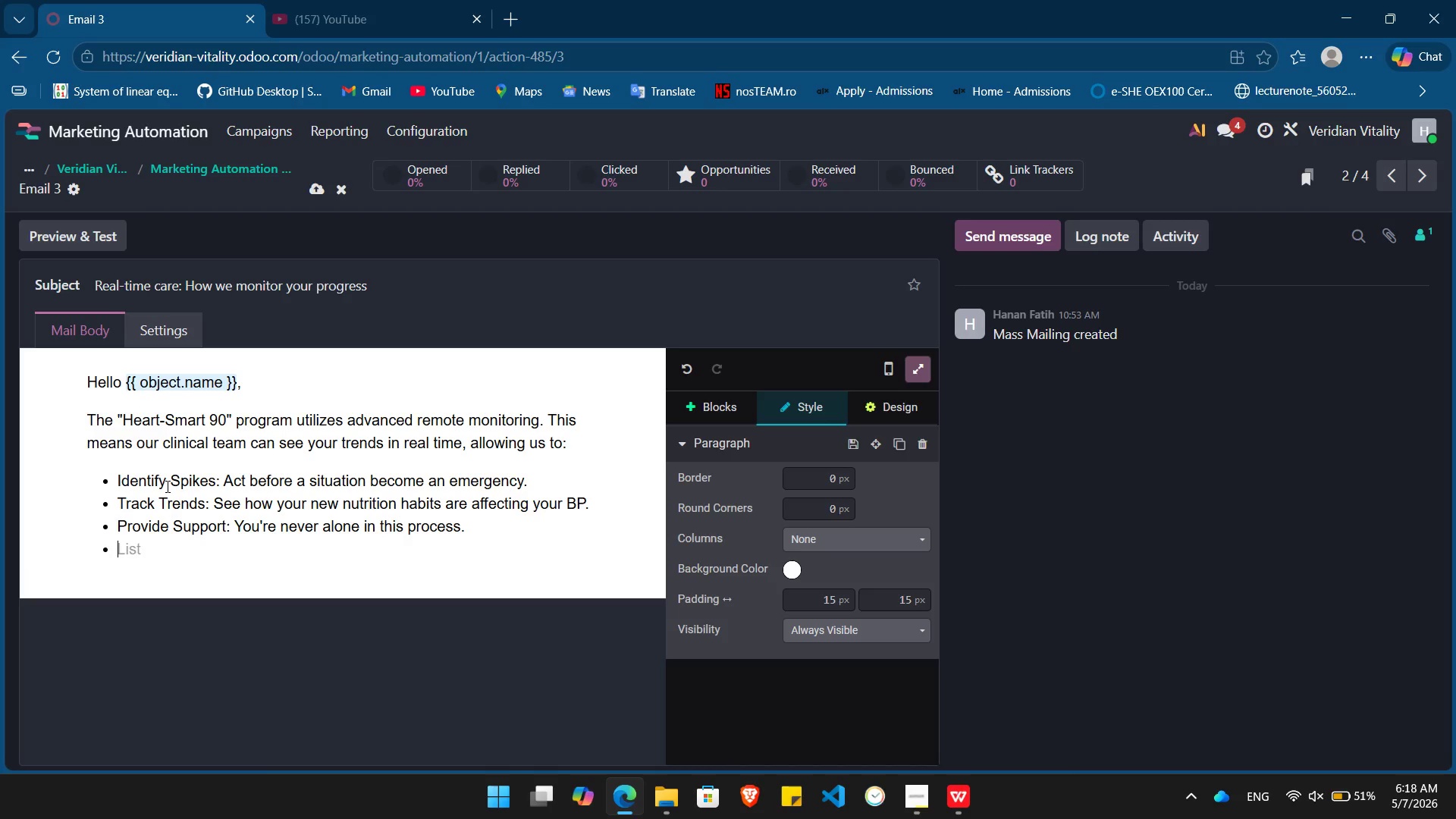 
 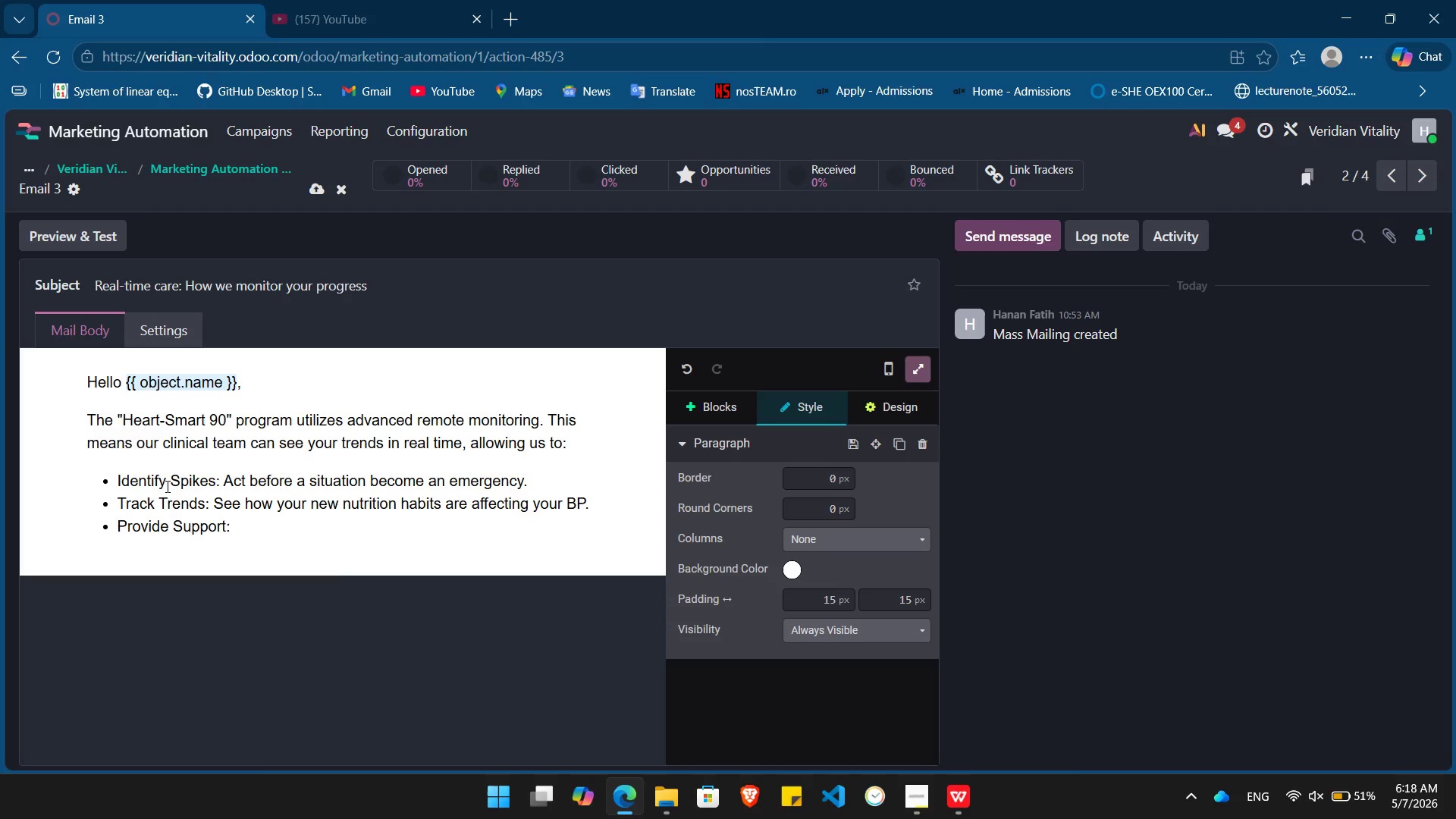 
key(Enter)
 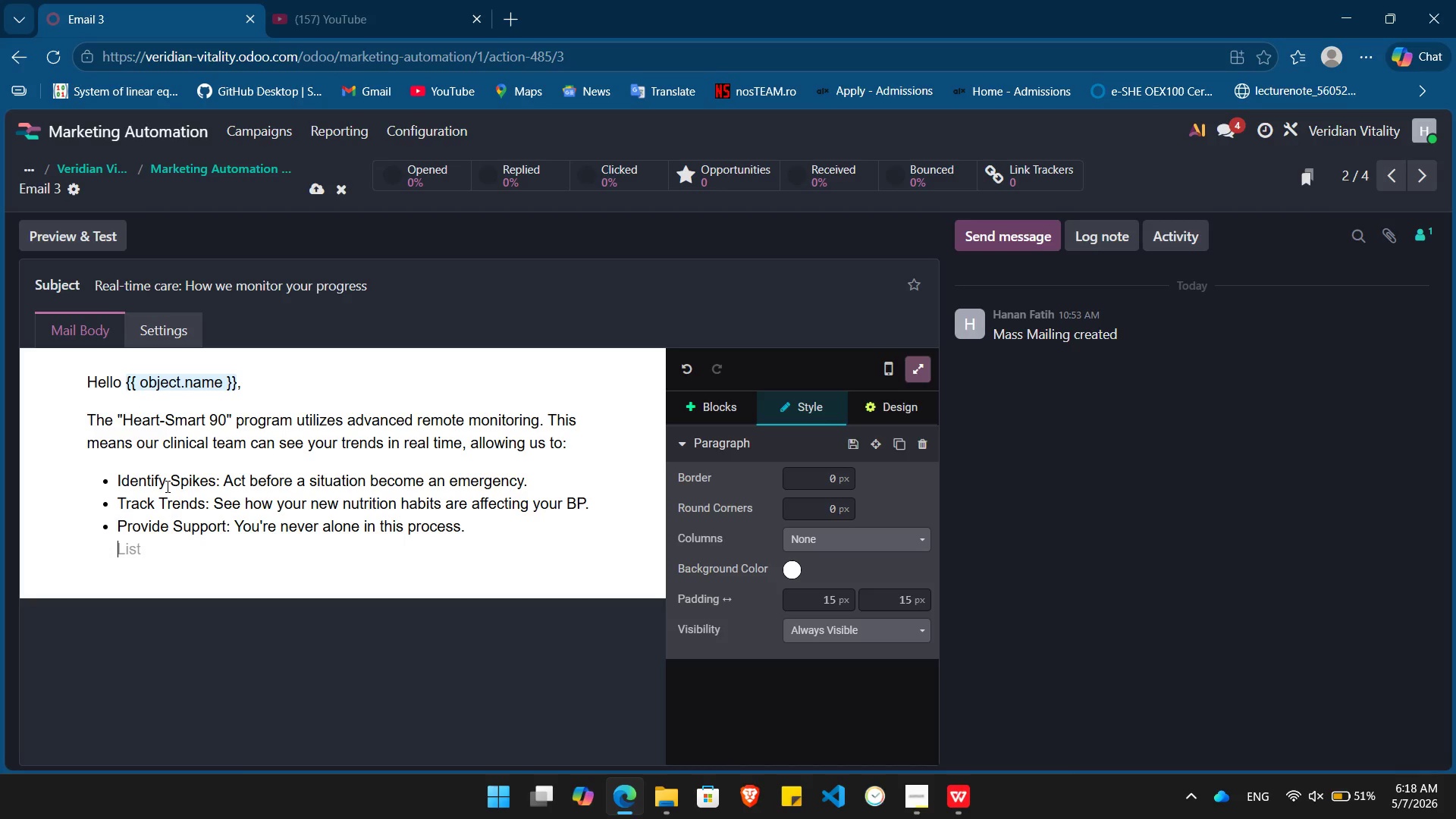 
key(Backspace)
key(Backspace)
type(We have an intake slot available this week to get your devices set up.)
 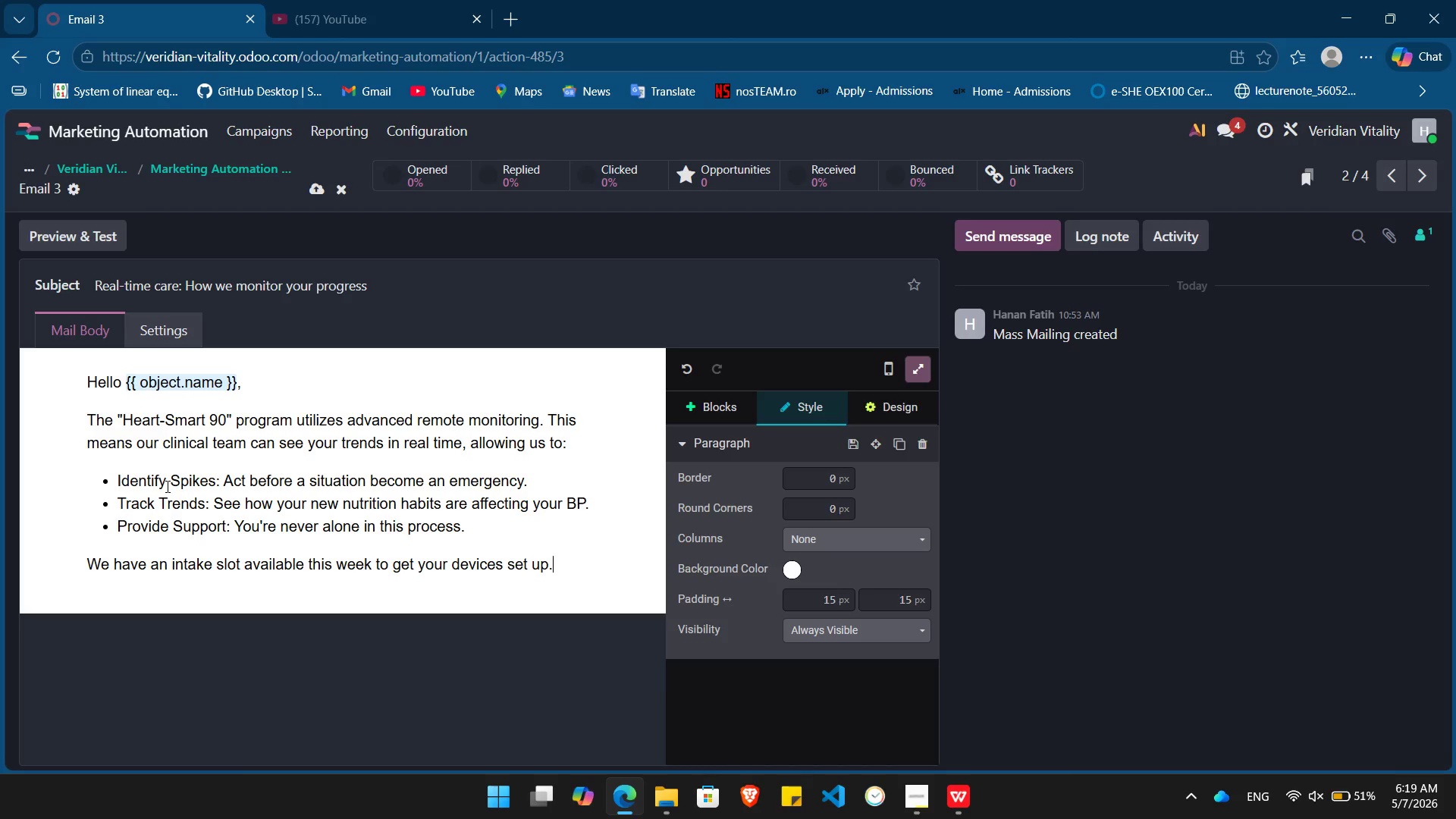 
key(Enter)
 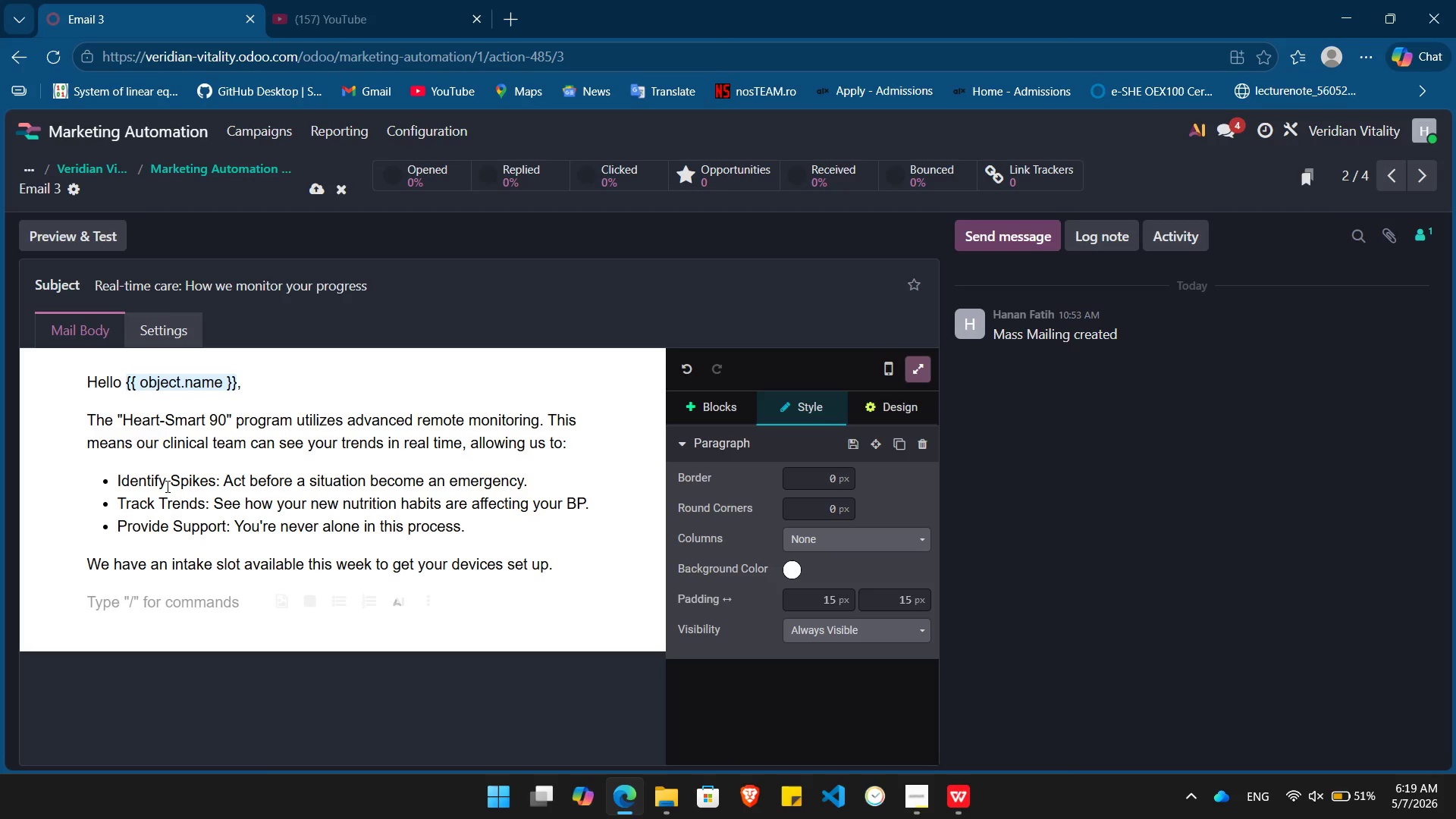 
type(/bu)
 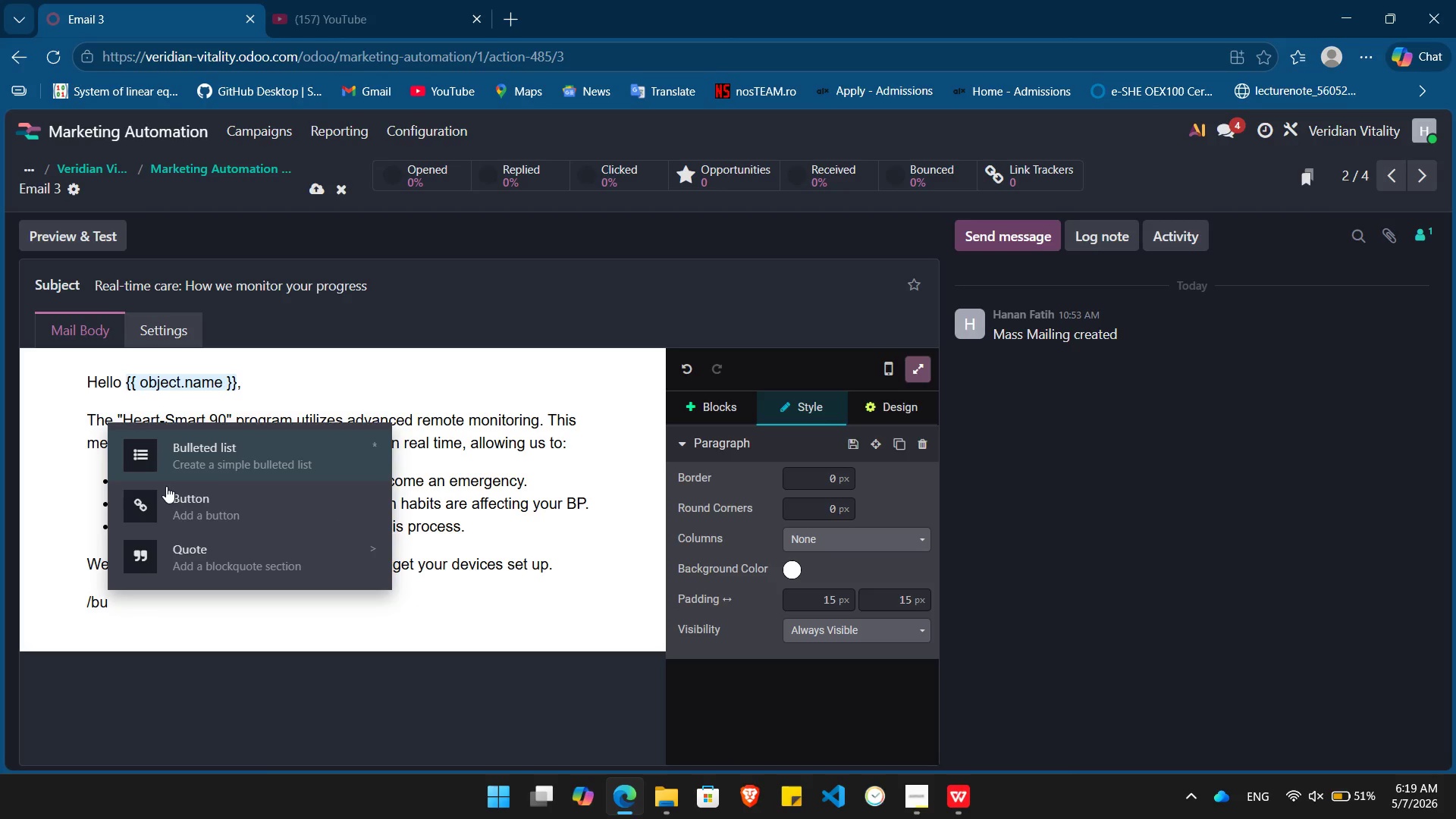 
key(ArrowDown)
 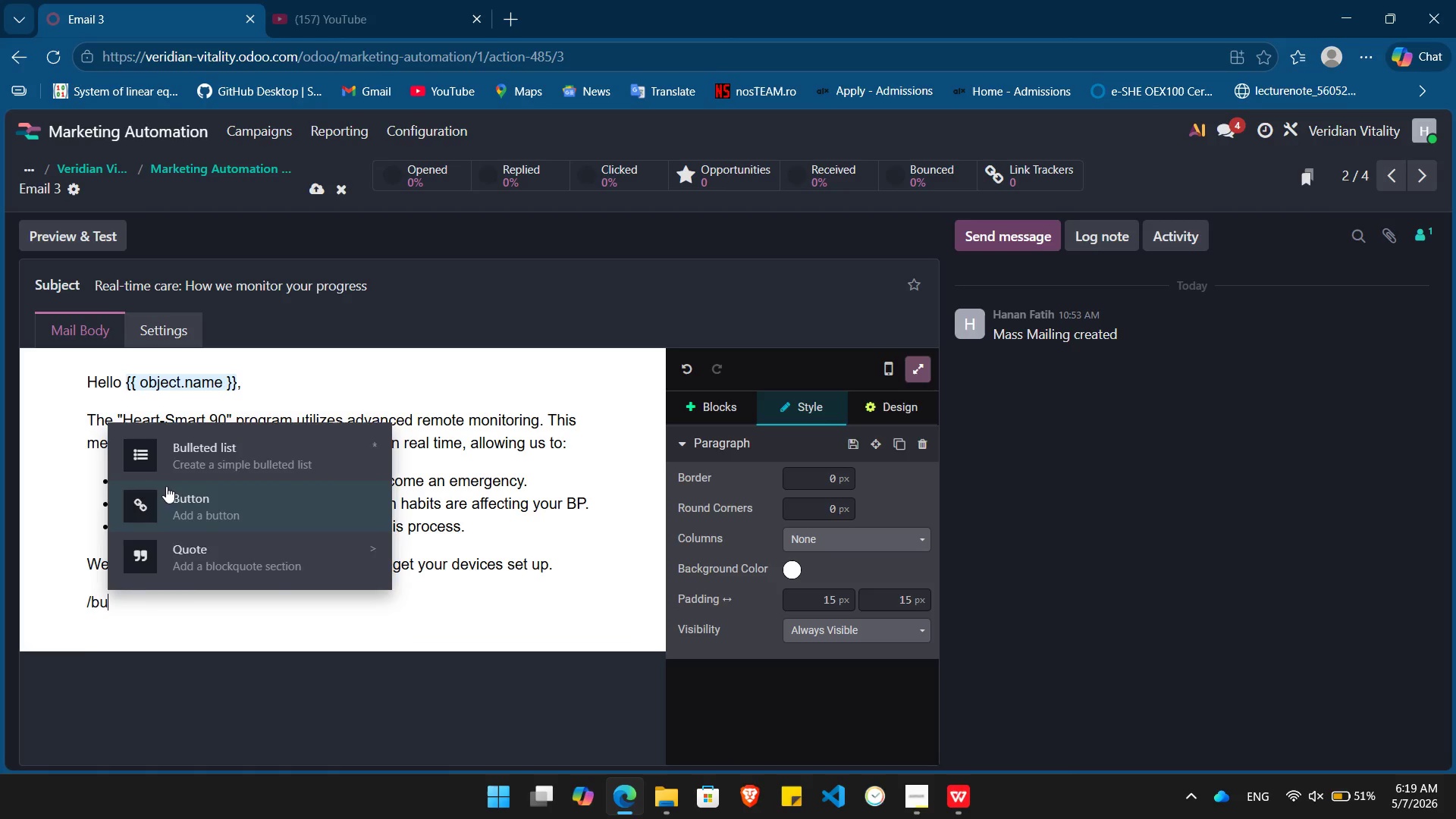 
key(Enter)
 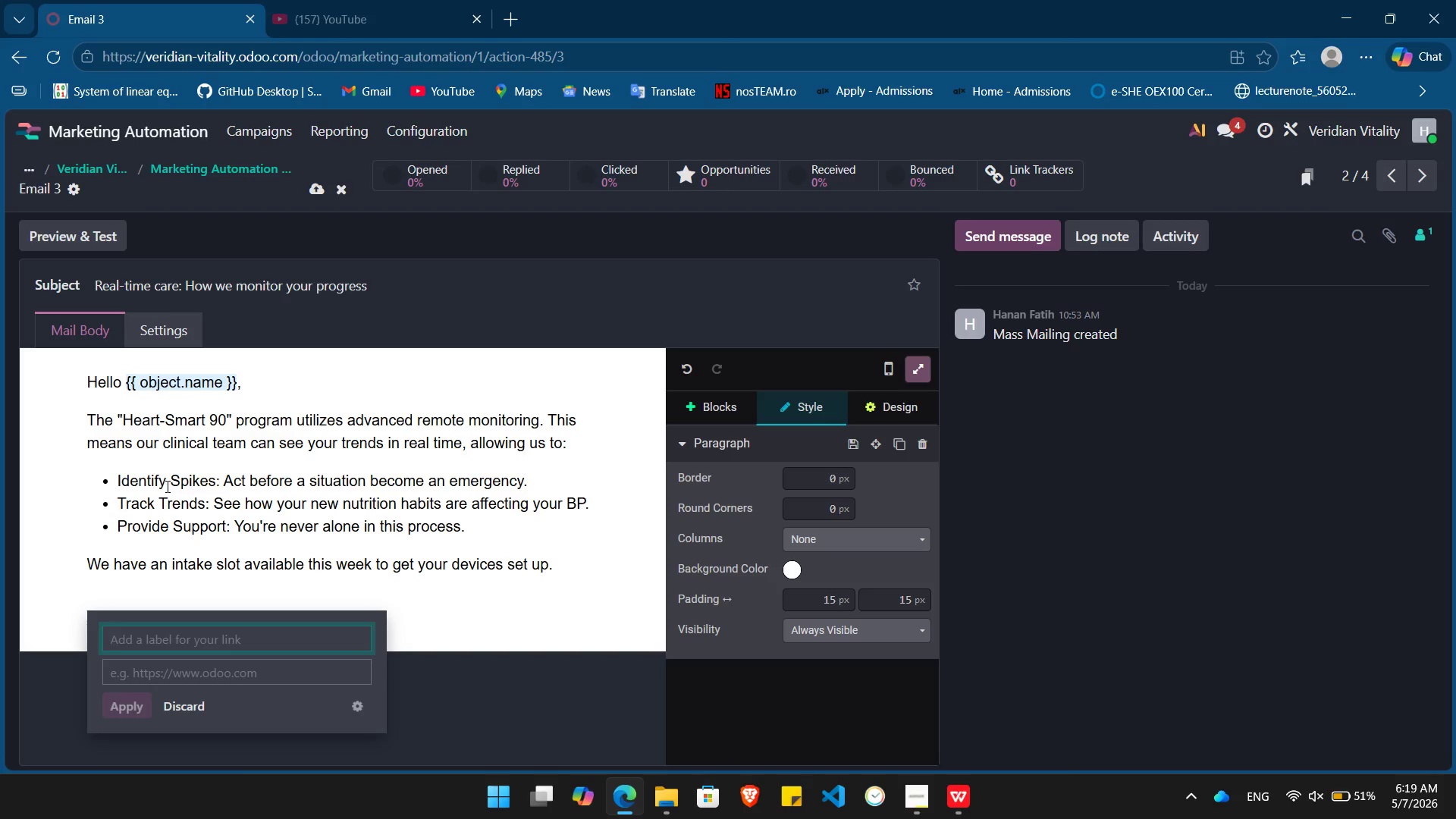 
type(Get Started with Remote Monitoring)
key(Tab)
type(h)
 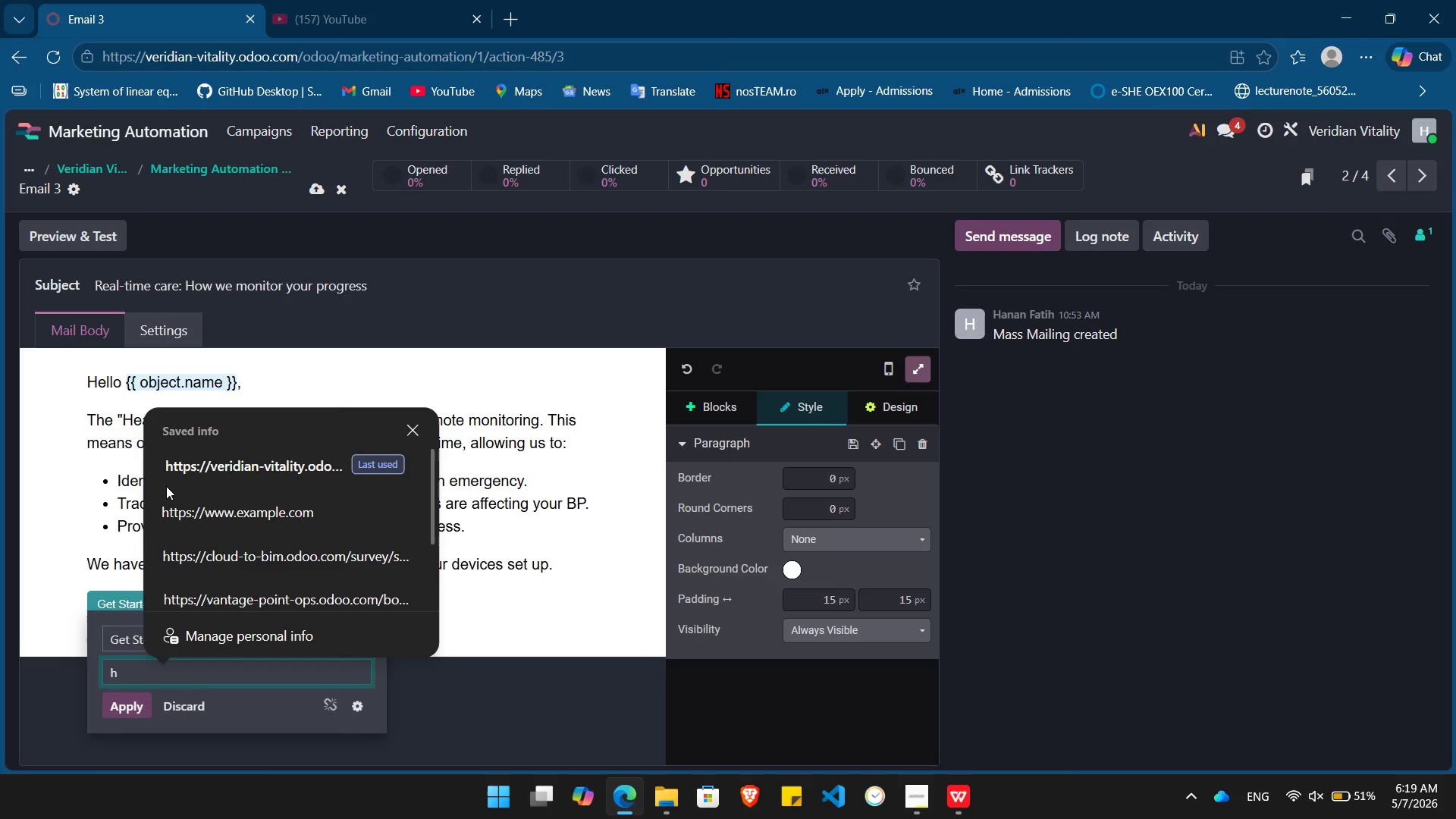 
key(ArrowDown)
 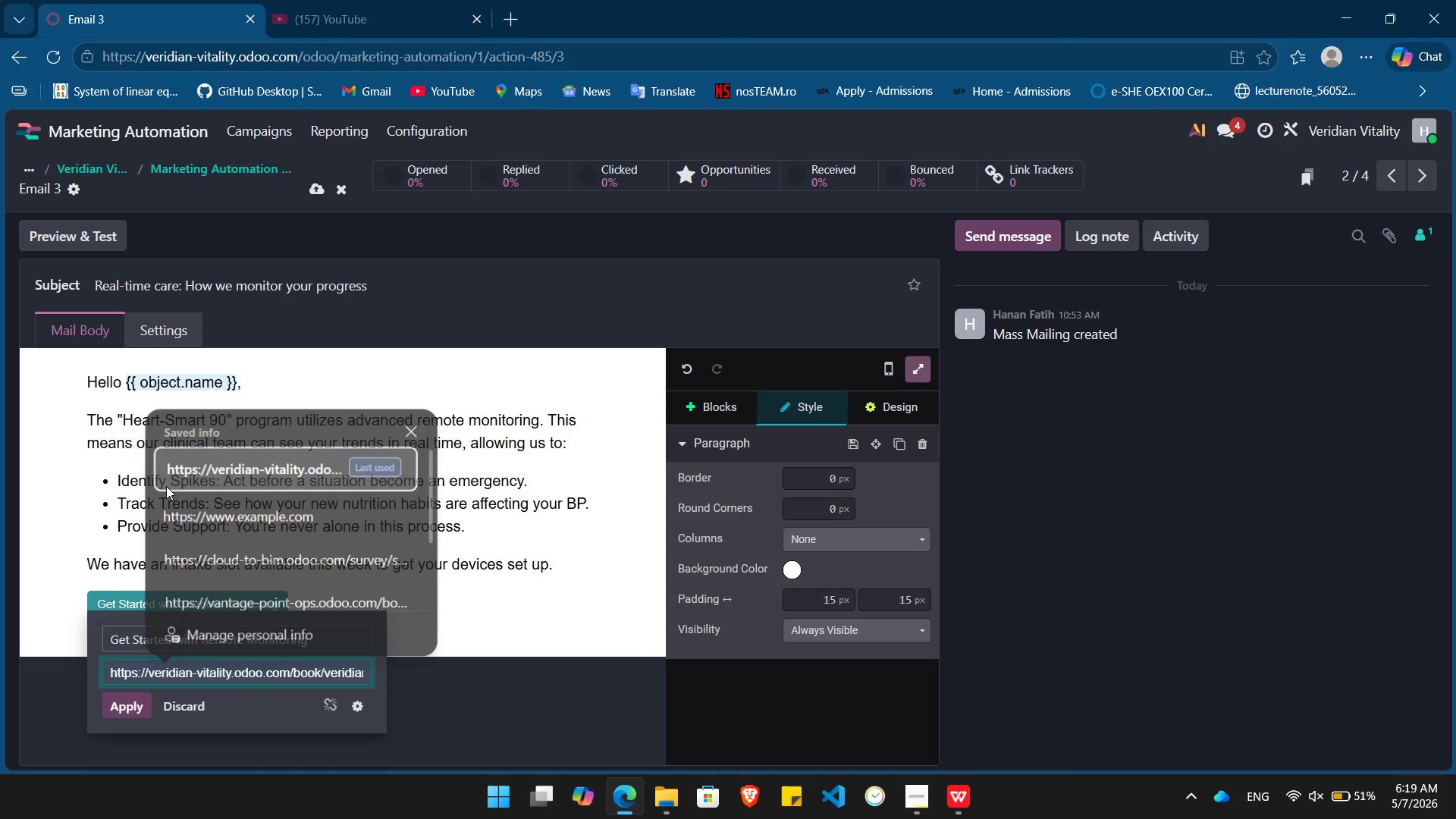 
key(Enter)
 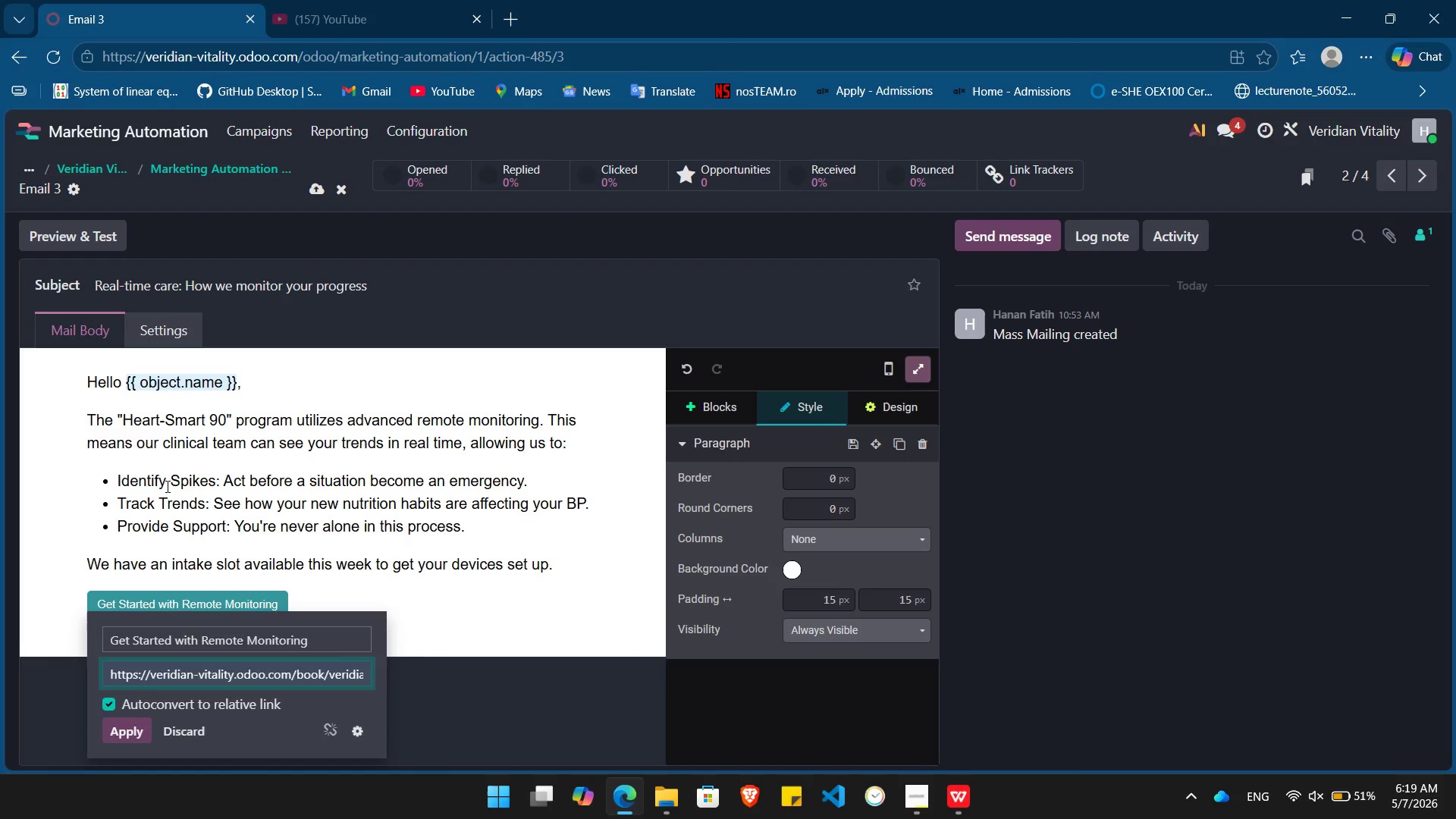 
key(Enter)
 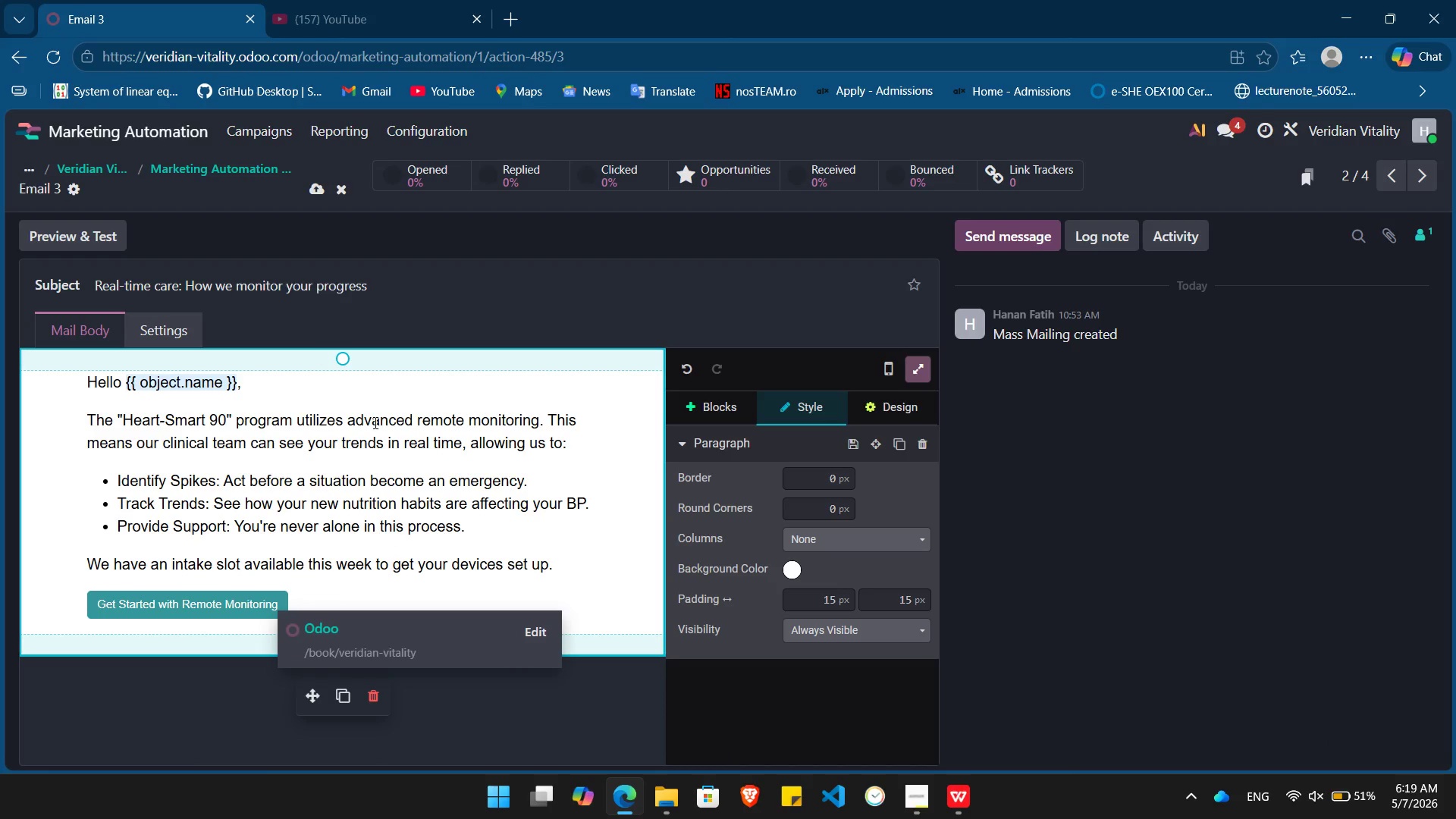 
wait(5.55)
 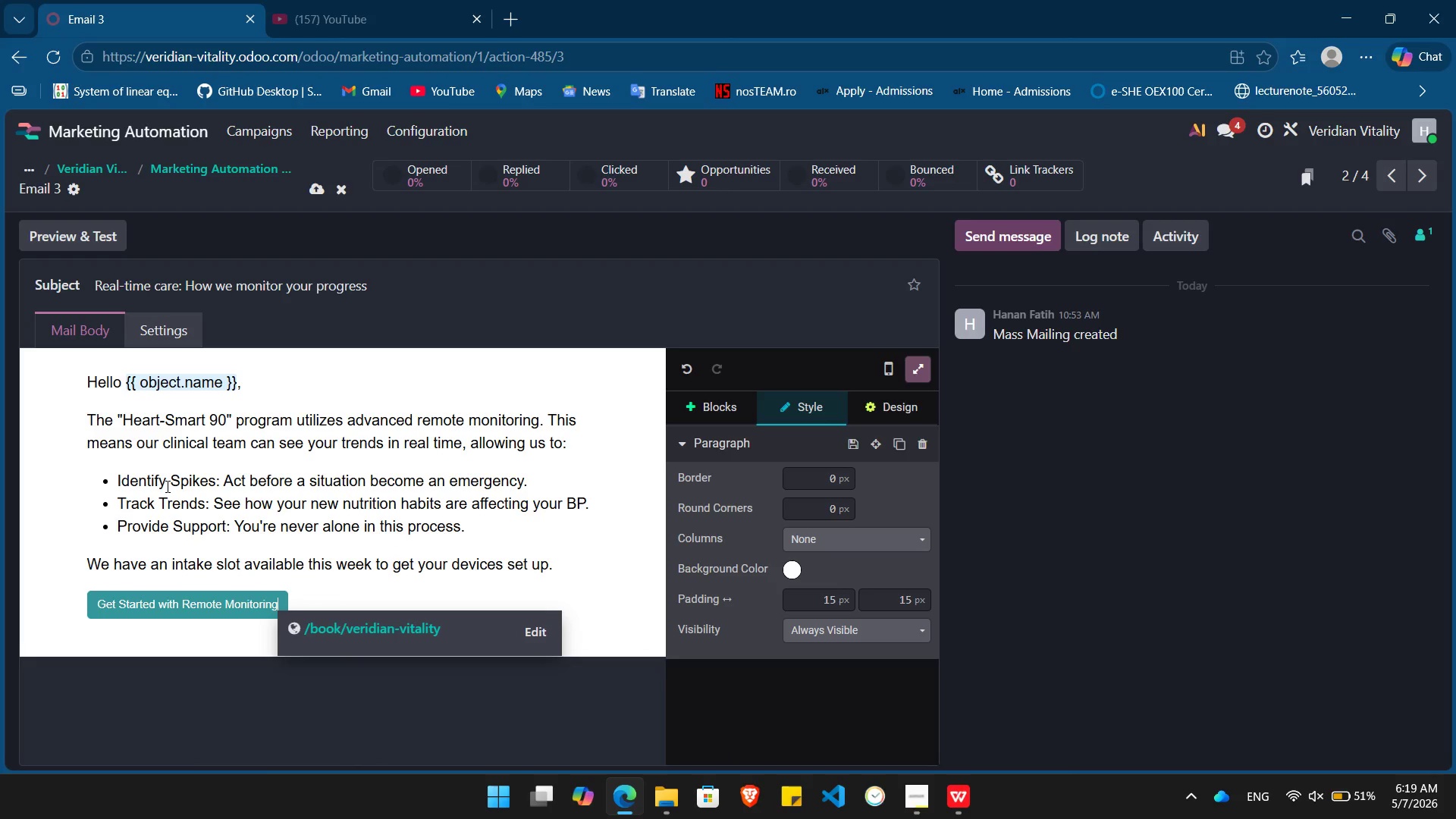 
left_click([740, 405])
 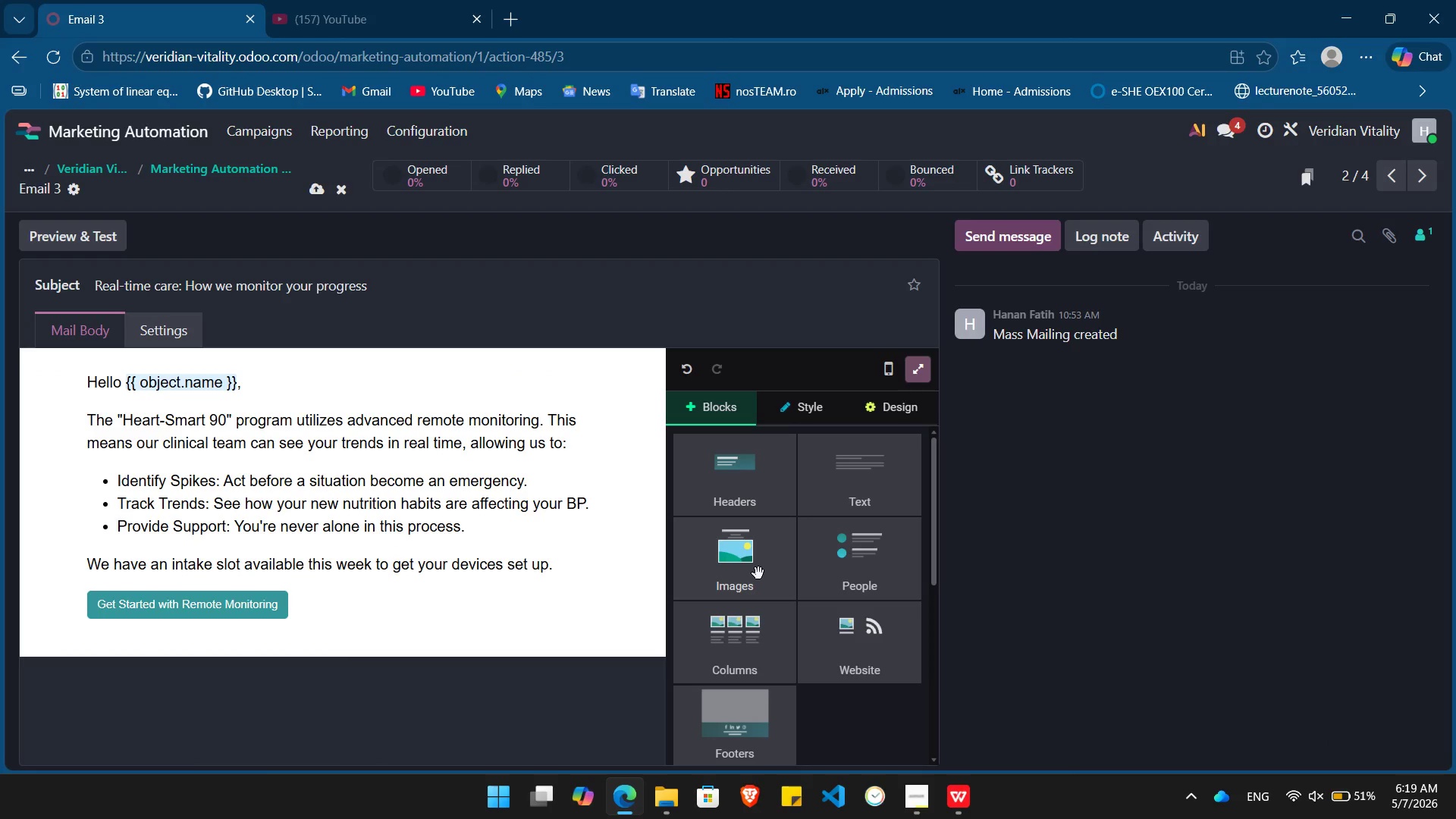 
left_click_drag(start_coordinate=[758, 573], to_coordinate=[334, 351])
 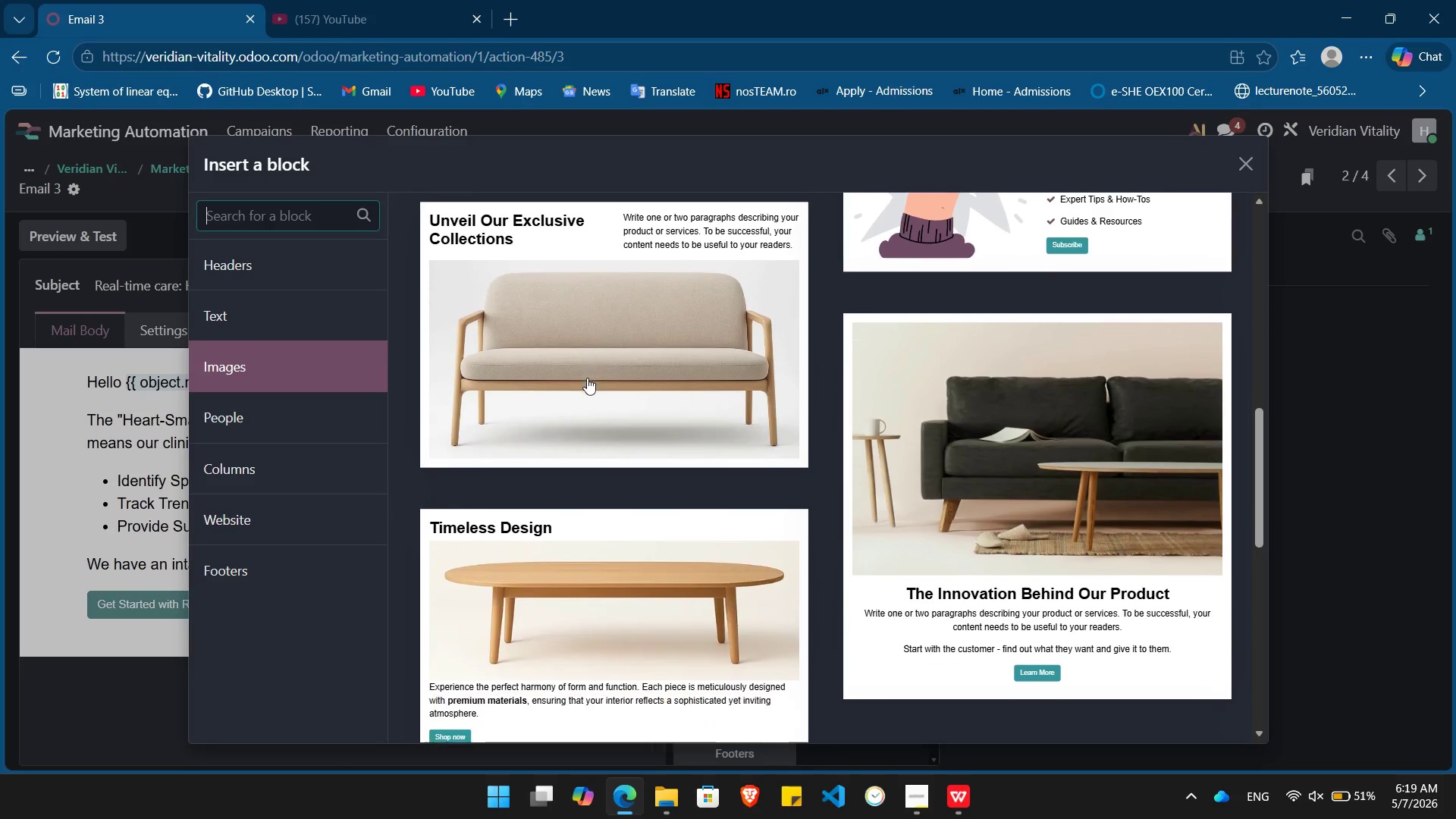 
left_click([1004, 393])
 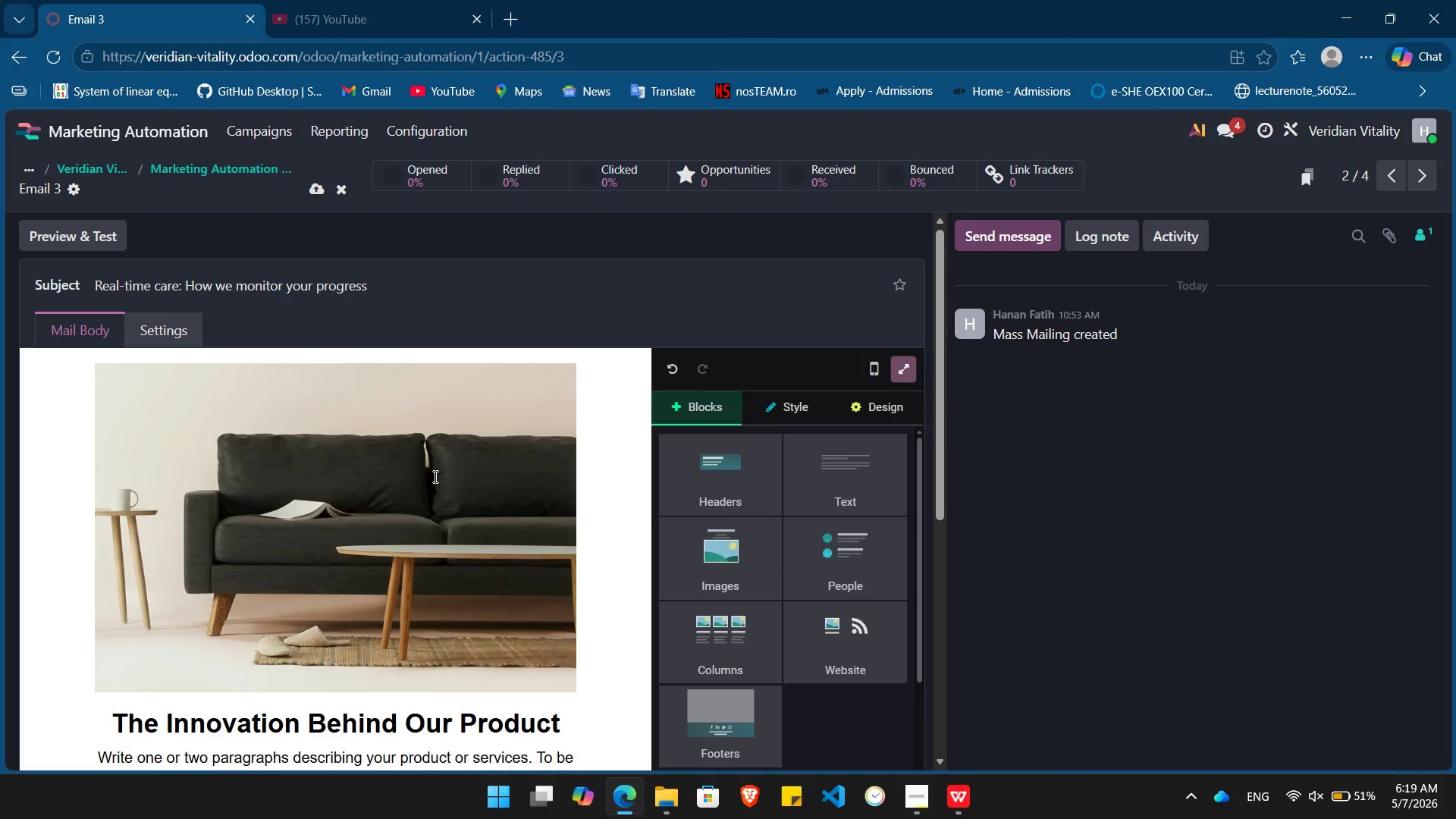 
left_click([434, 476])
 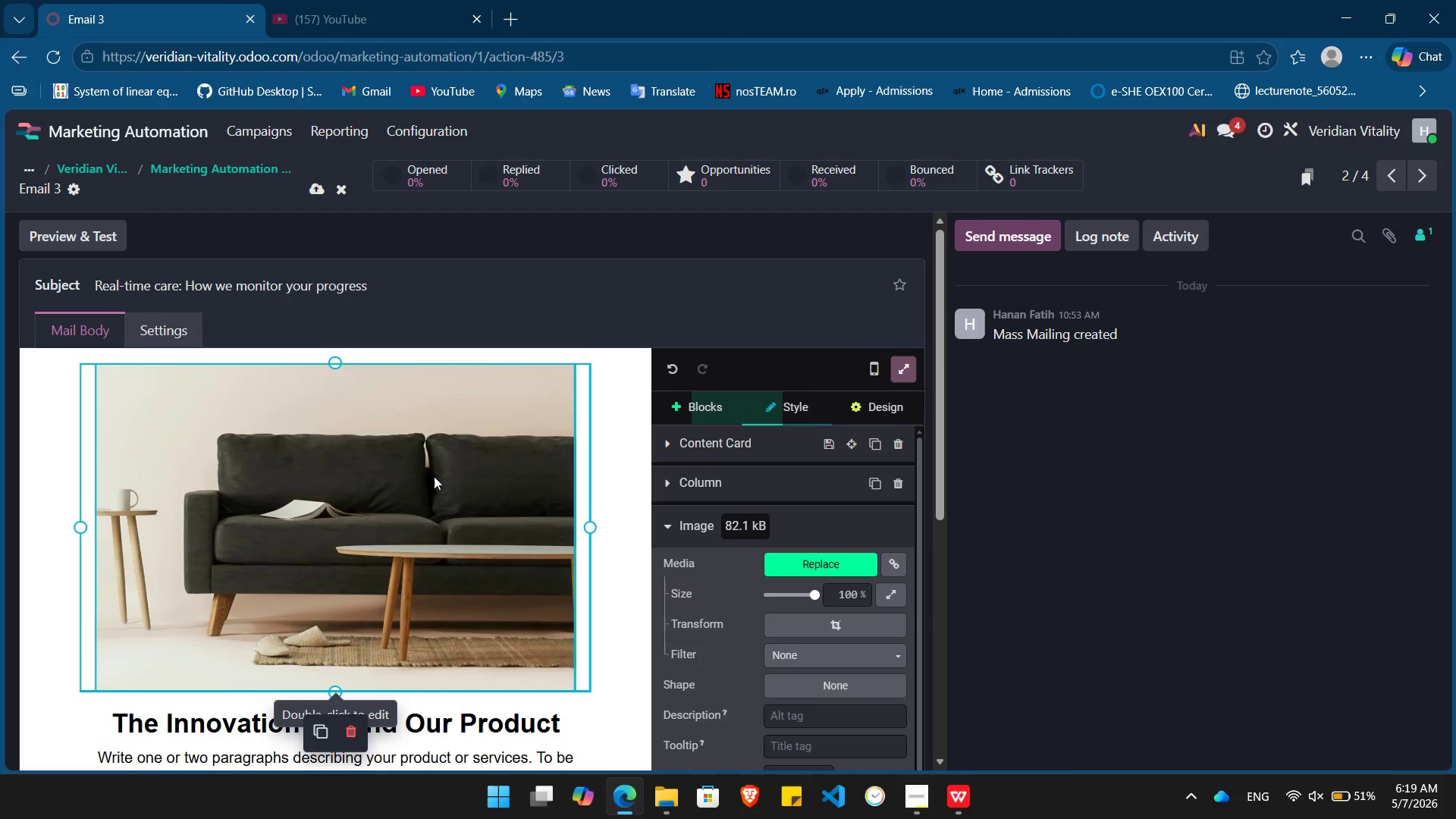 
double_click([434, 476])
 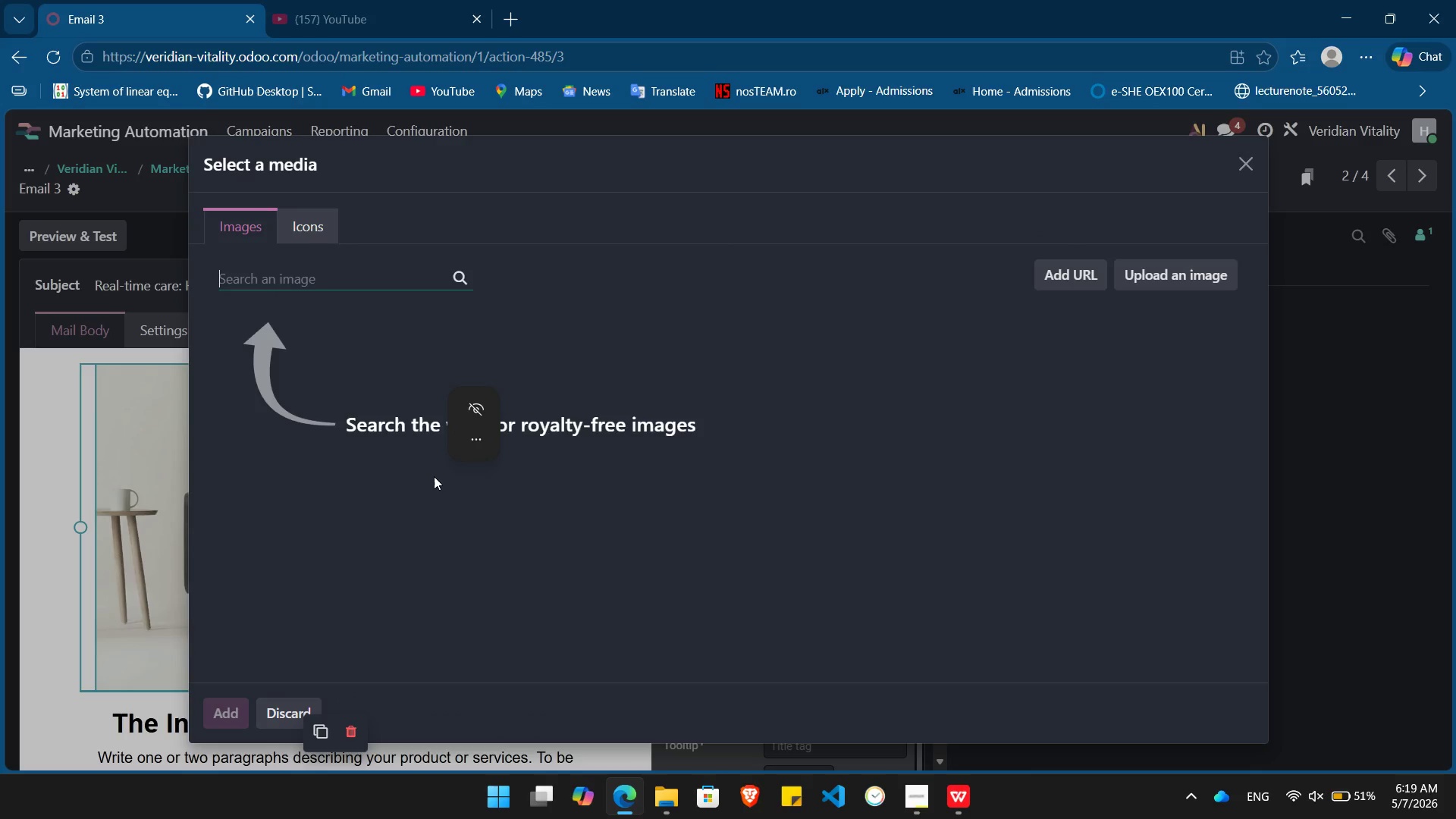 
type(cli)
 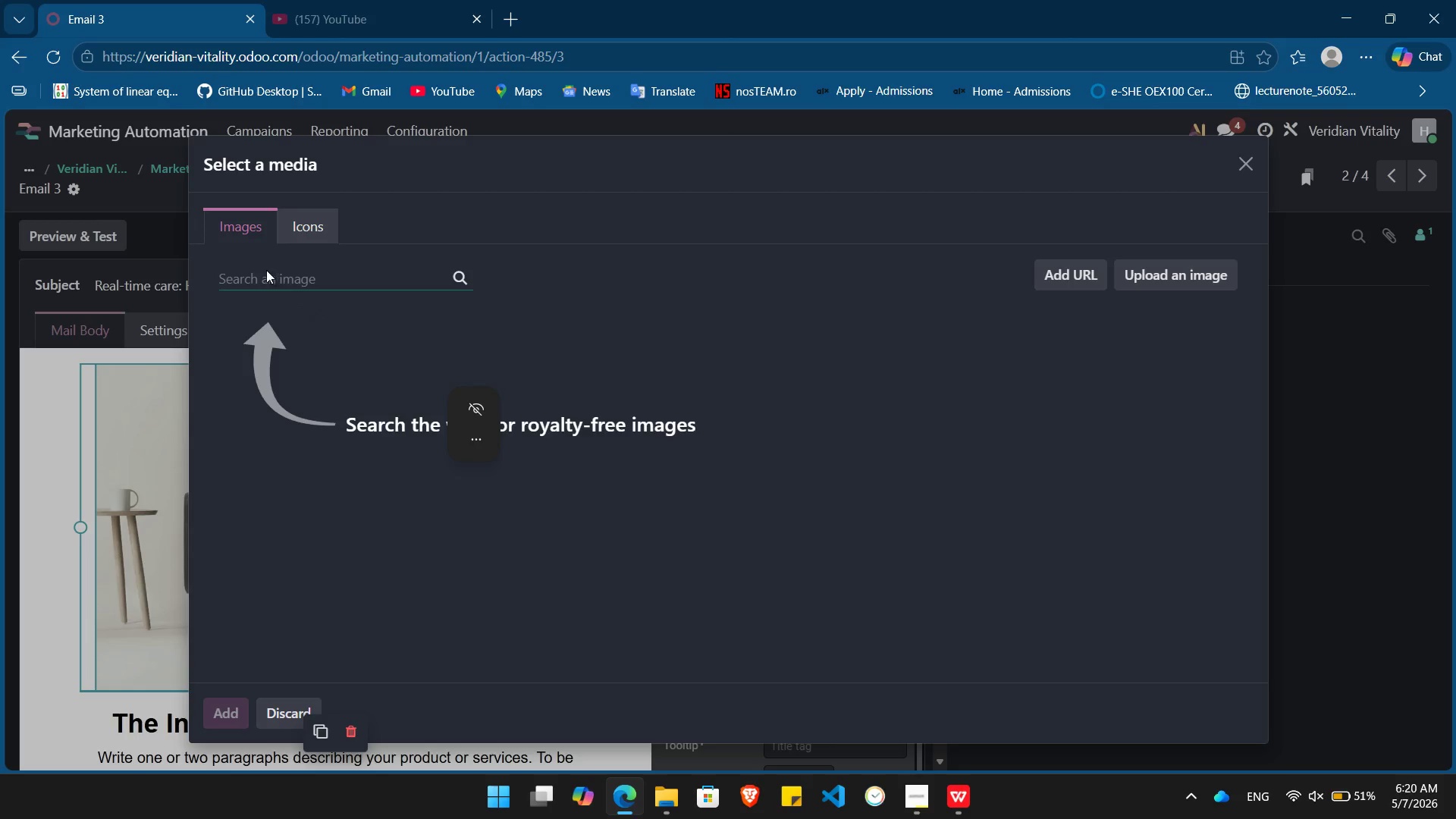 
left_click([265, 269])
 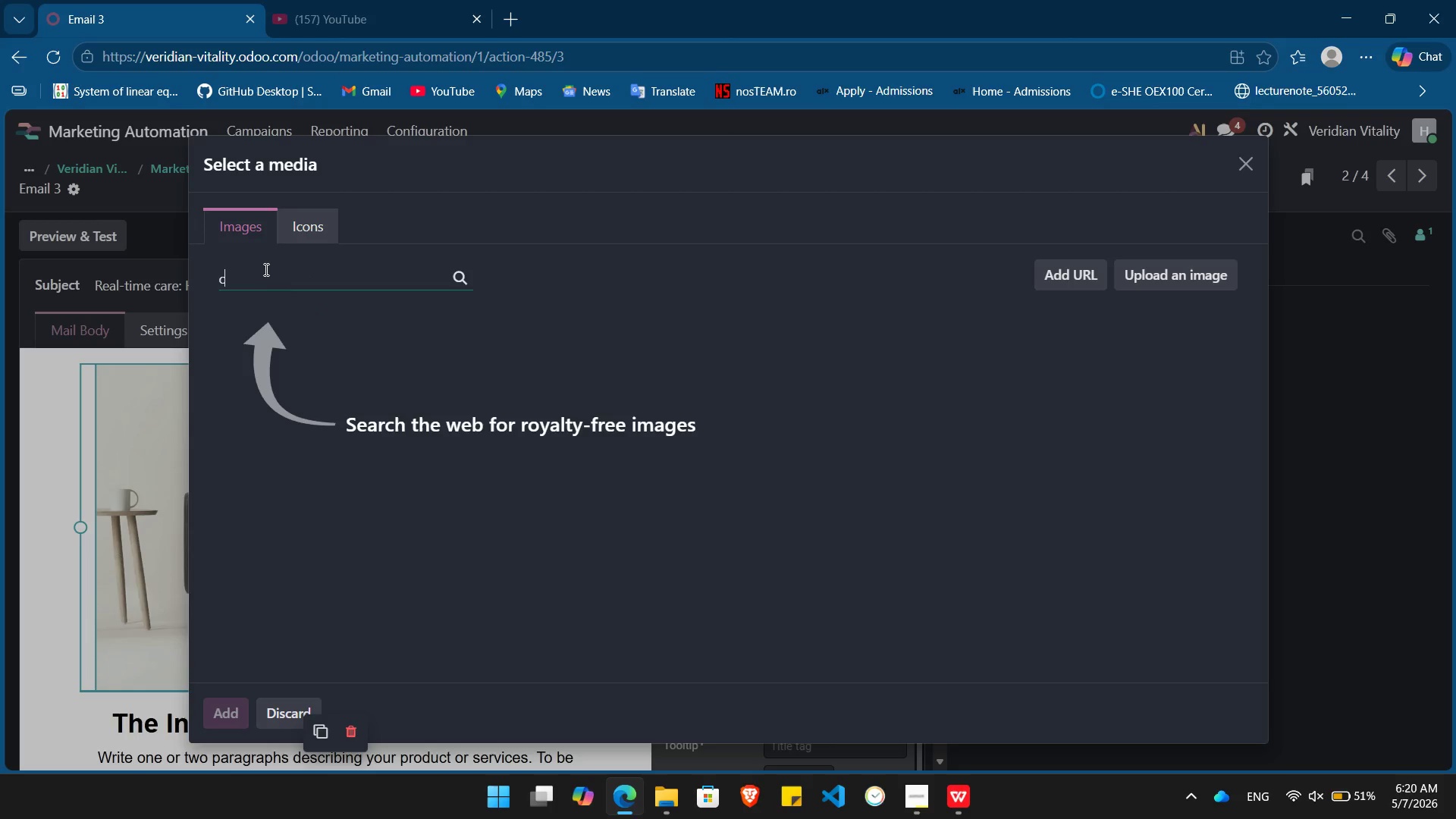 
type(clinic)
 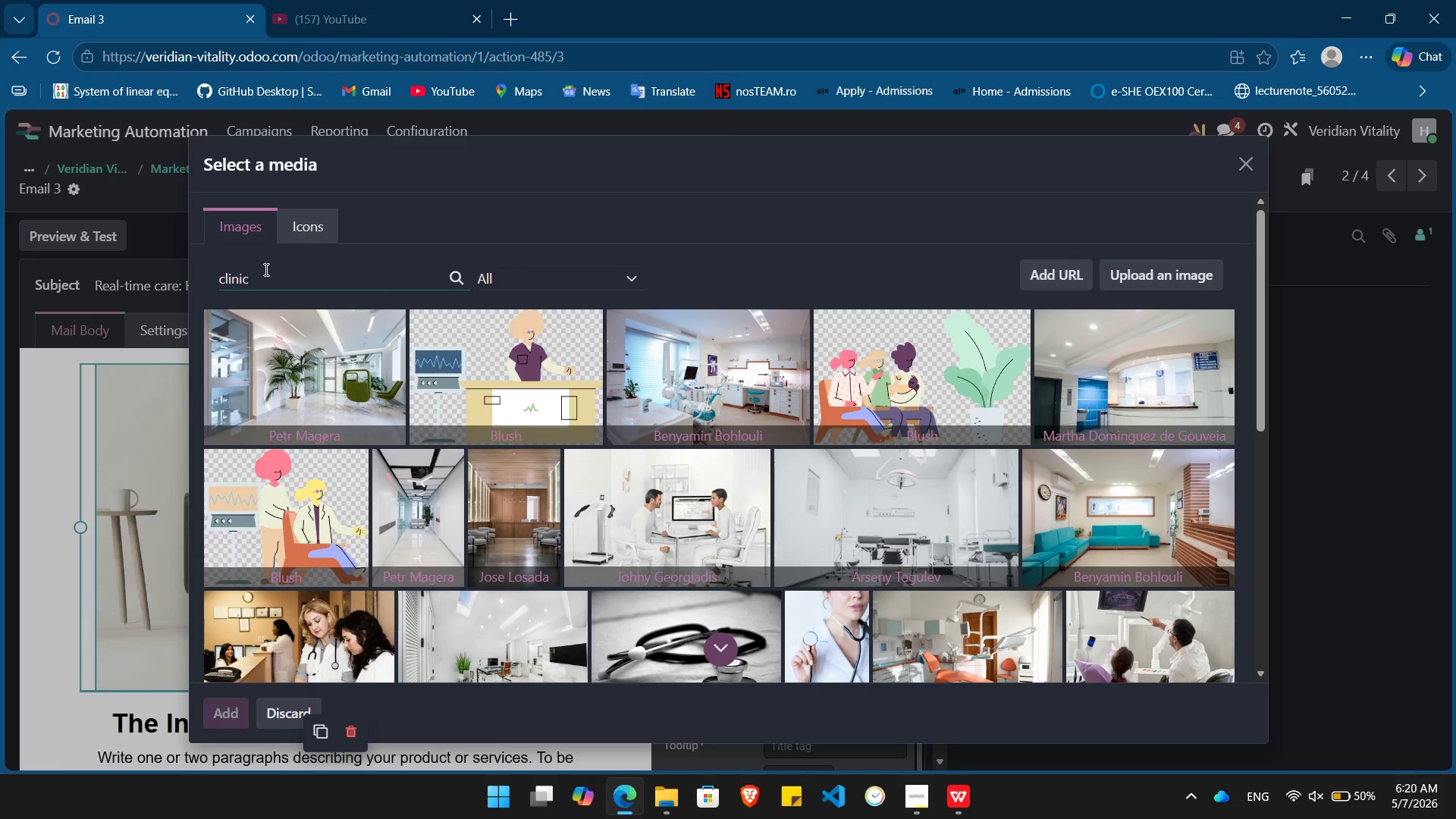 
wait(17.23)
 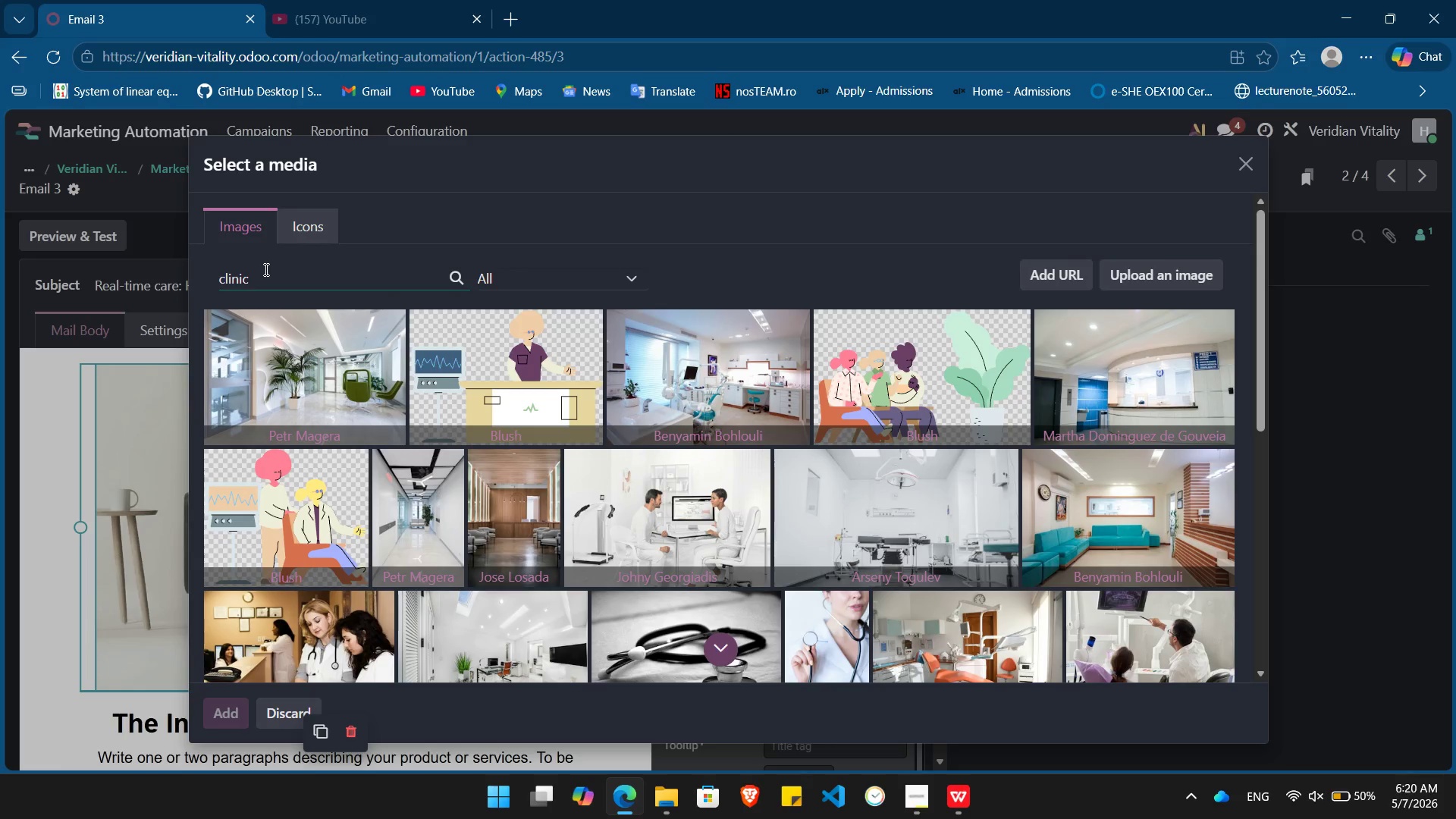 
mouse_move([511, 530])
 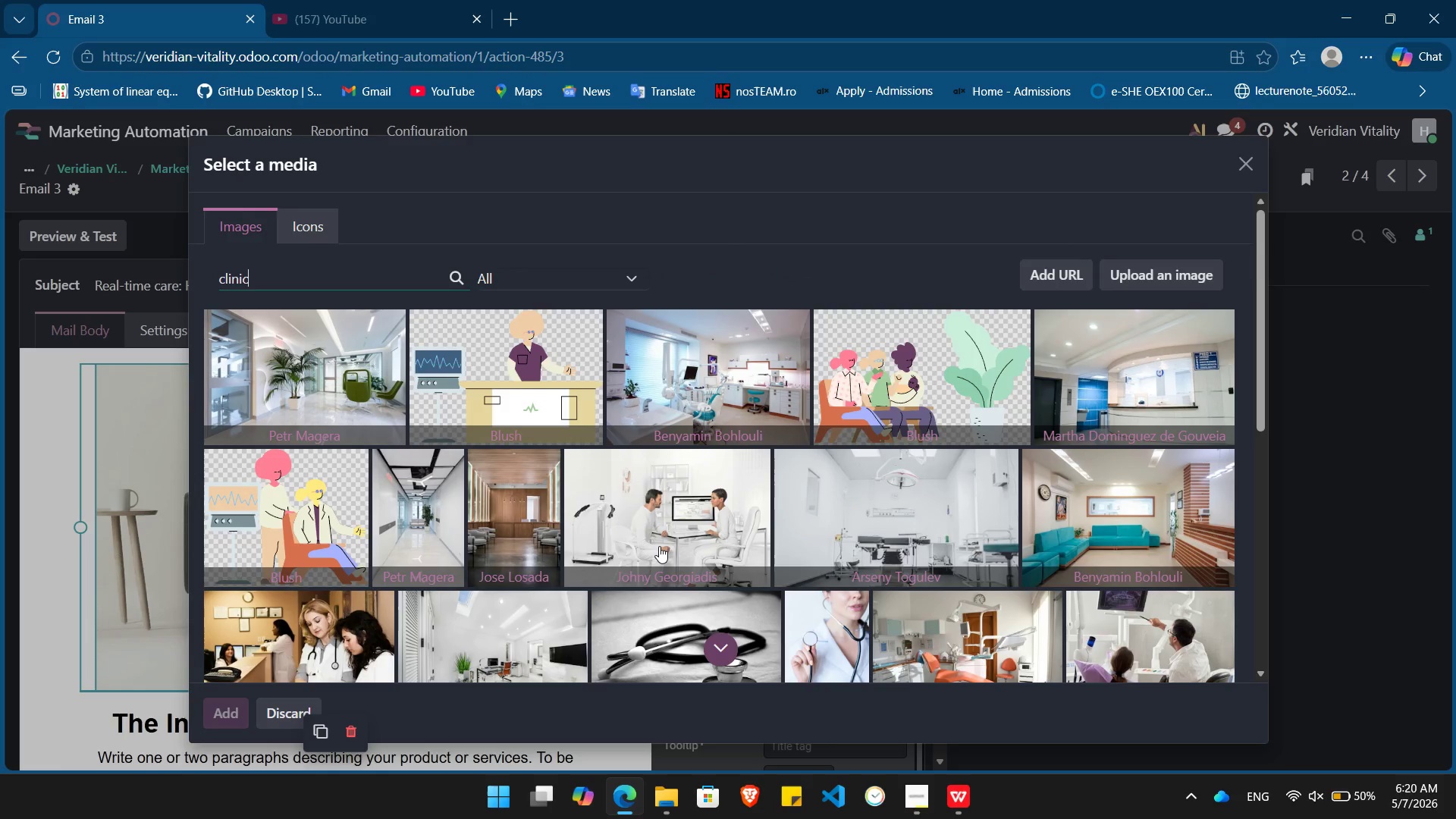 
wait(11.9)
 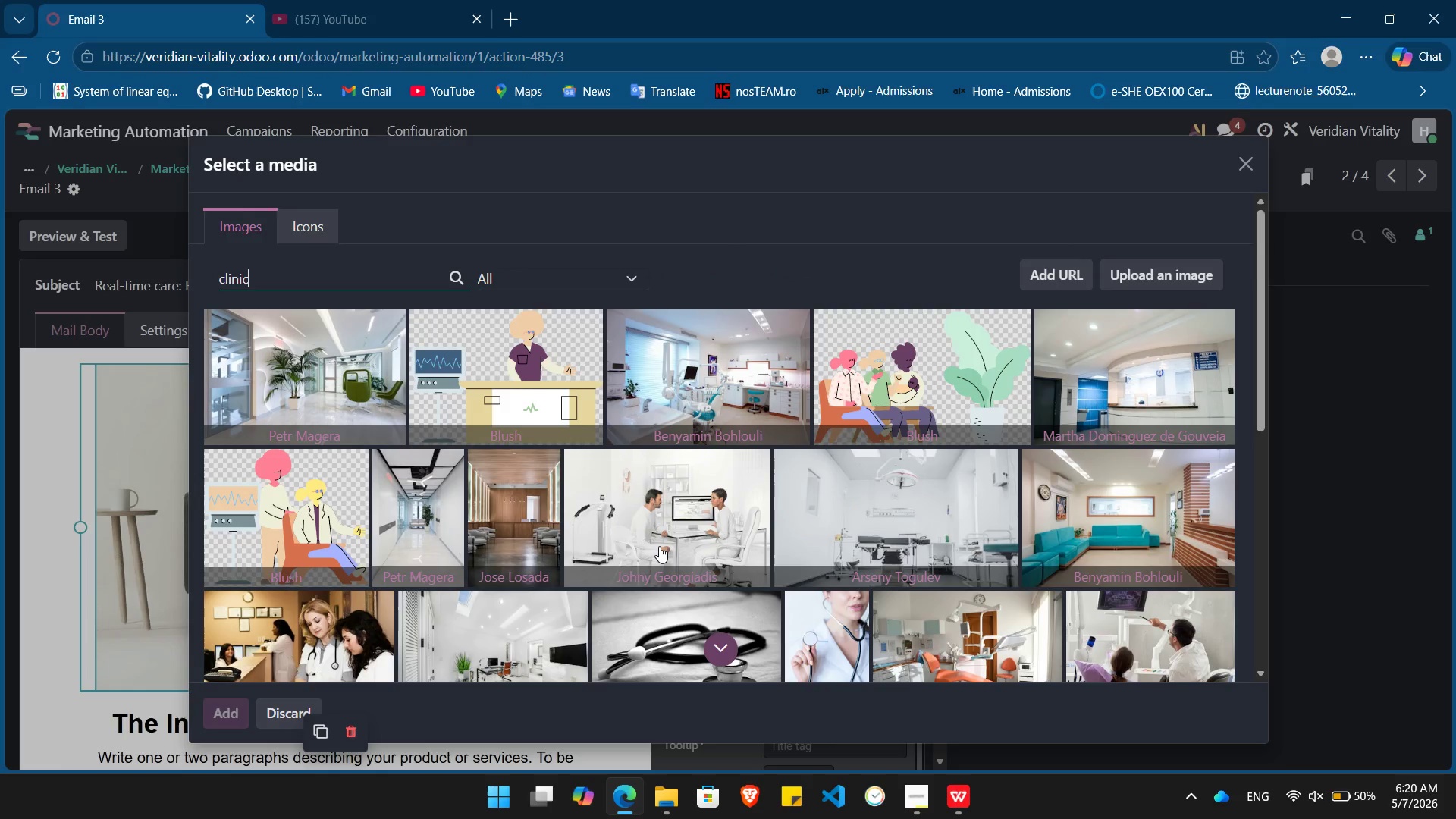 
left_click([760, 359])
 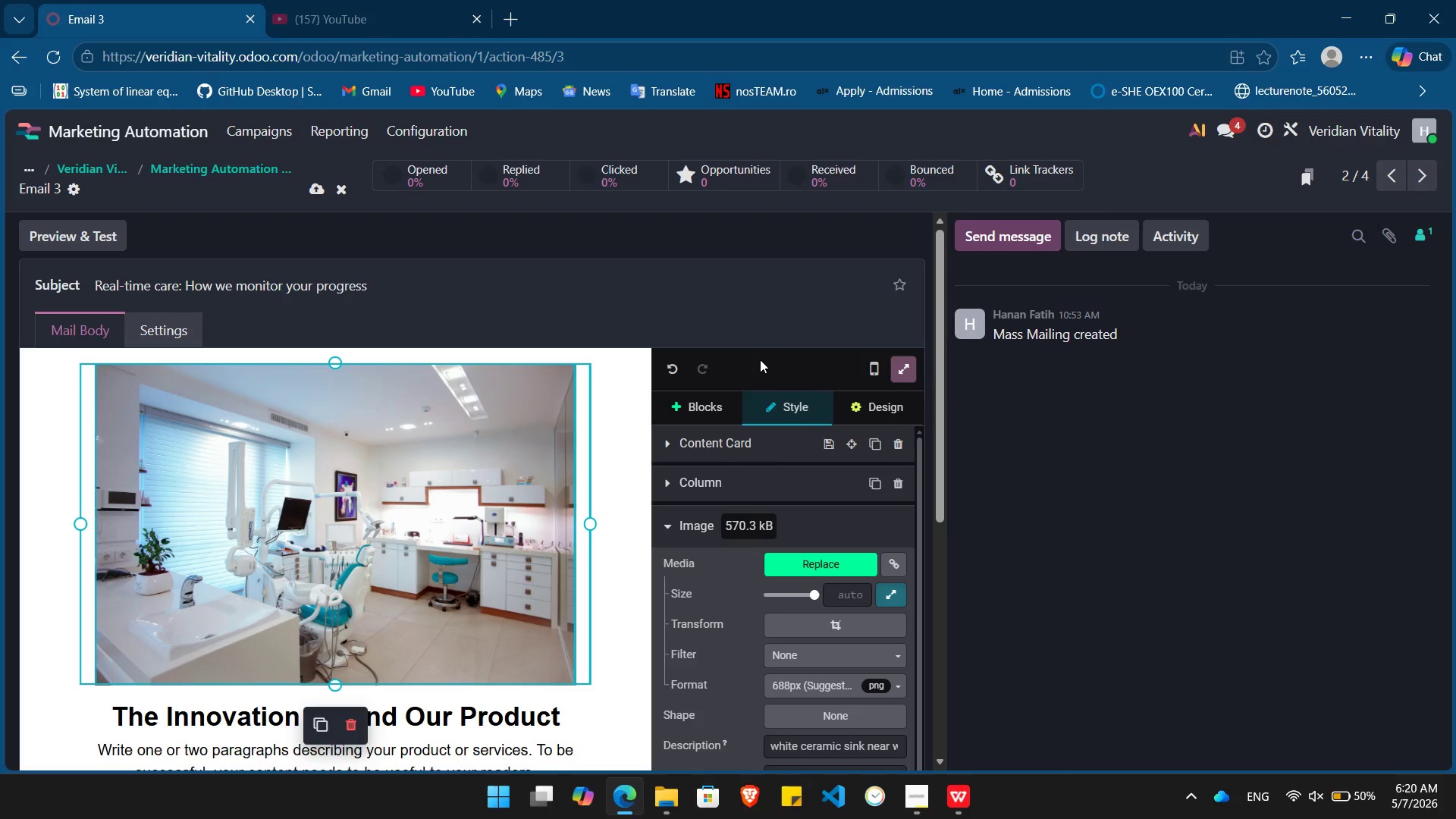 
wait(9.84)
 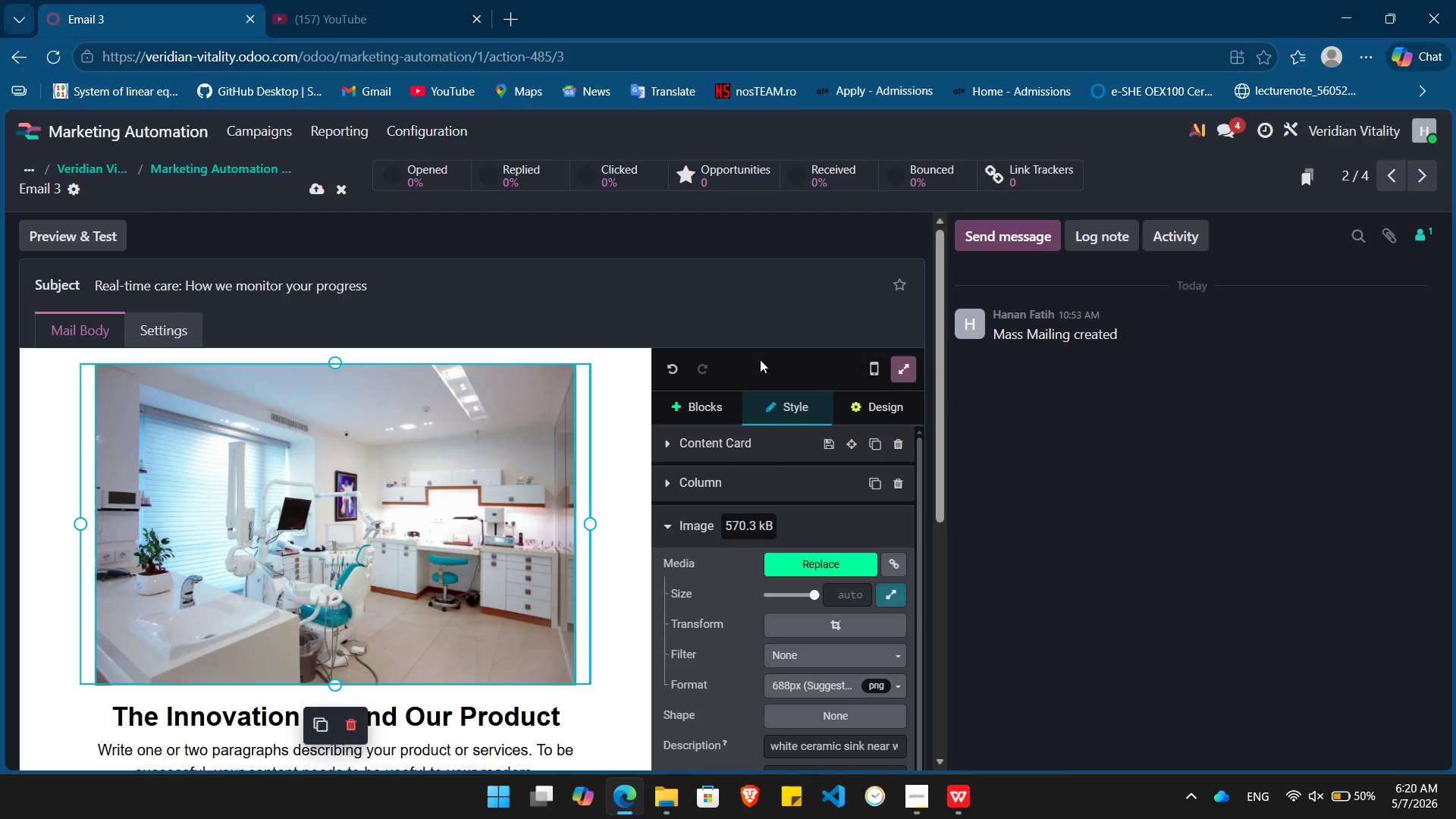 
left_click_drag(start_coordinate=[531, 679], to_coordinate=[114, 601])
 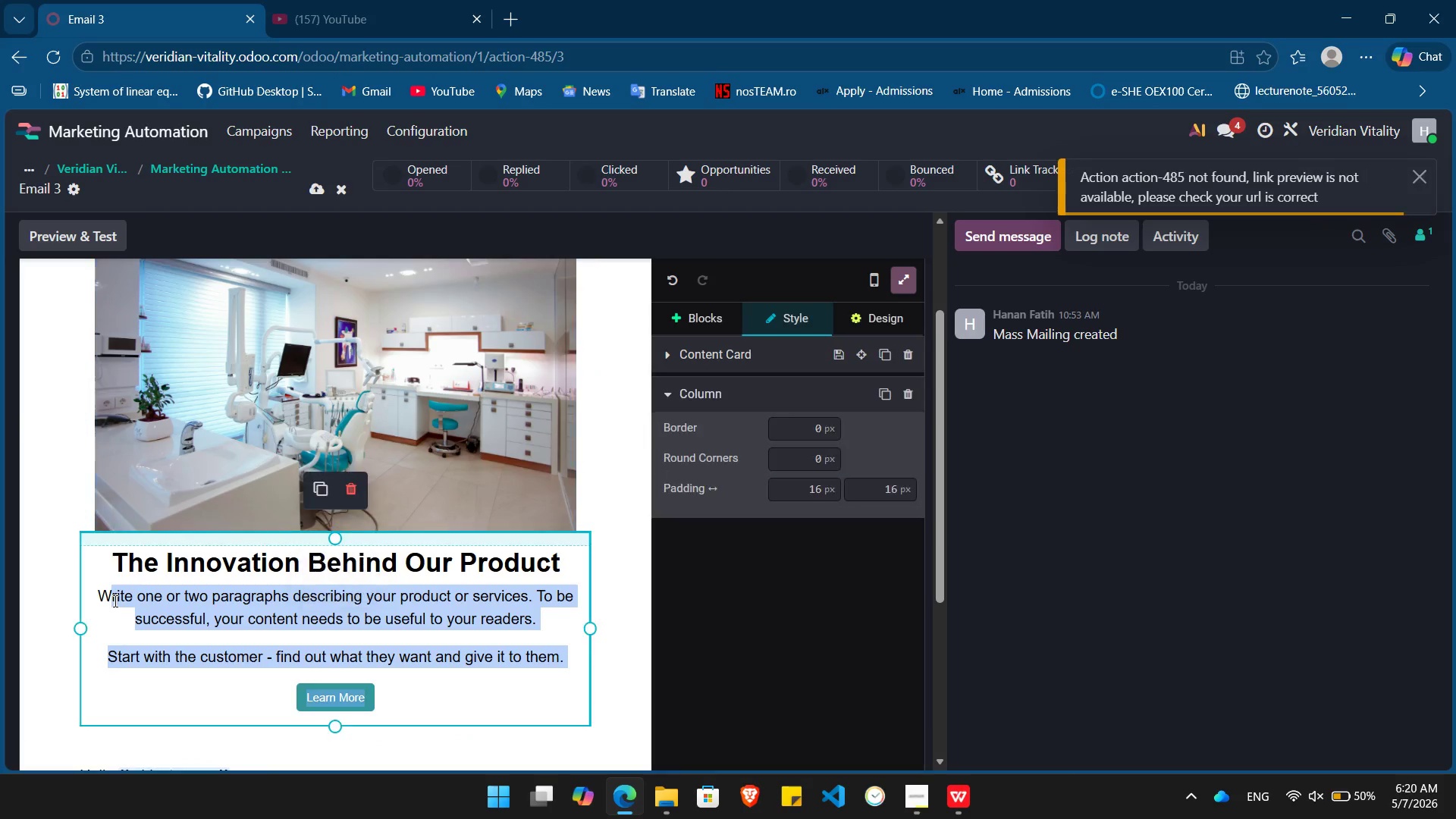 
key(Backspace)
 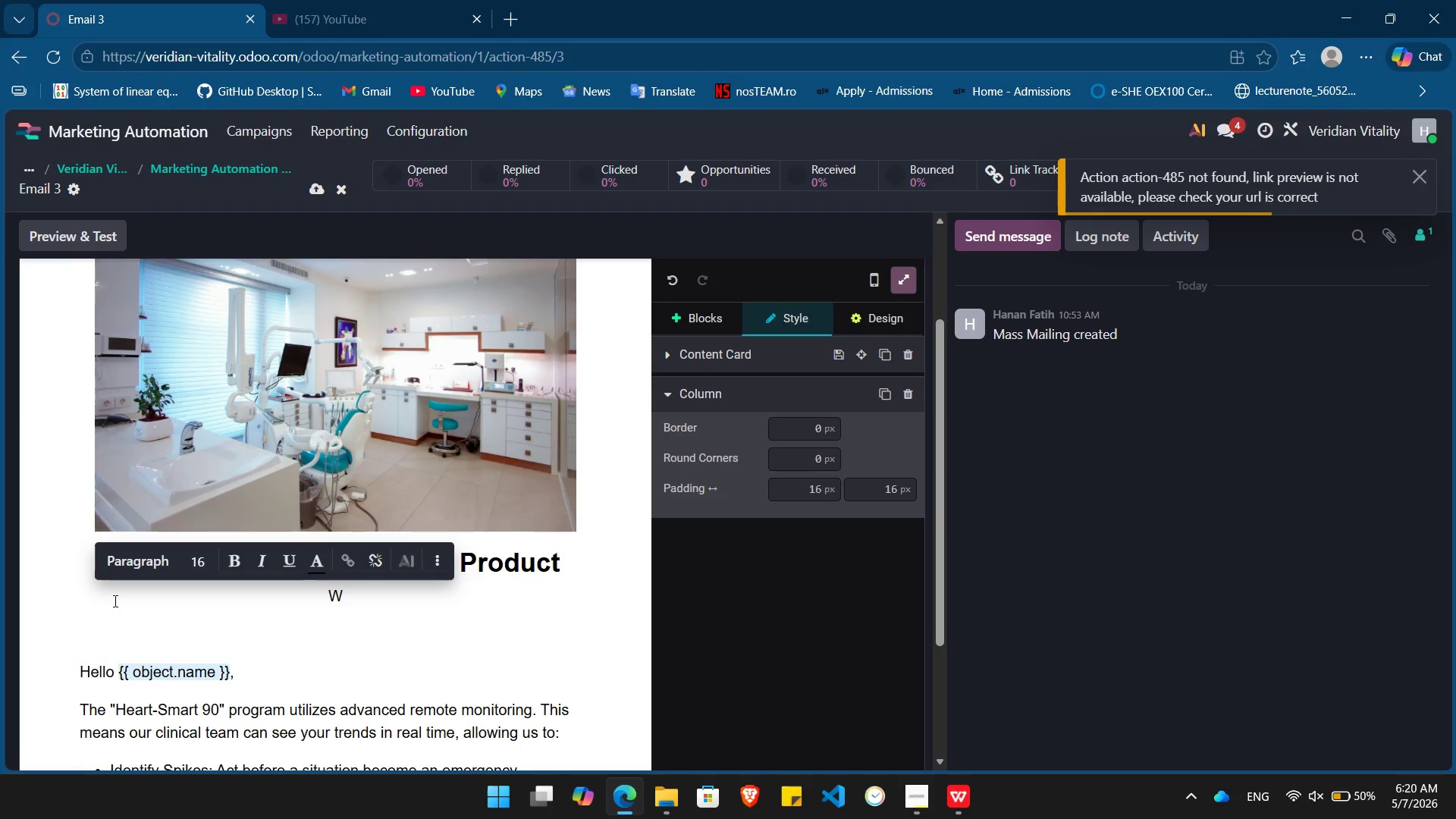 
key(Shift+ArrowUp)
 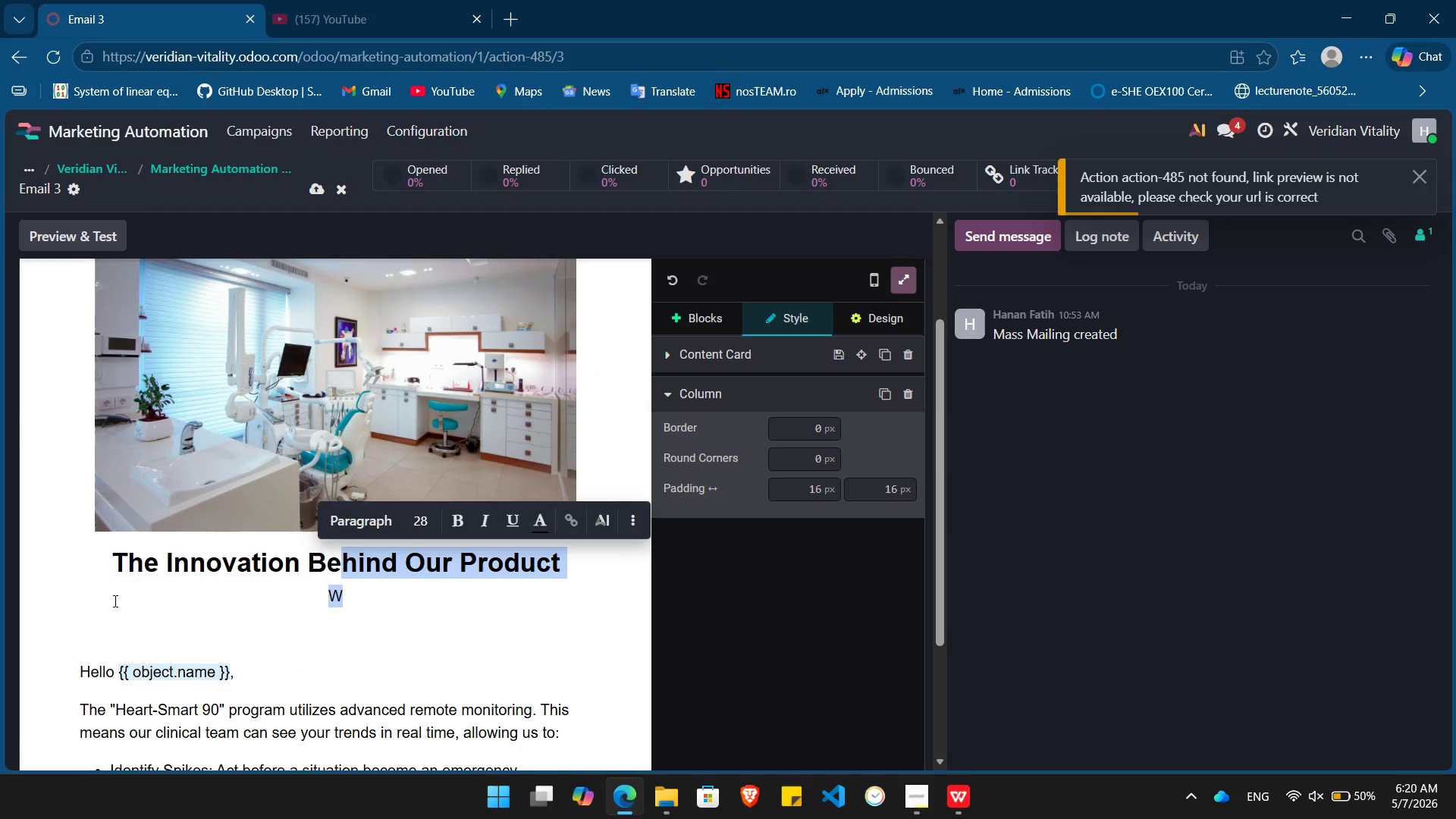 
hold_key(key=Backspace, duration=0.73)
 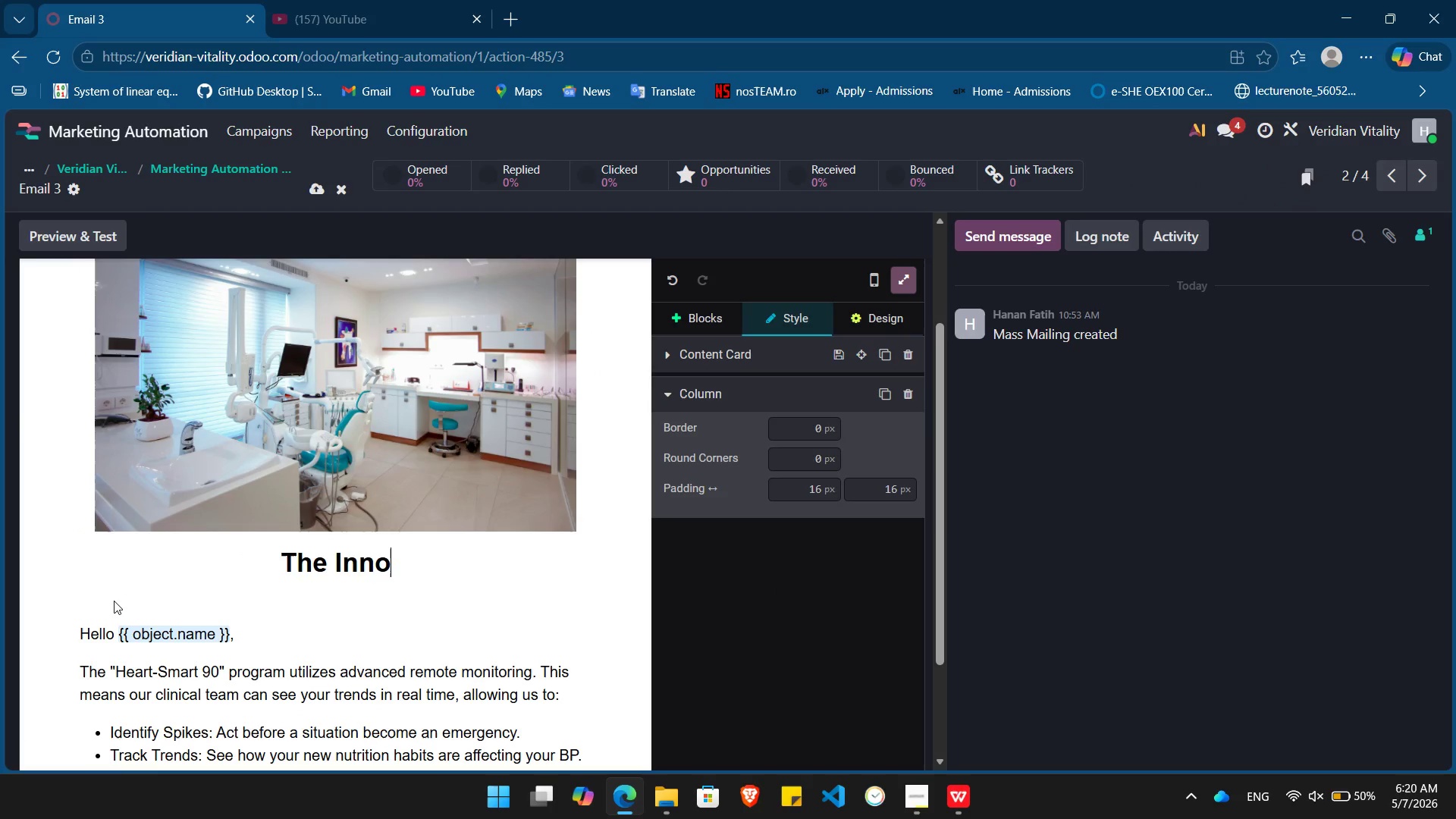 
key(Backspace)
 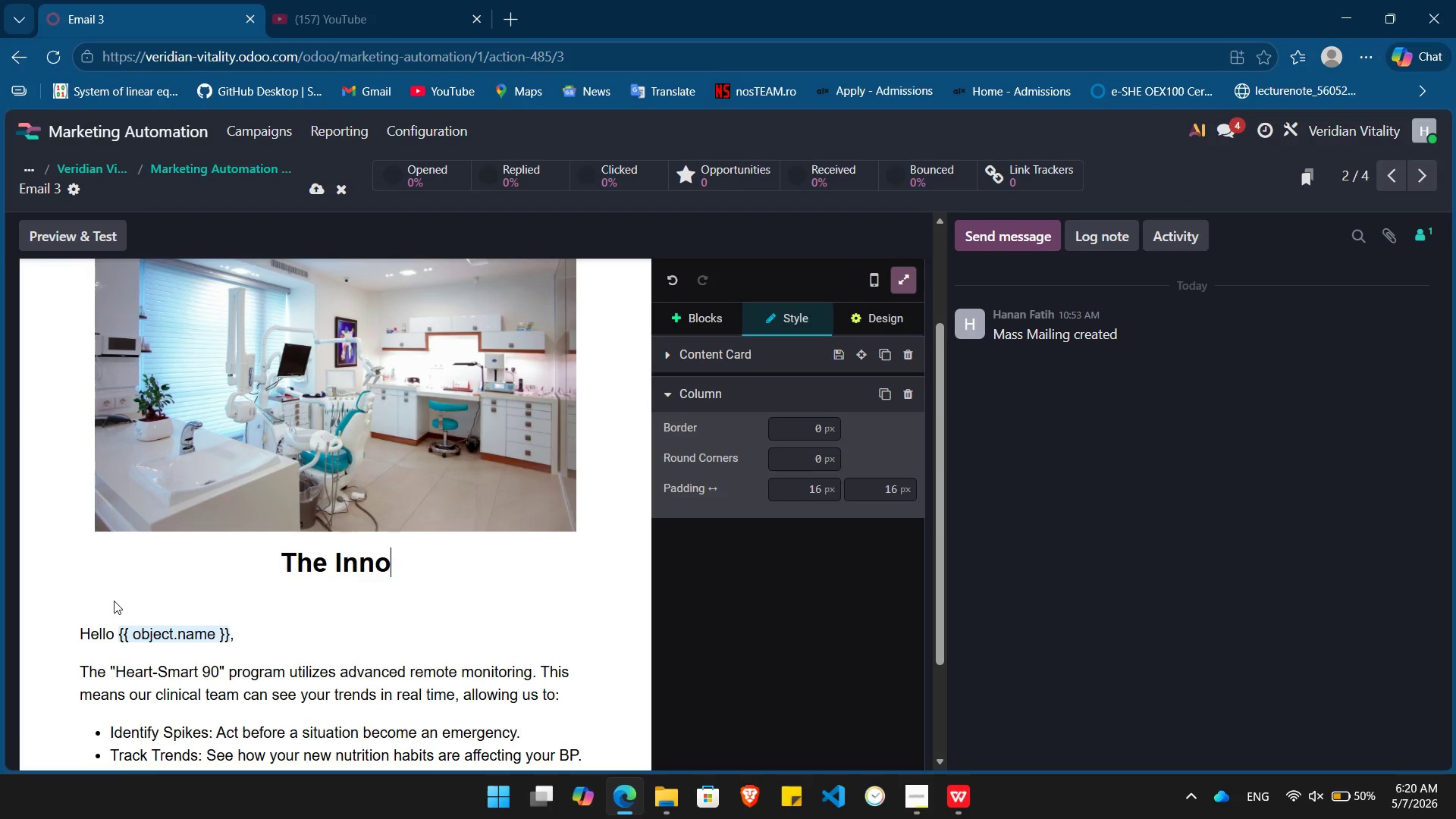 
key(Backspace)
 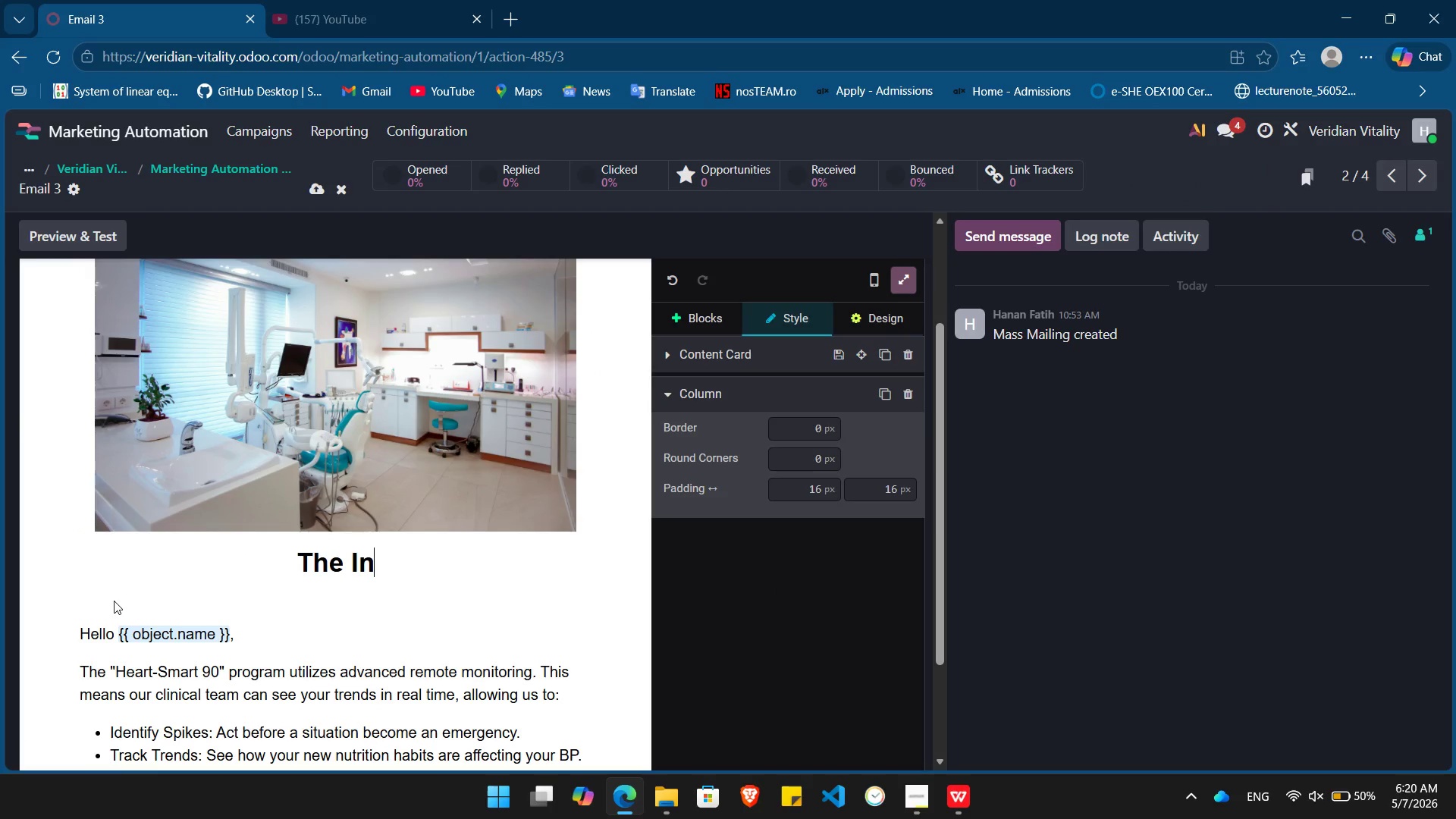 
key(Backspace)
 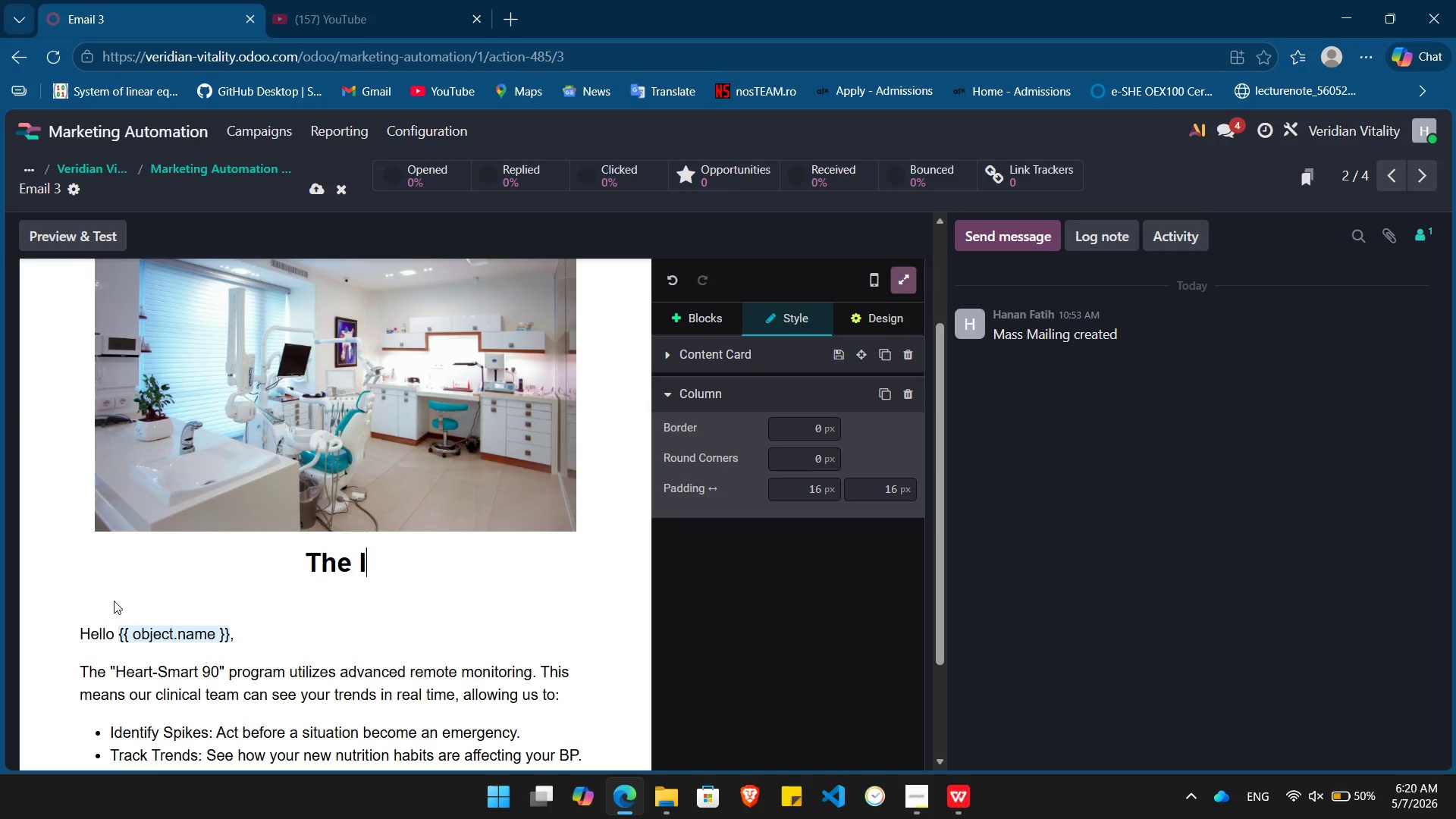 
key(Backspace)
 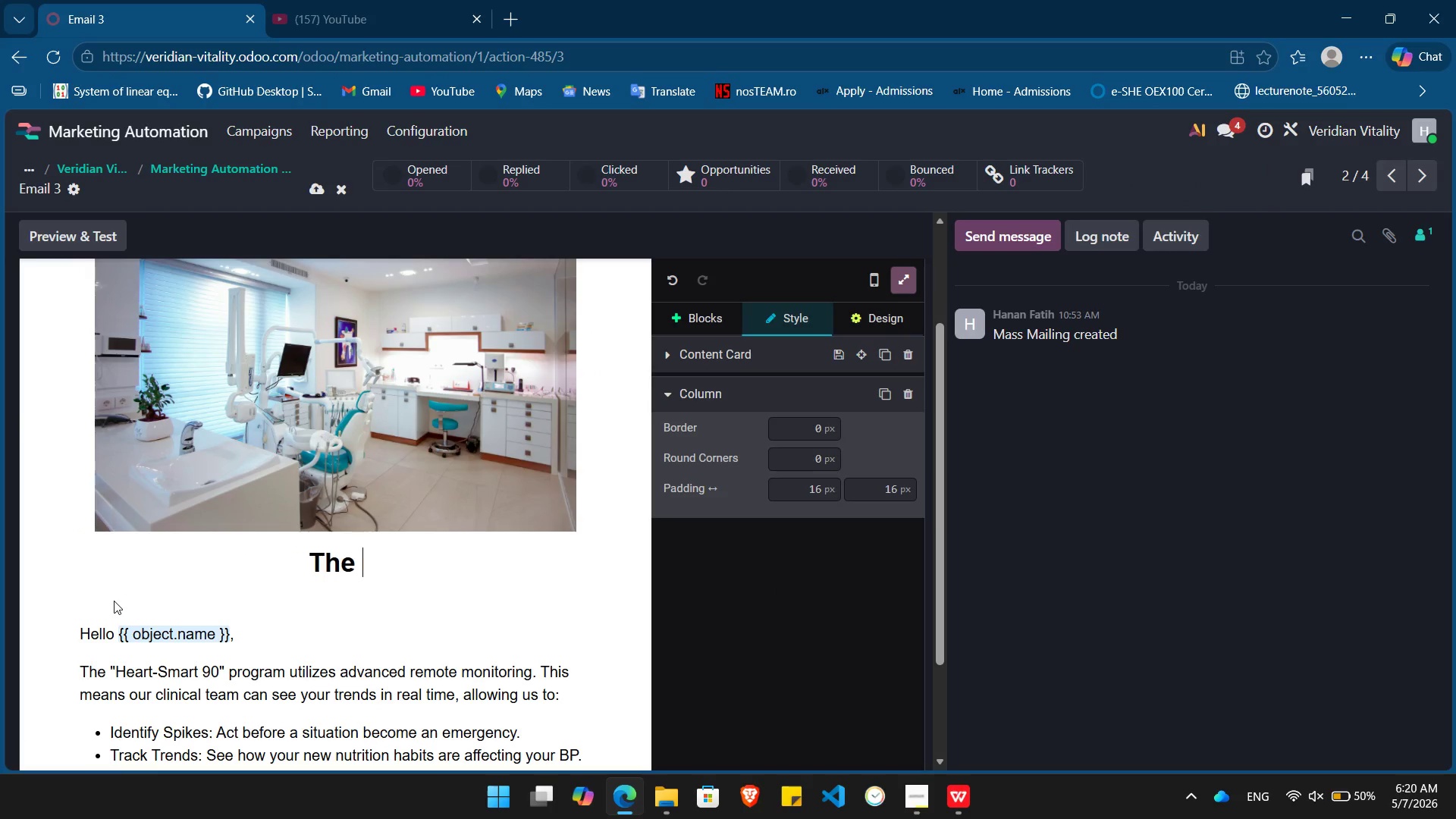 
key(Backspace)
 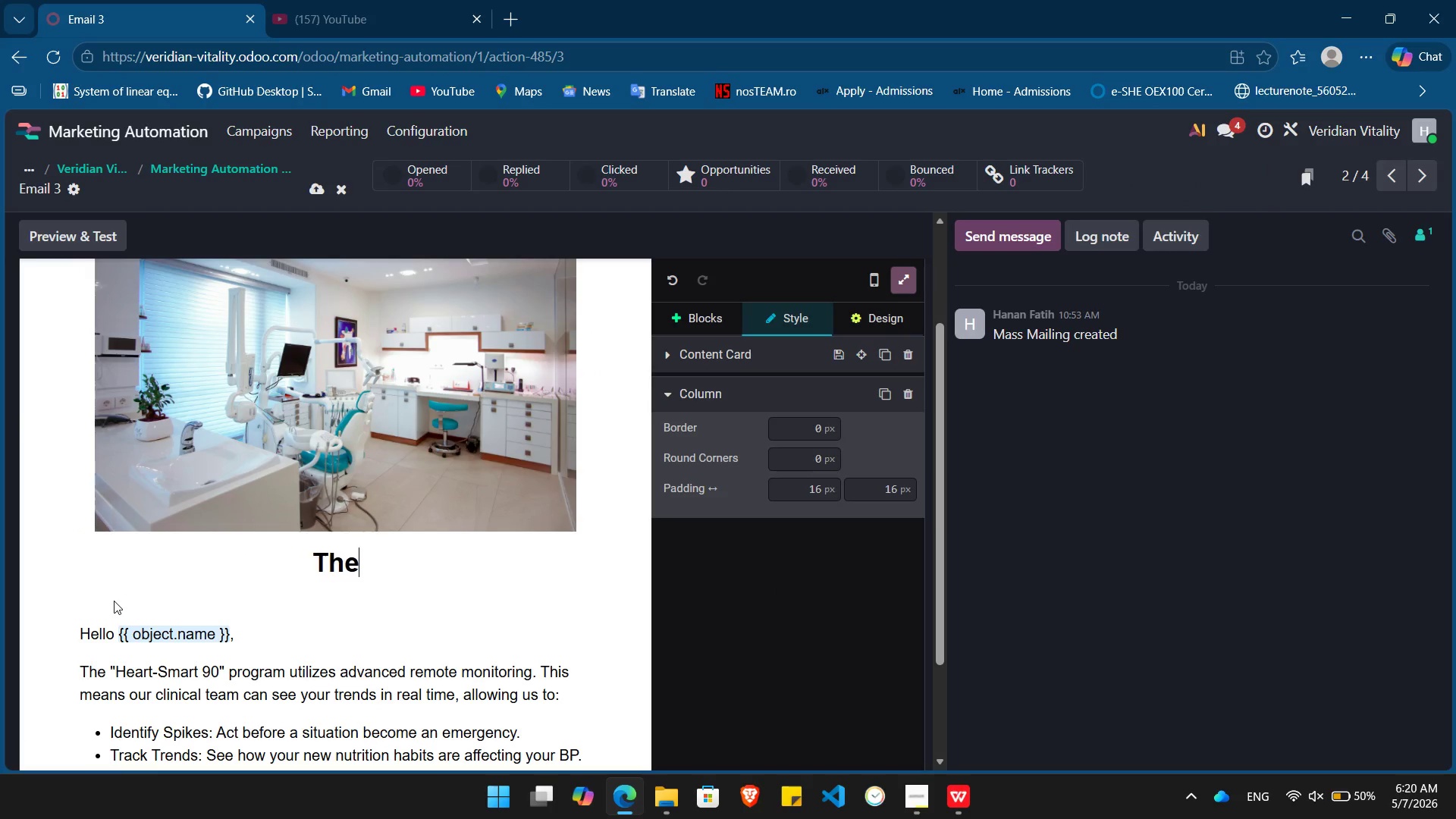 
key(Backspace)
 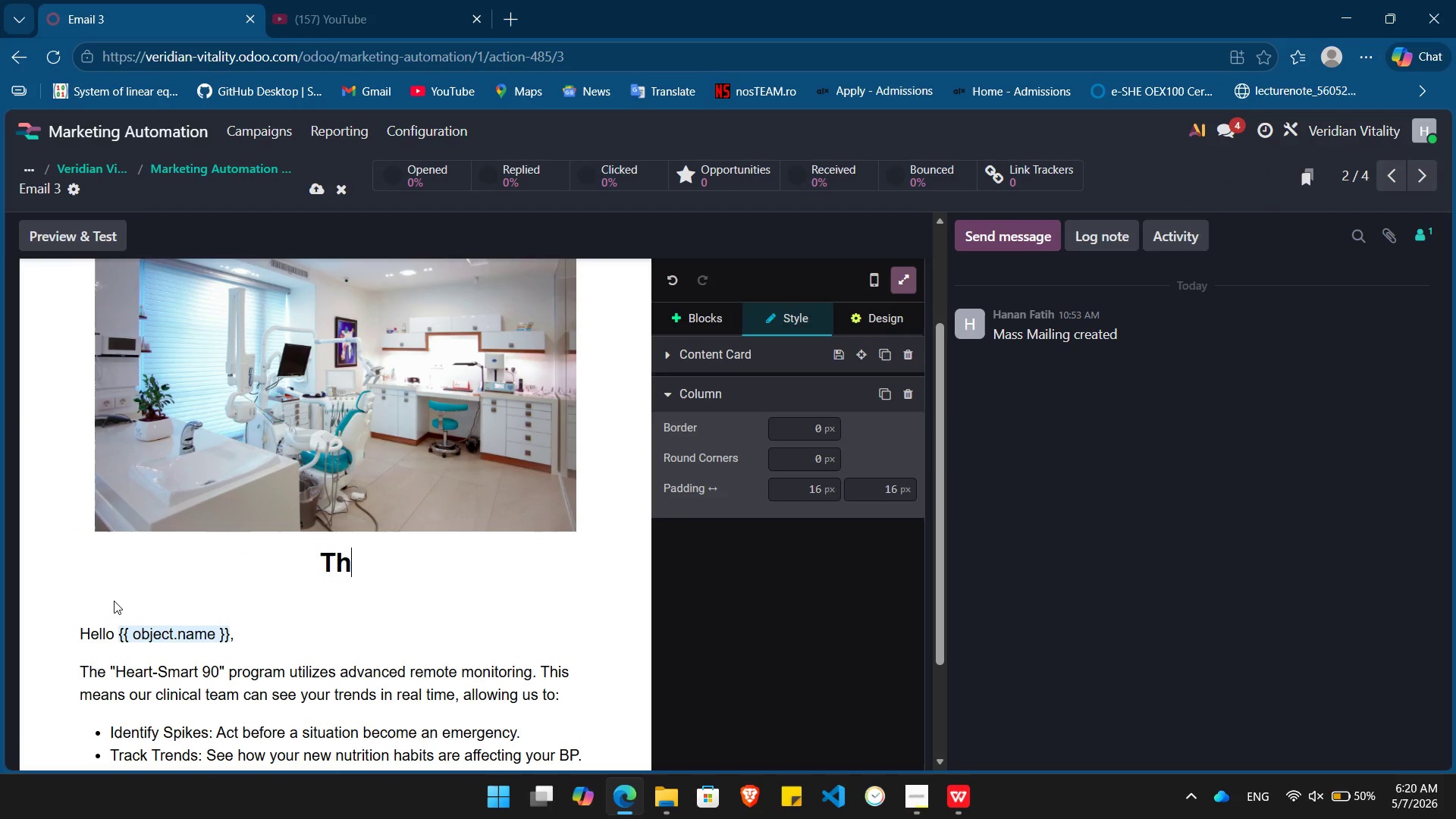 
key(Backspace)
 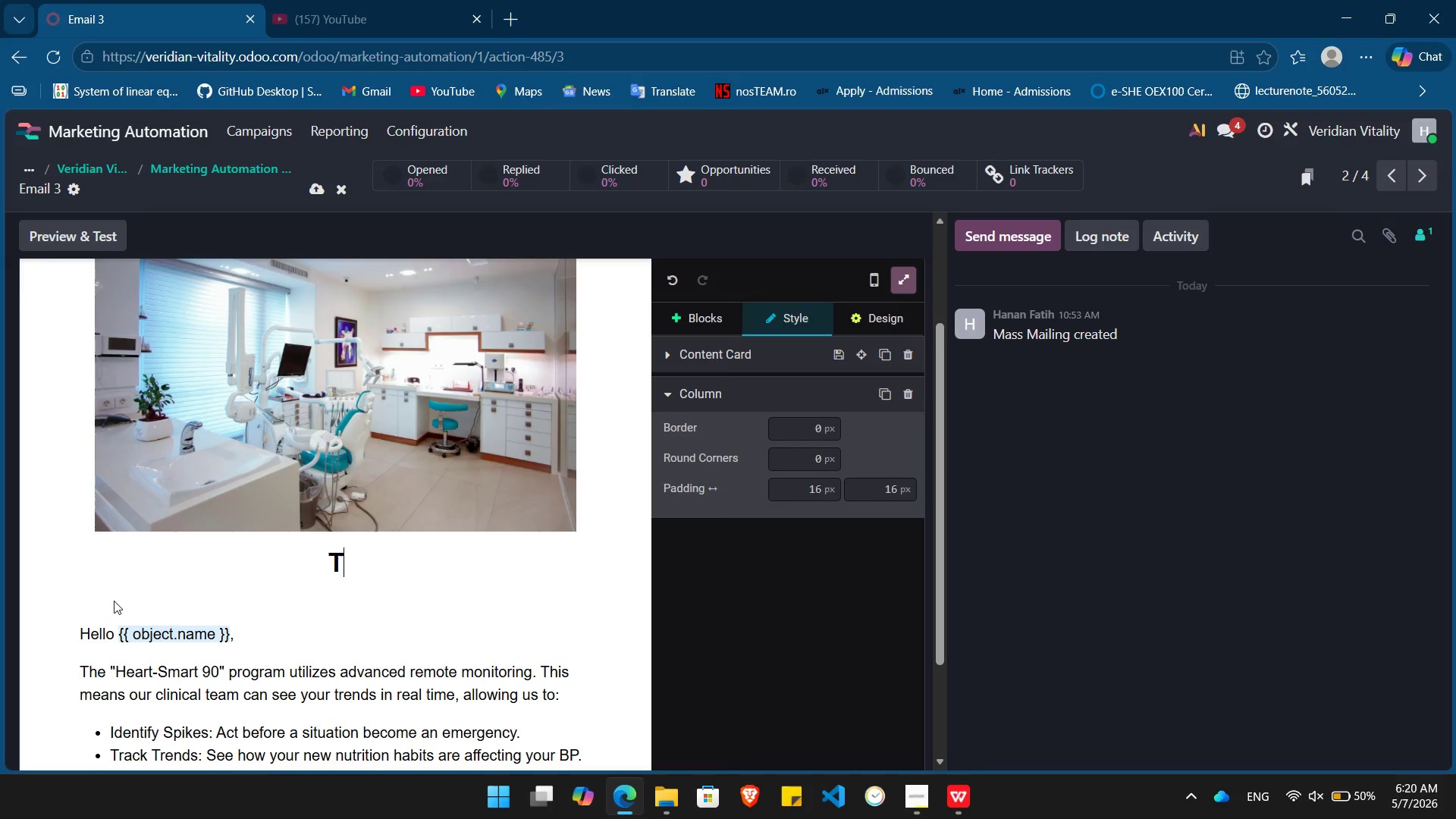 
key(Backspace)
 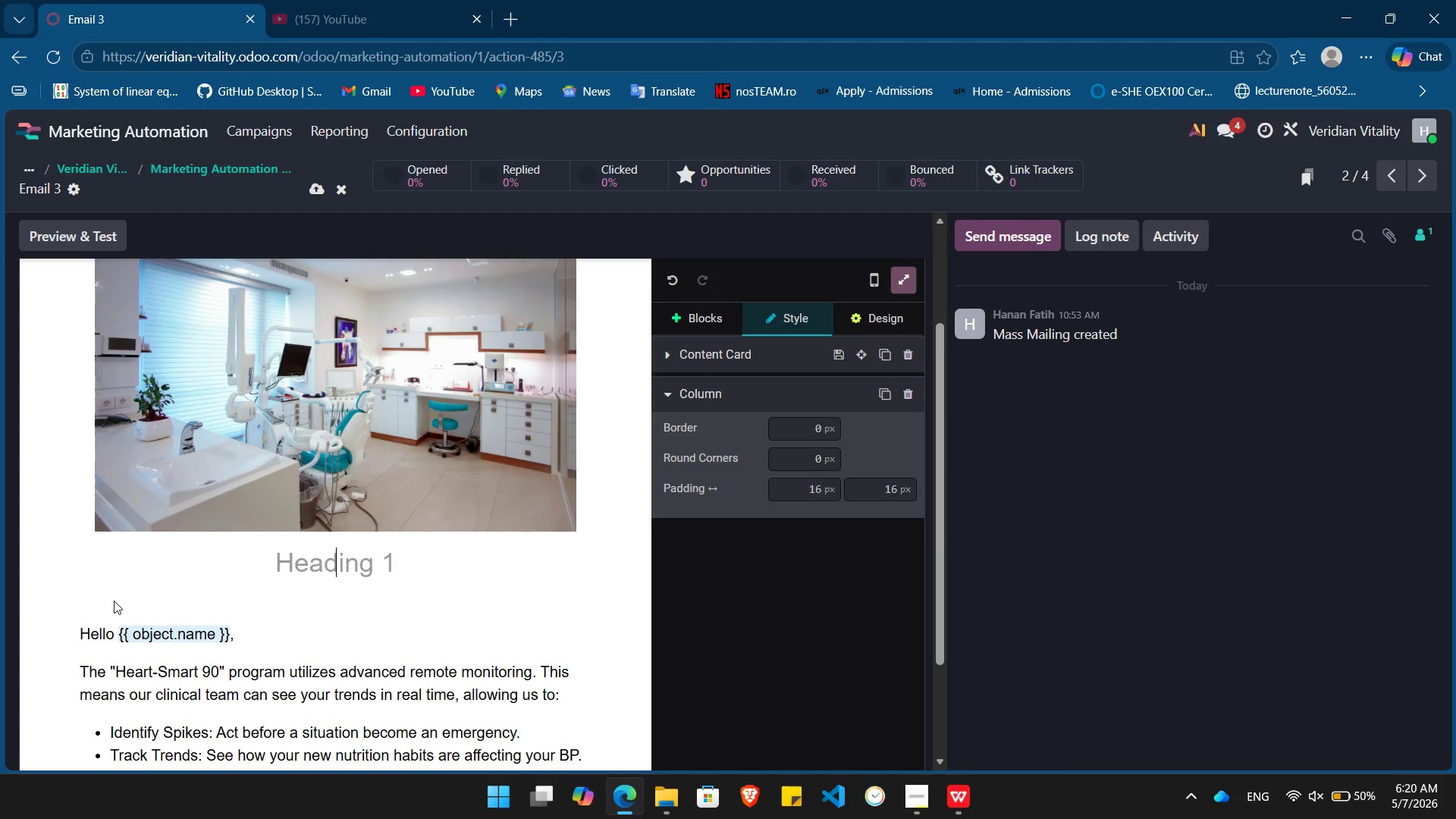 
key(Backspace)
 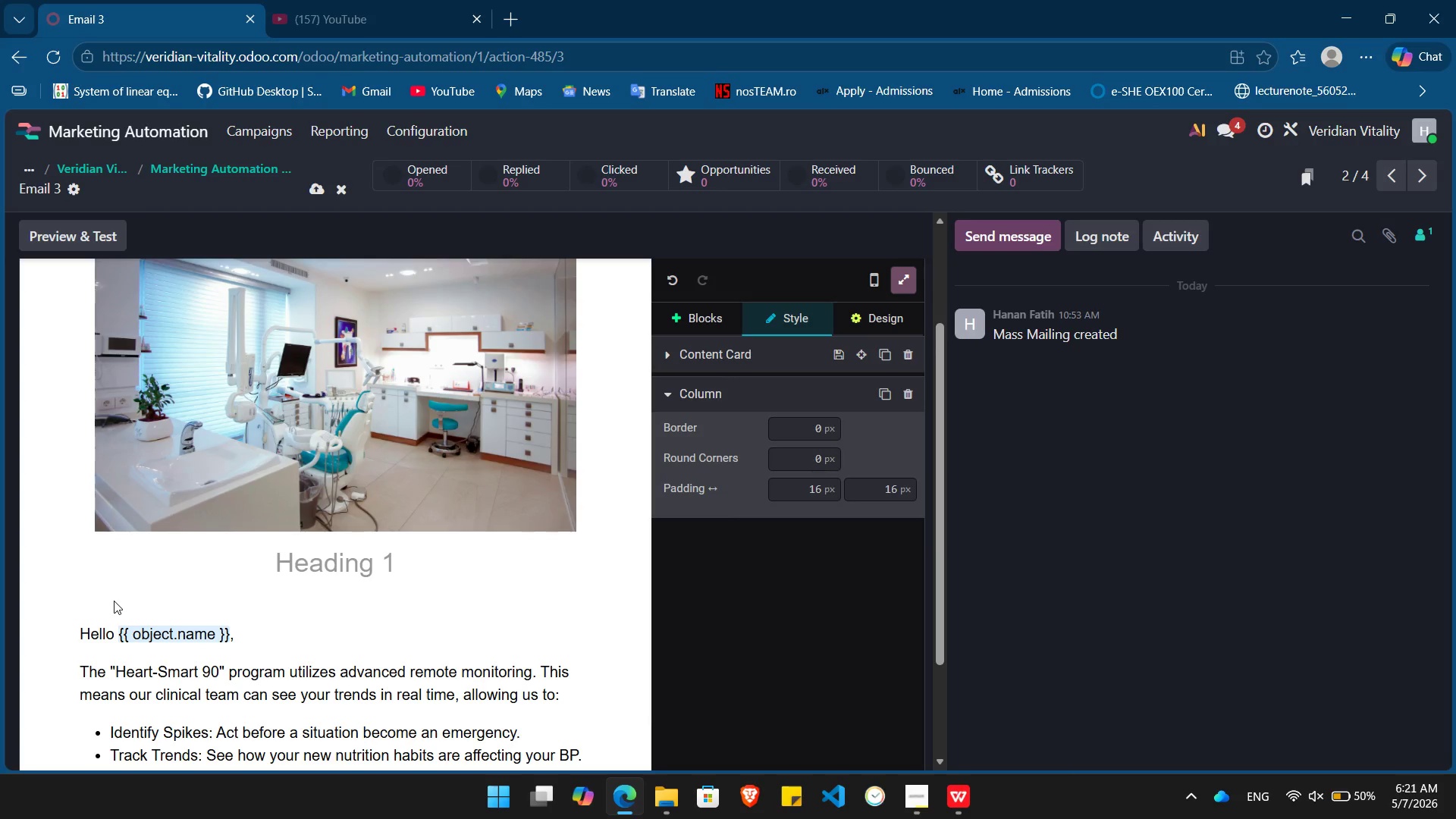 
wait(12.14)
 